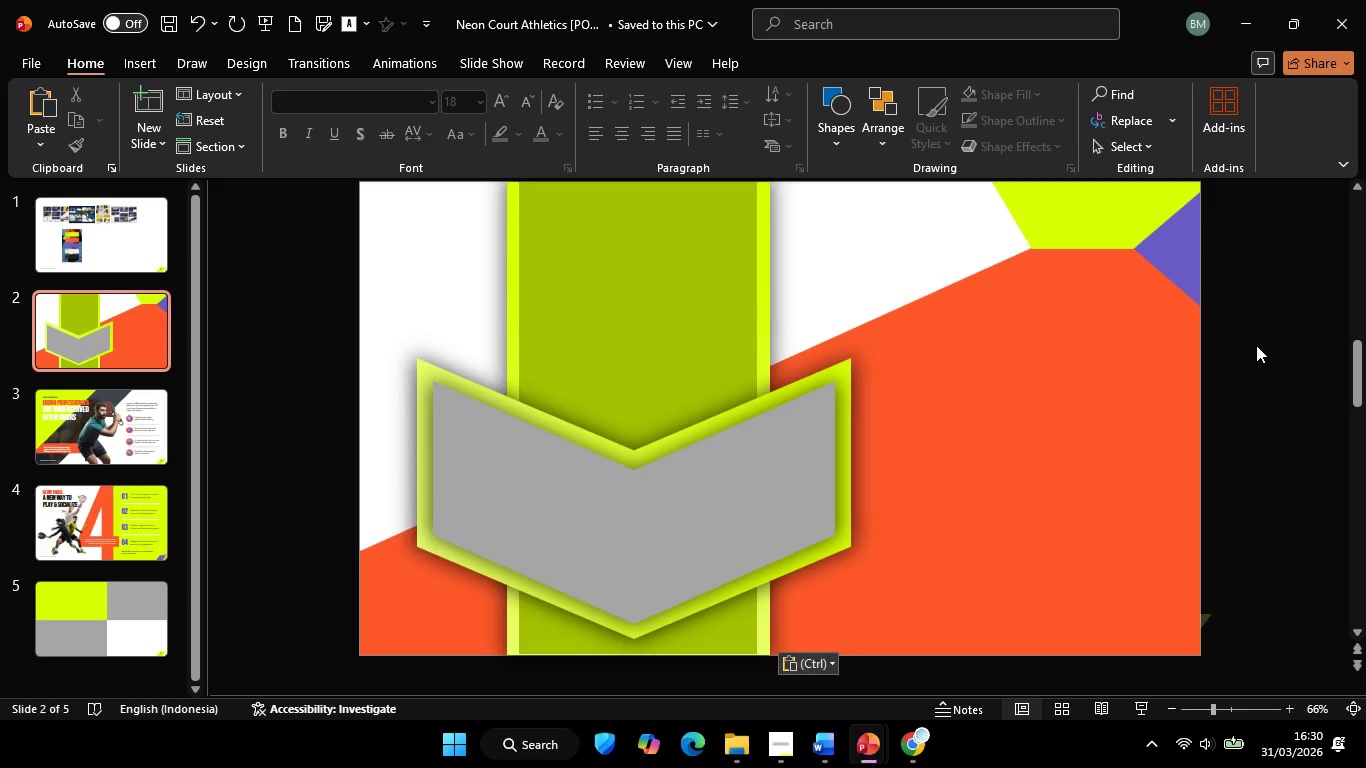 
hold_key(key=ControlLeft, duration=1.19)
scroll: coordinate [1256, 345], scroll_direction: none, amount: 0.0
 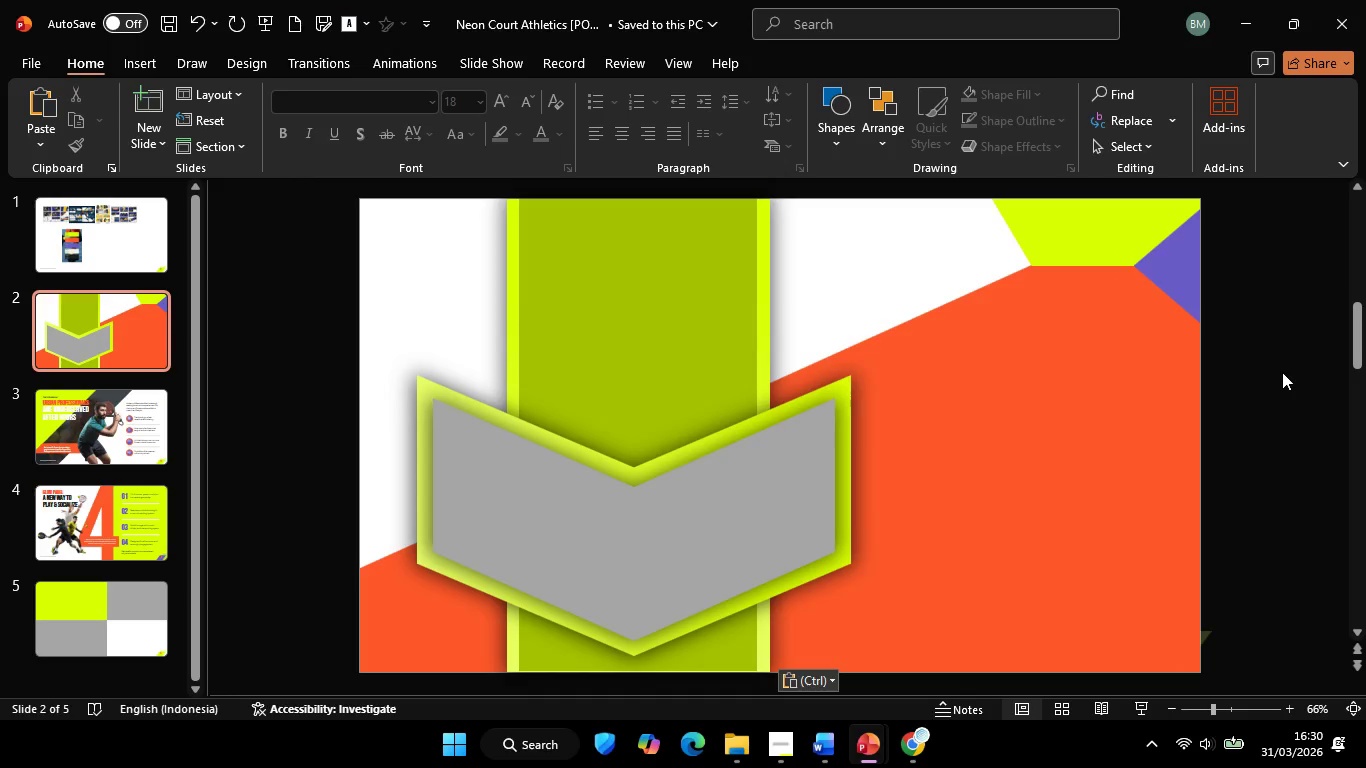 
left_click([1282, 372])
 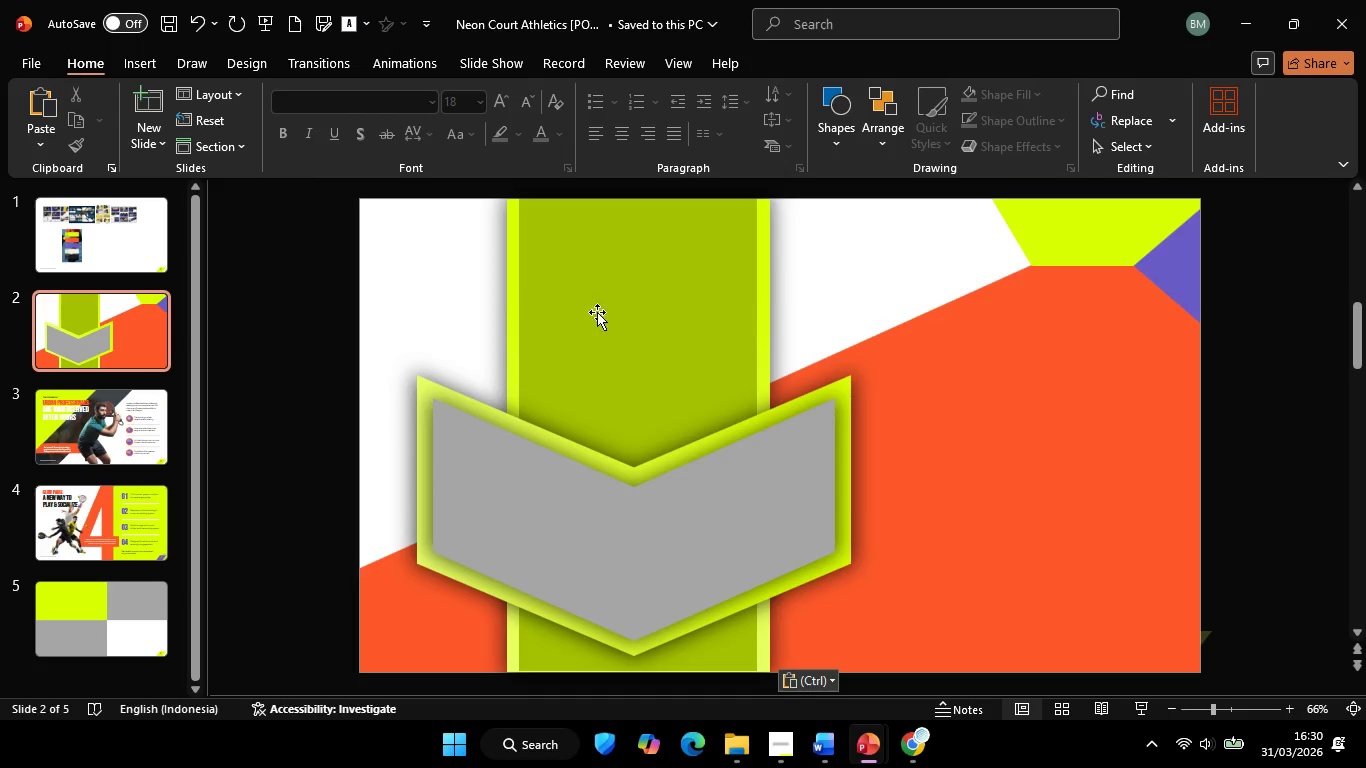 
left_click([612, 276])
 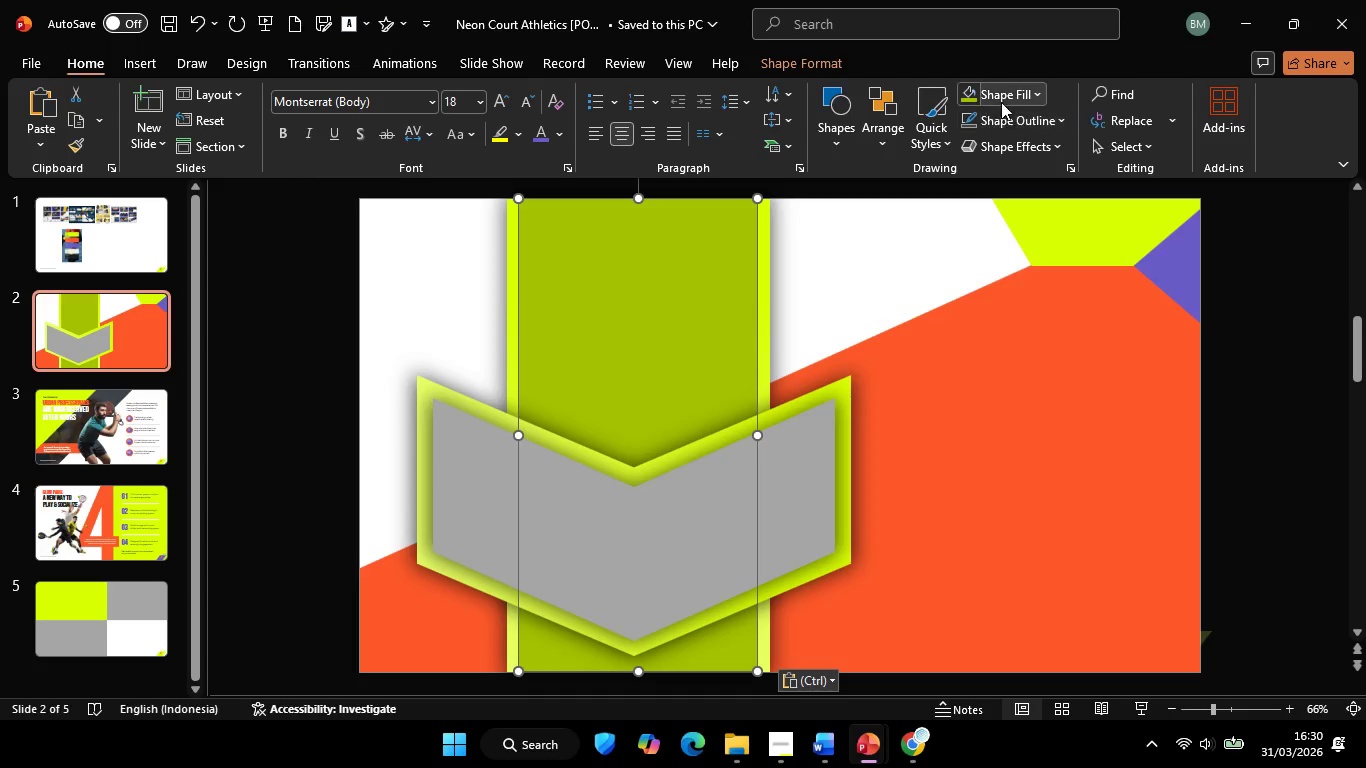 
left_click([1007, 99])
 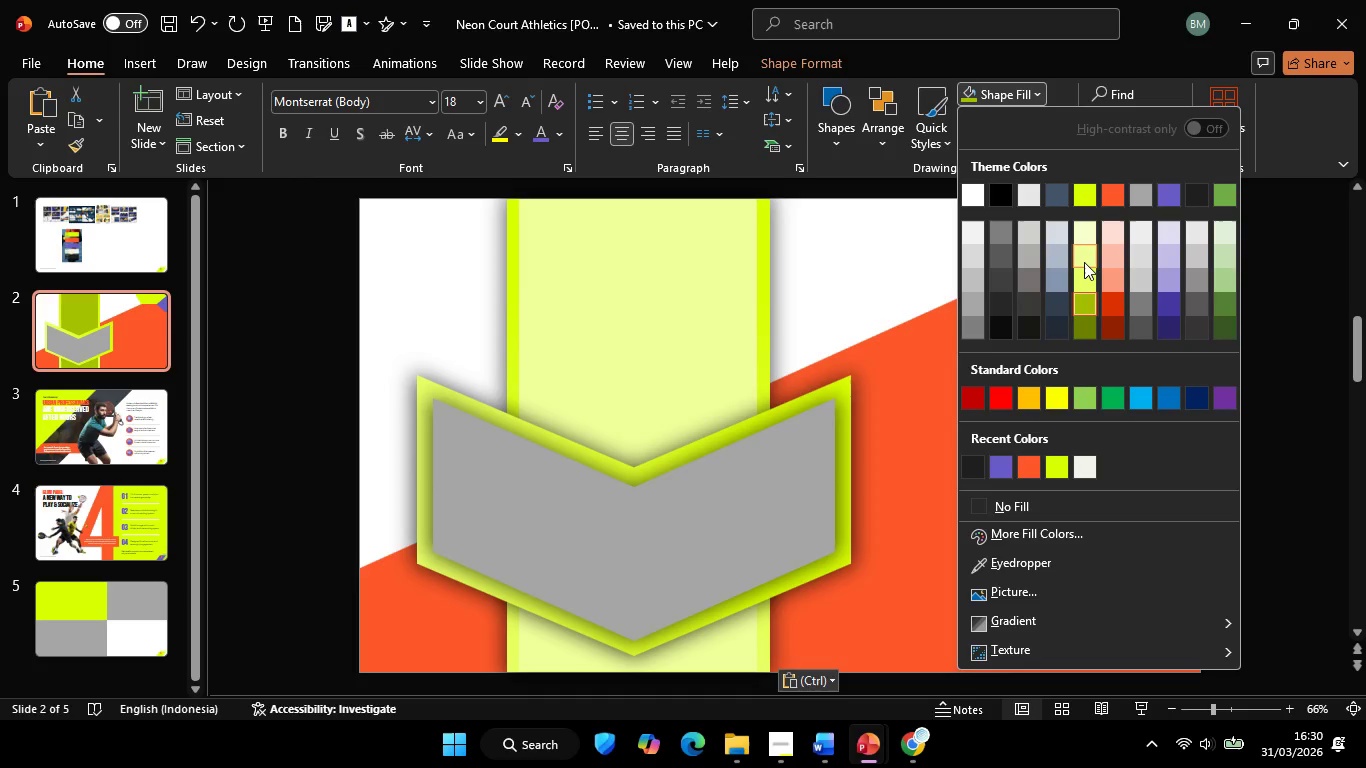 
left_click([1084, 262])
 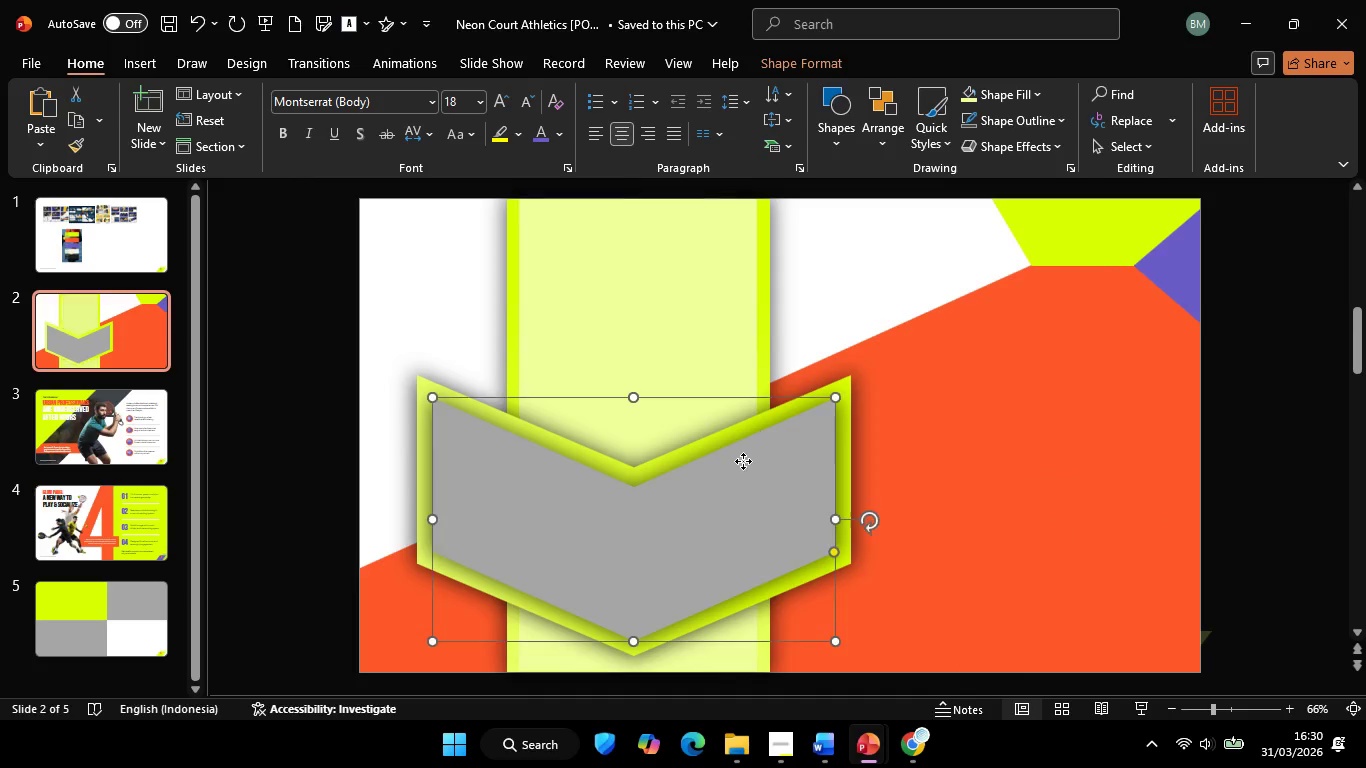 
left_click([743, 461])
 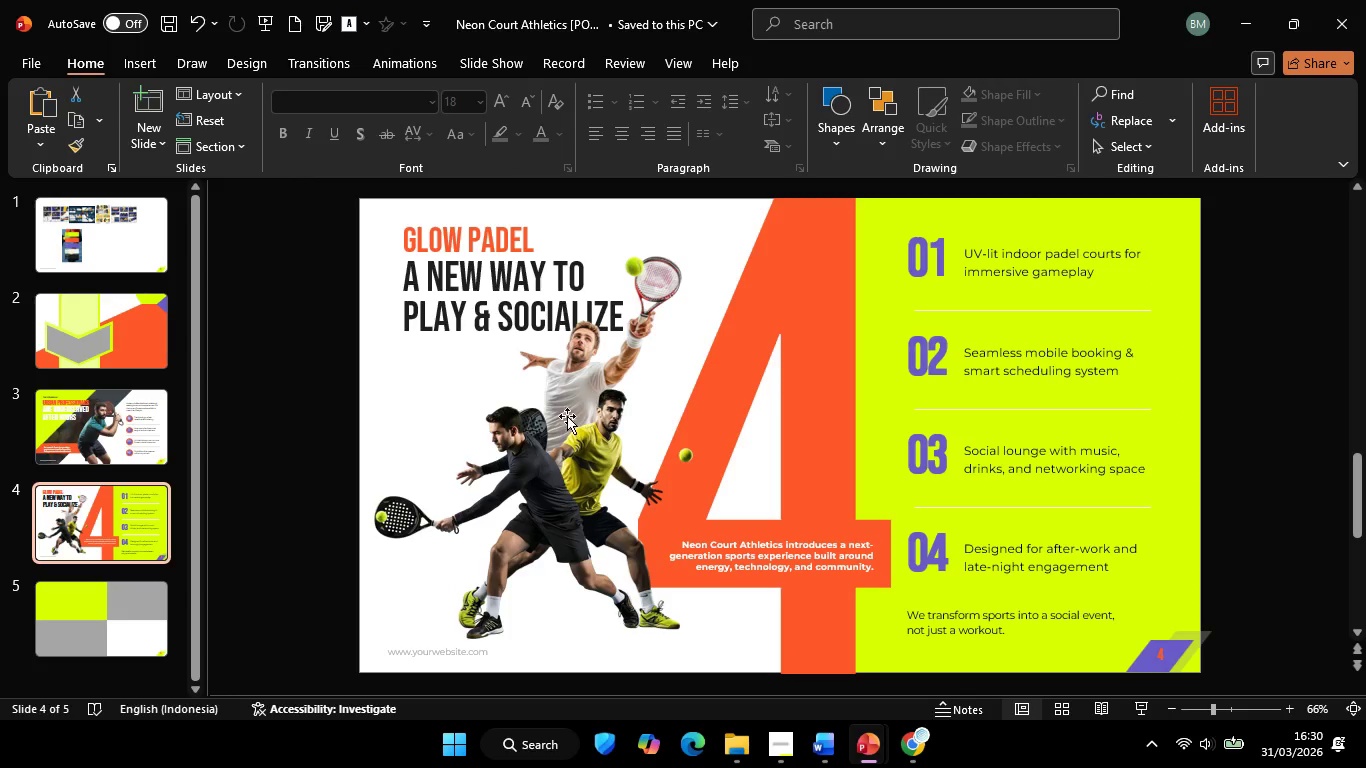 
left_click([846, 238])
 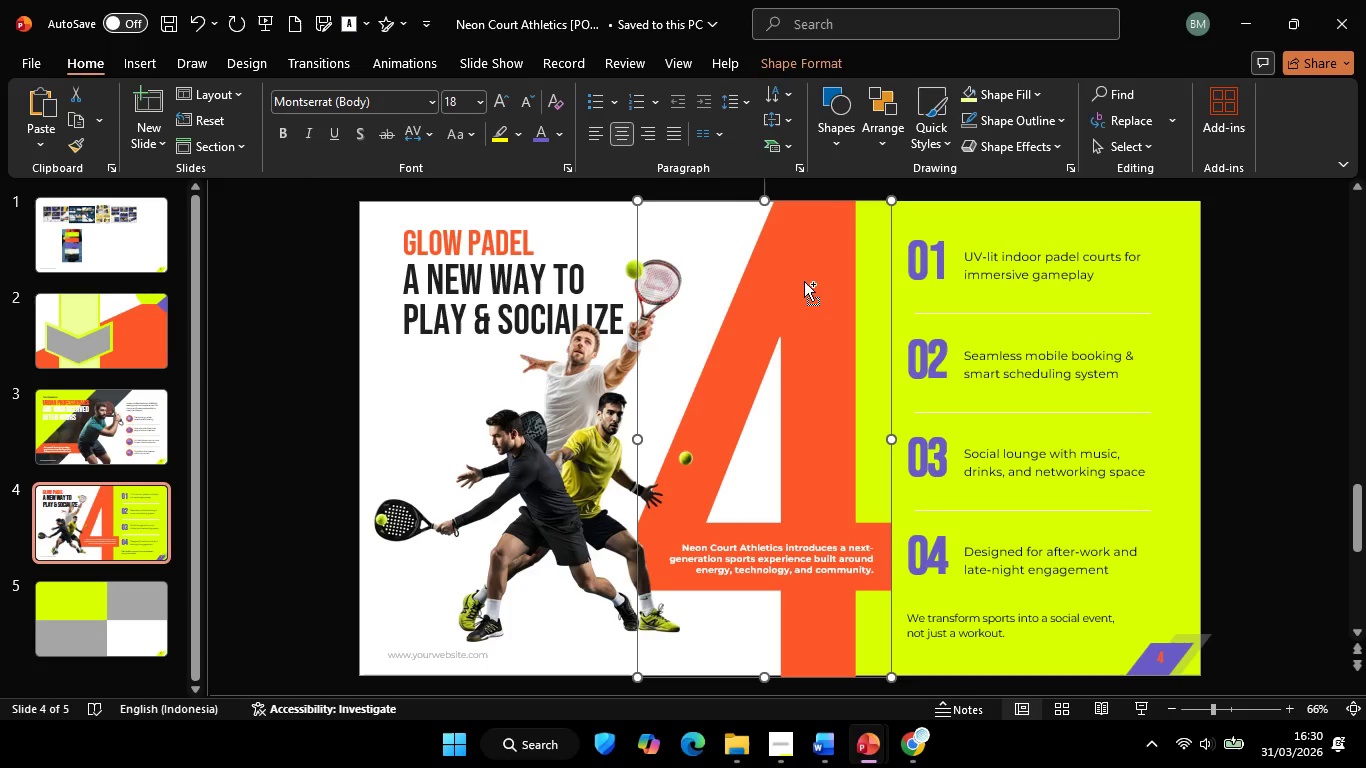 
key(Control+Shift+C)
 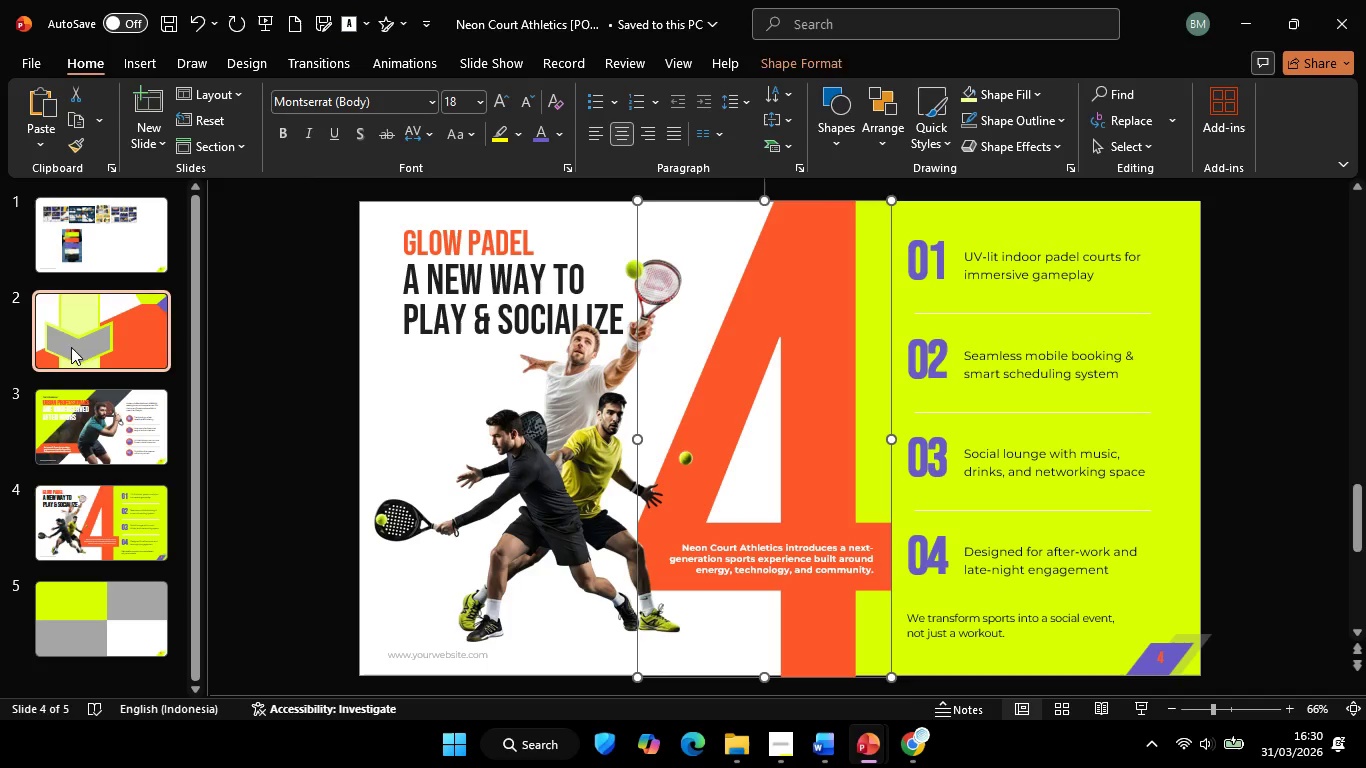 
left_click([71, 347])
 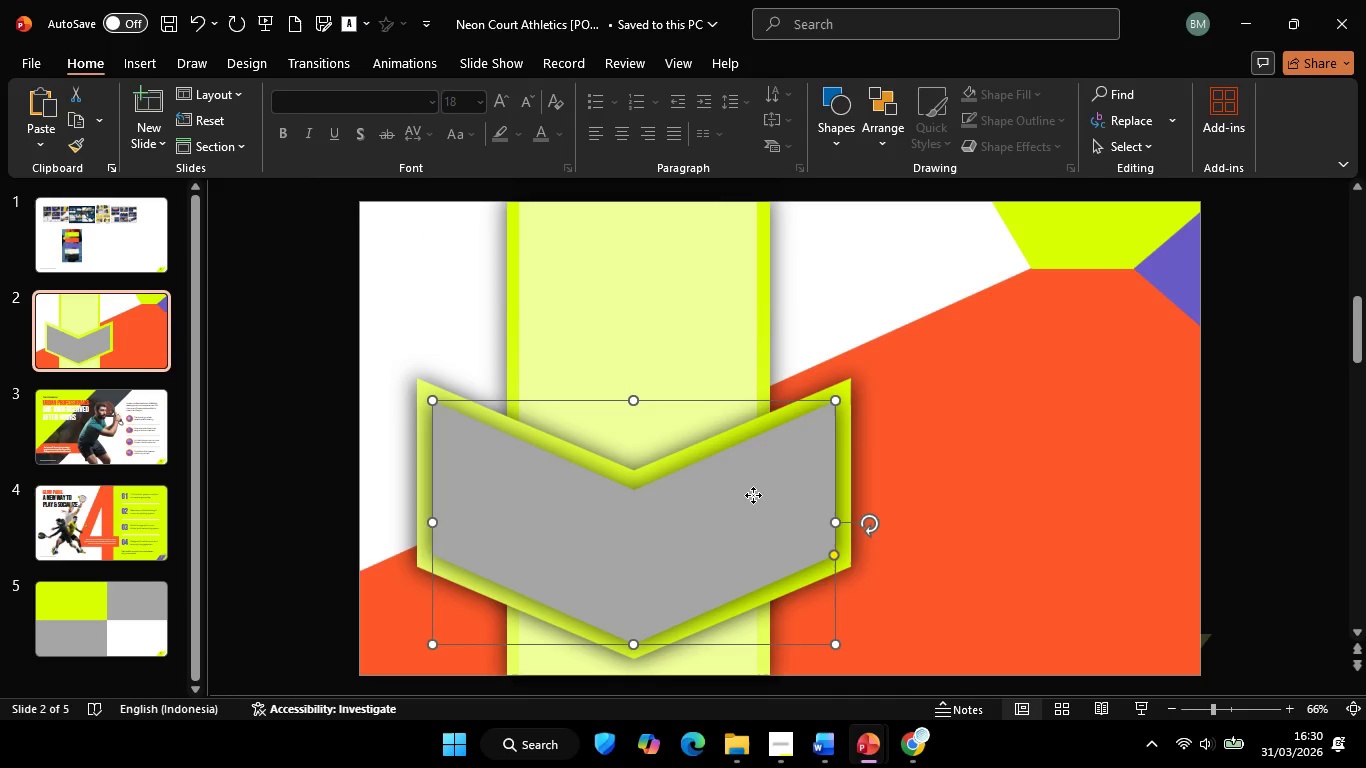 
left_click([753, 495])
 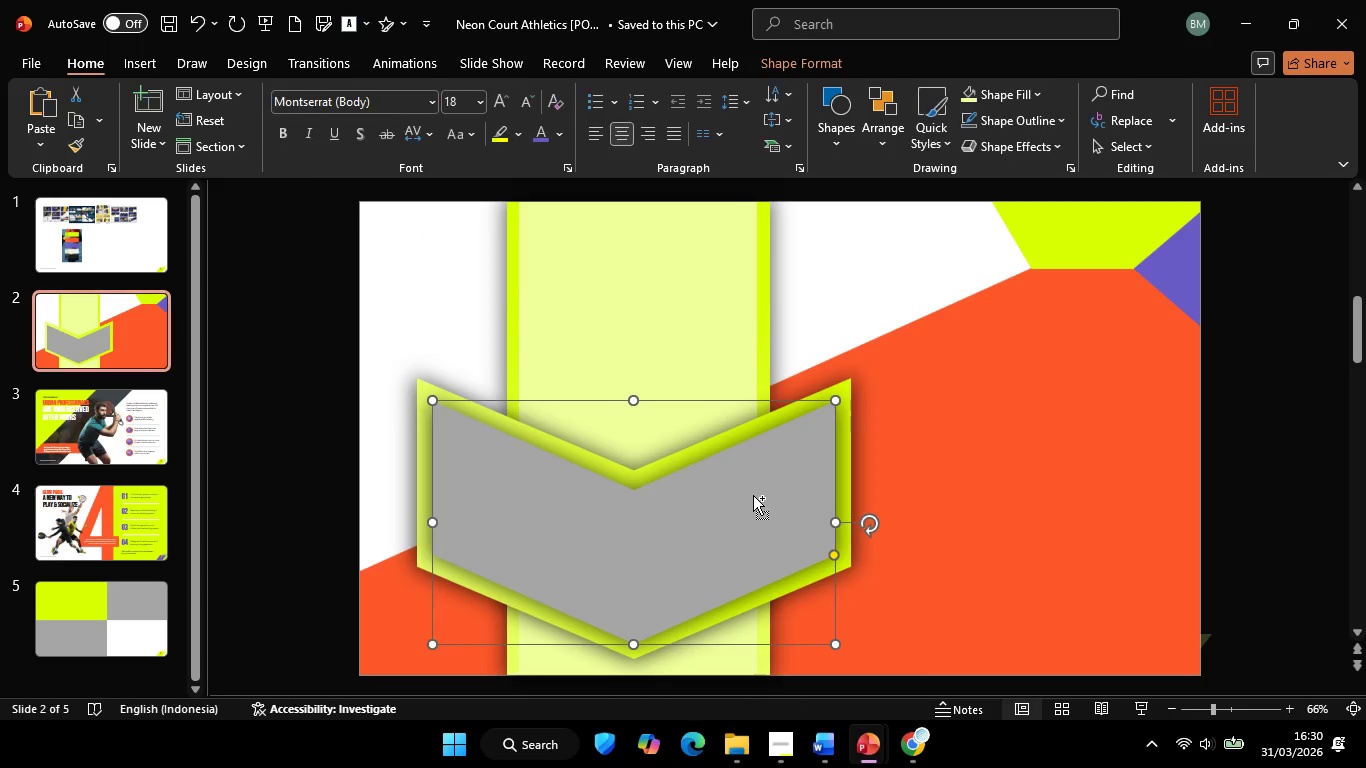 
key(Control+Shift+V)
 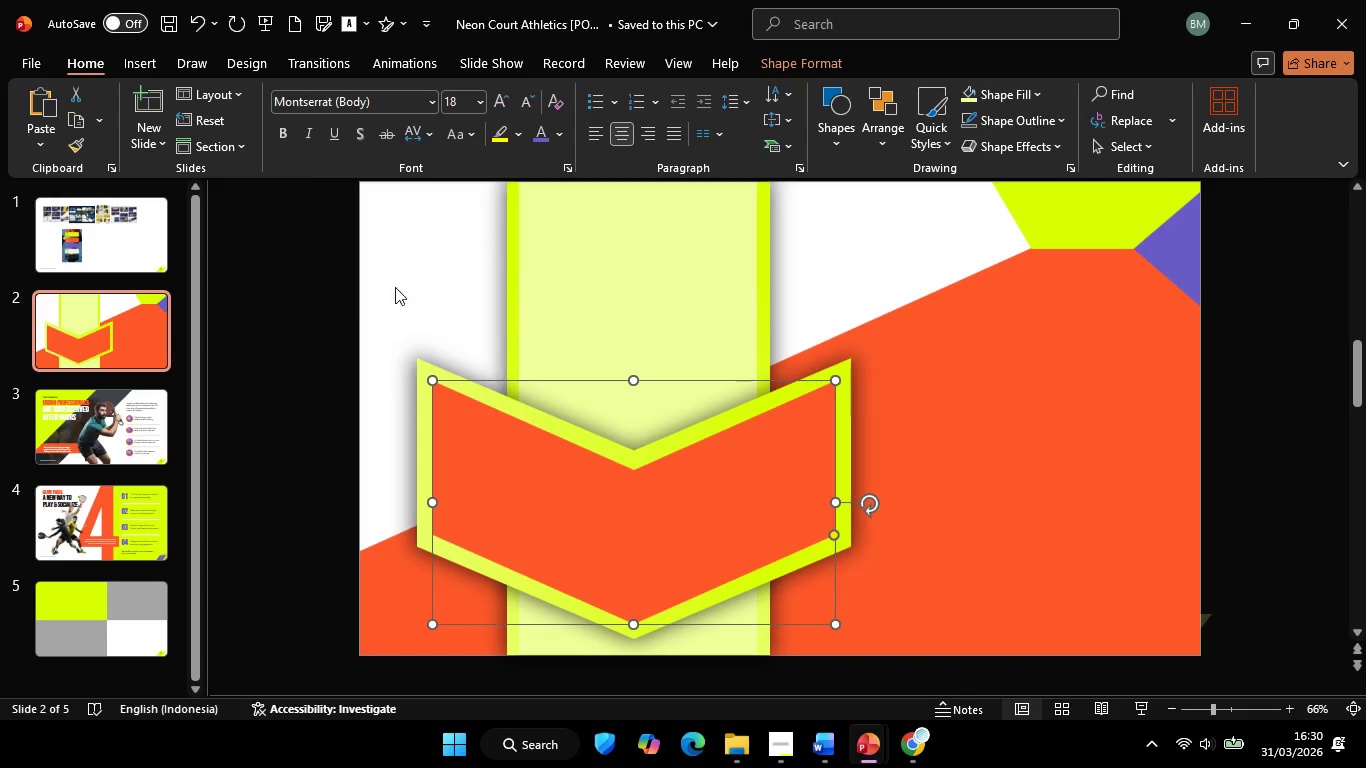 
left_click([321, 302])
 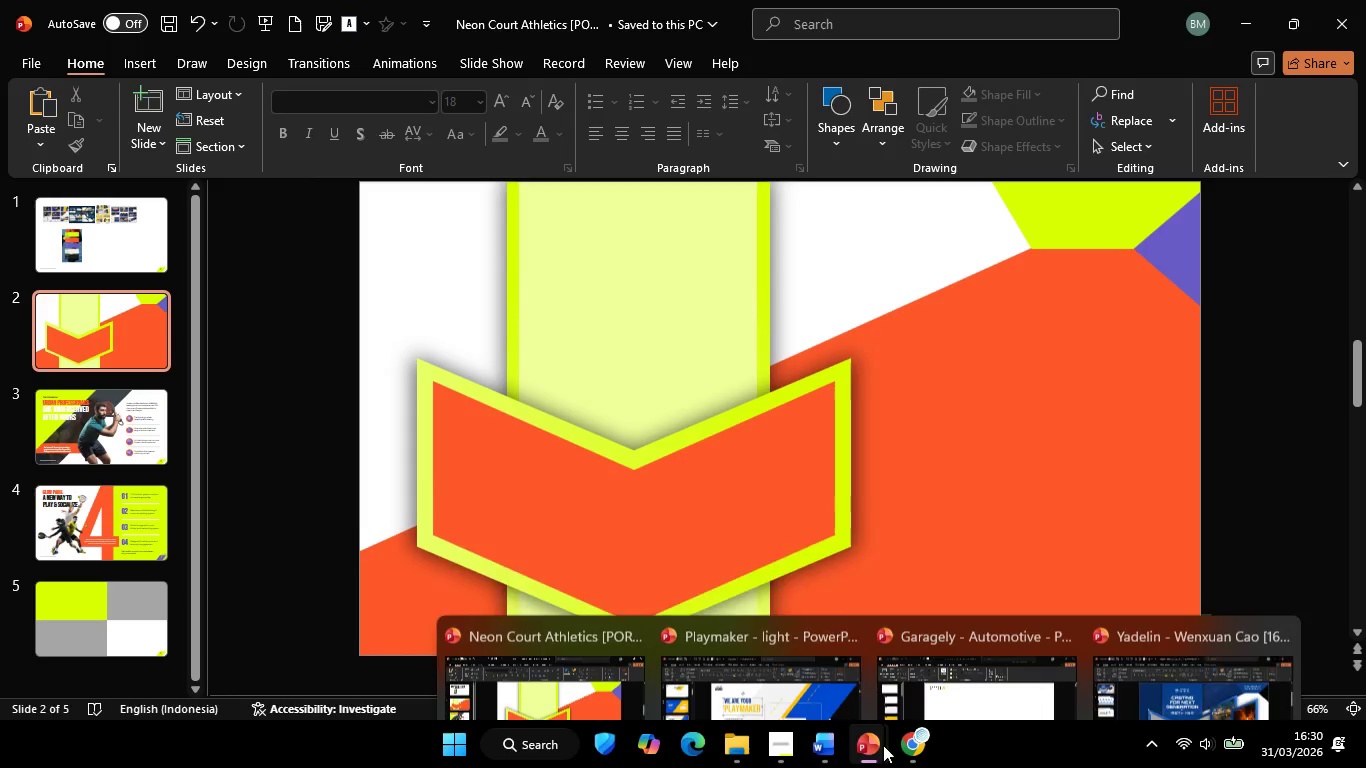 
left_click([1208, 661])
 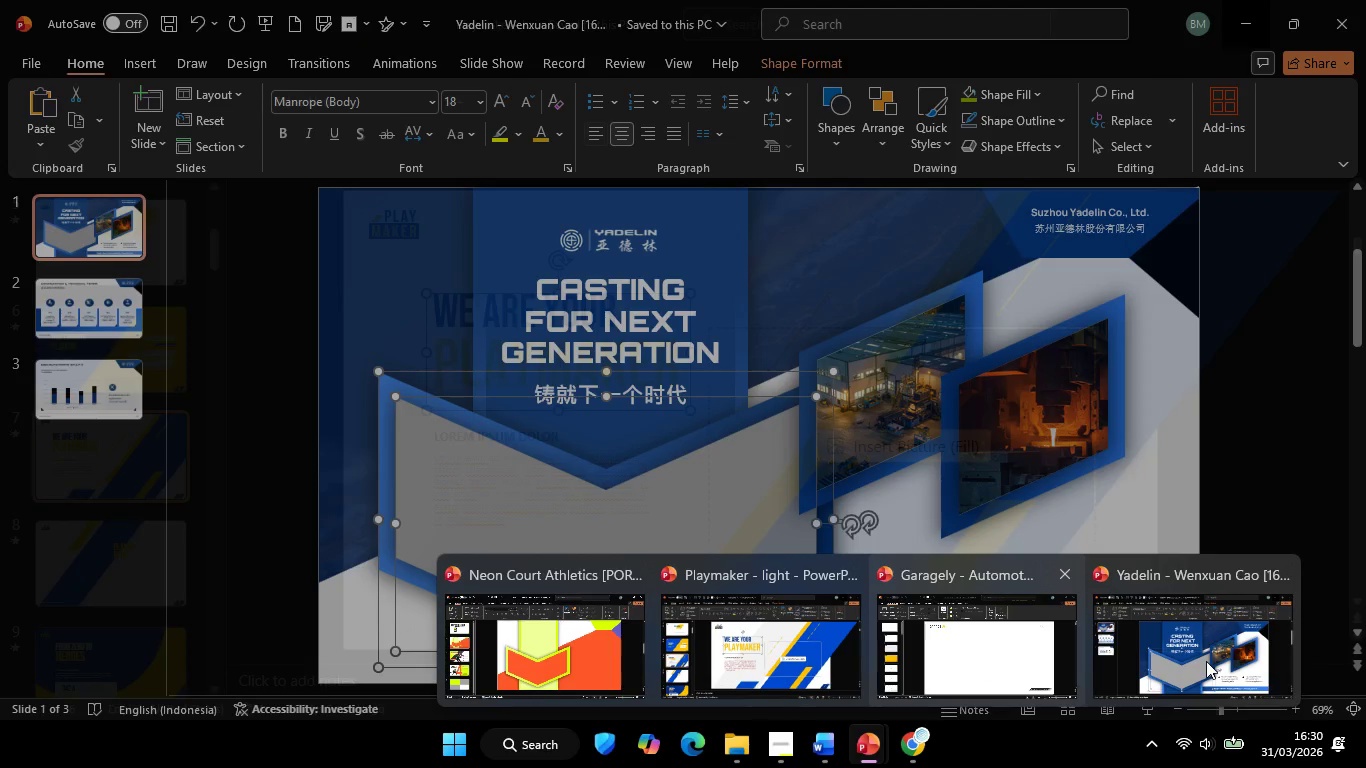 
left_click([269, 214])
 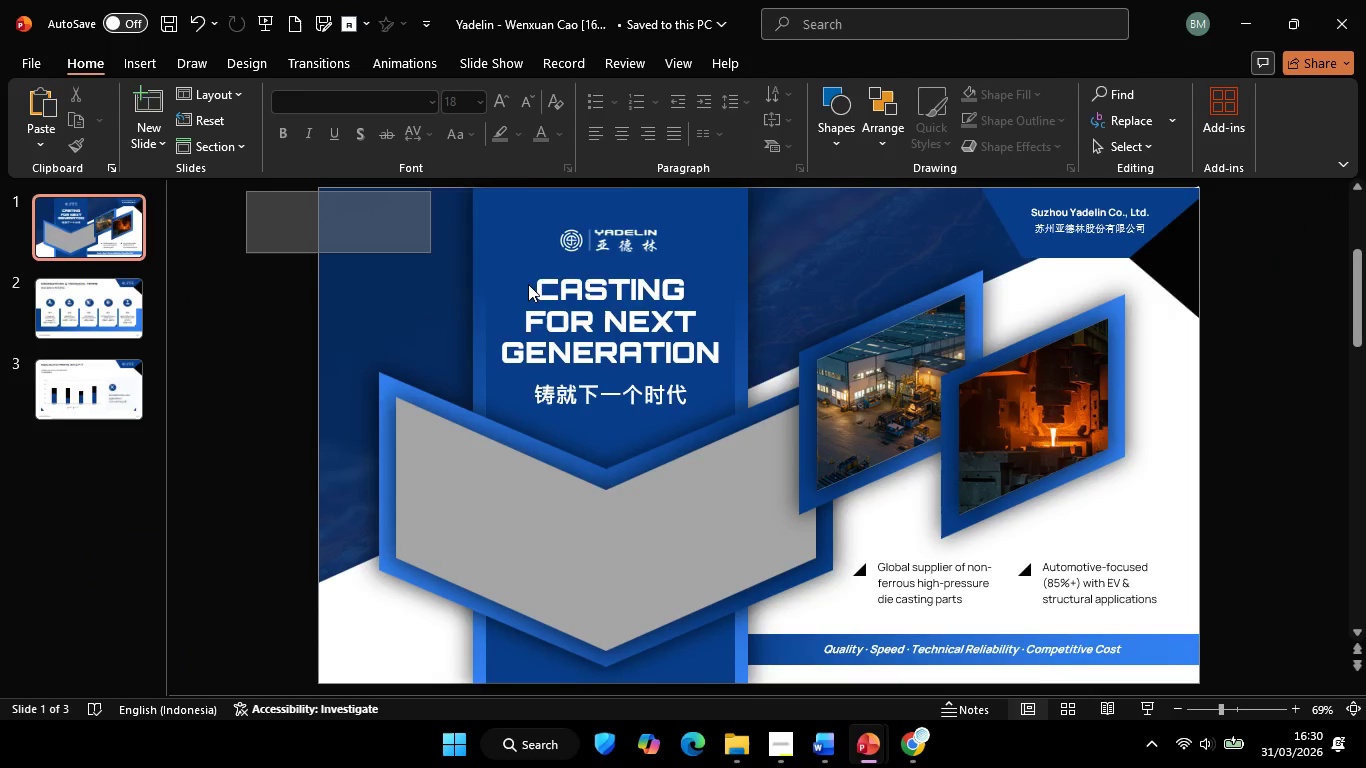 
left_click_drag(start_coordinate=[247, 192], to_coordinate=[807, 422])
 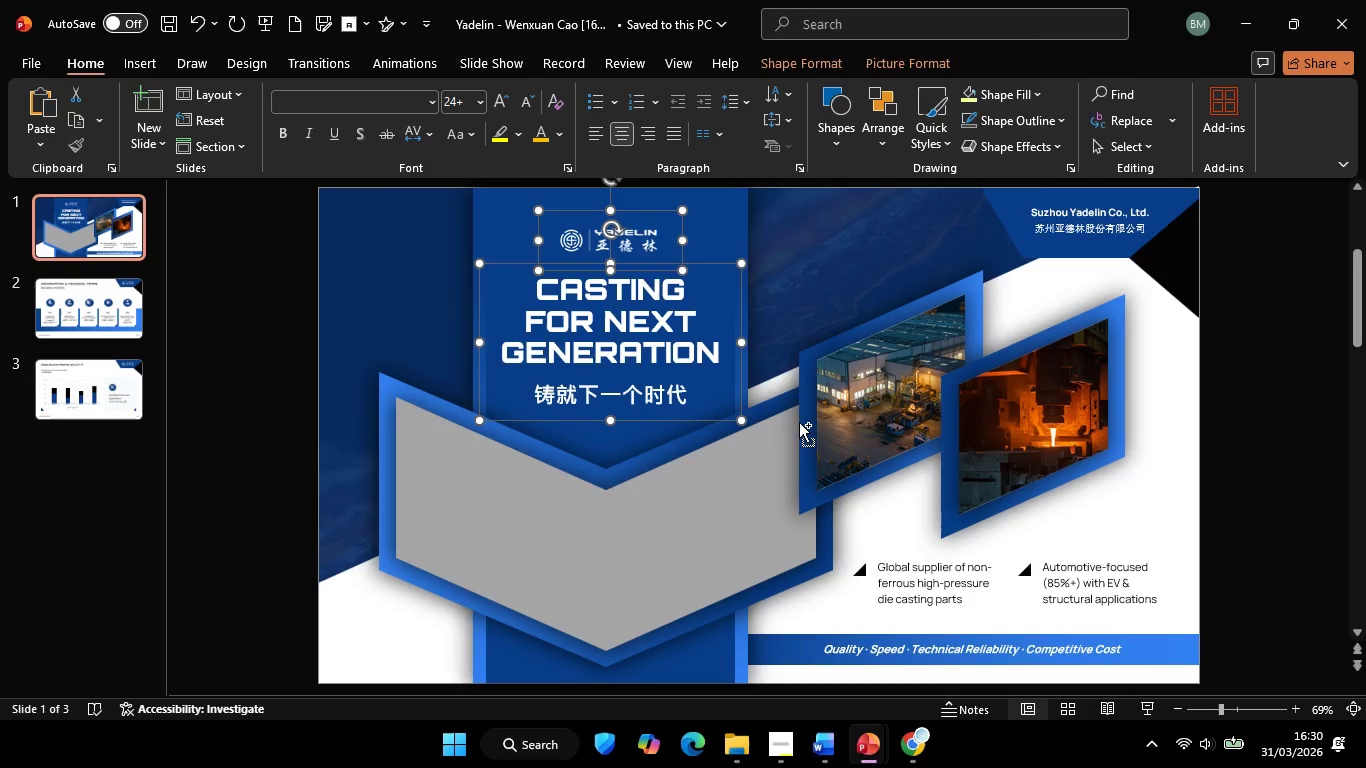 
key(Control+C)
 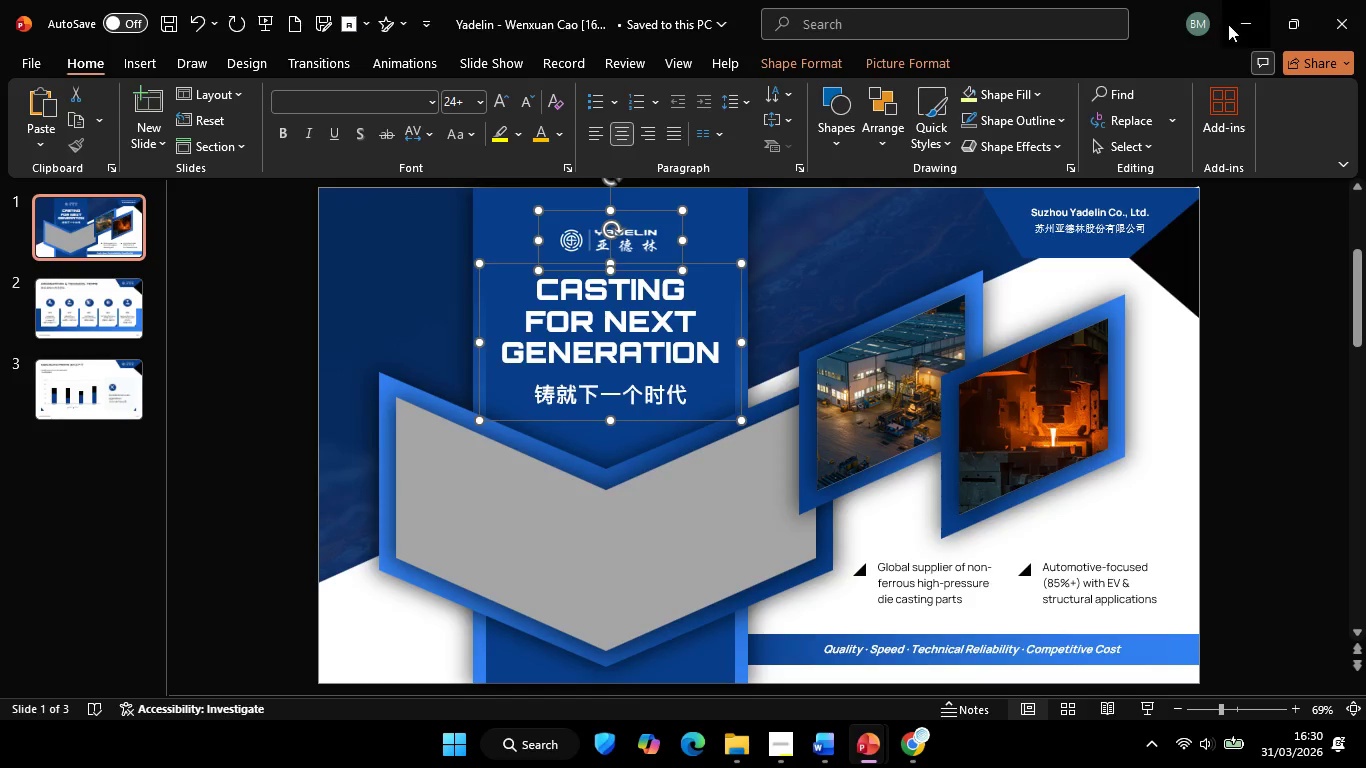 
left_click([1228, 24])
 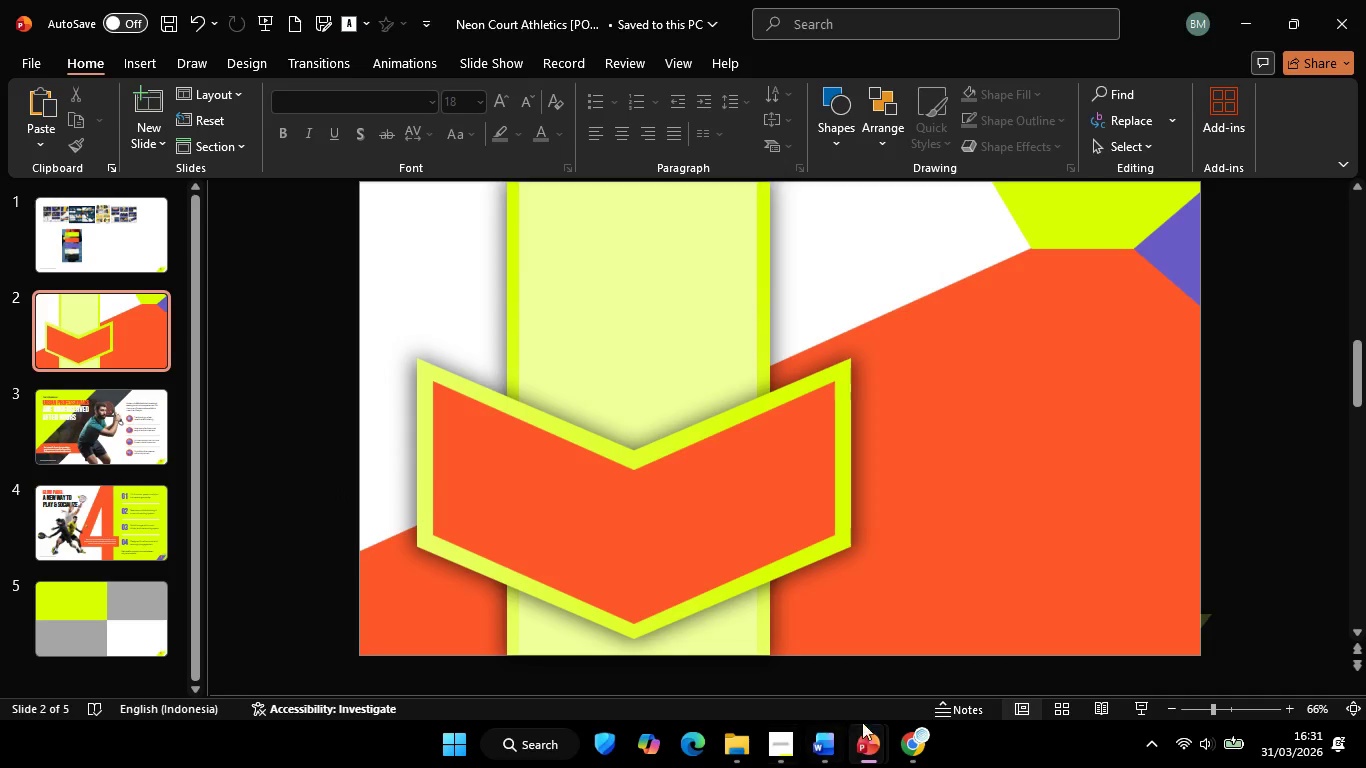 
left_click([78, 407])
 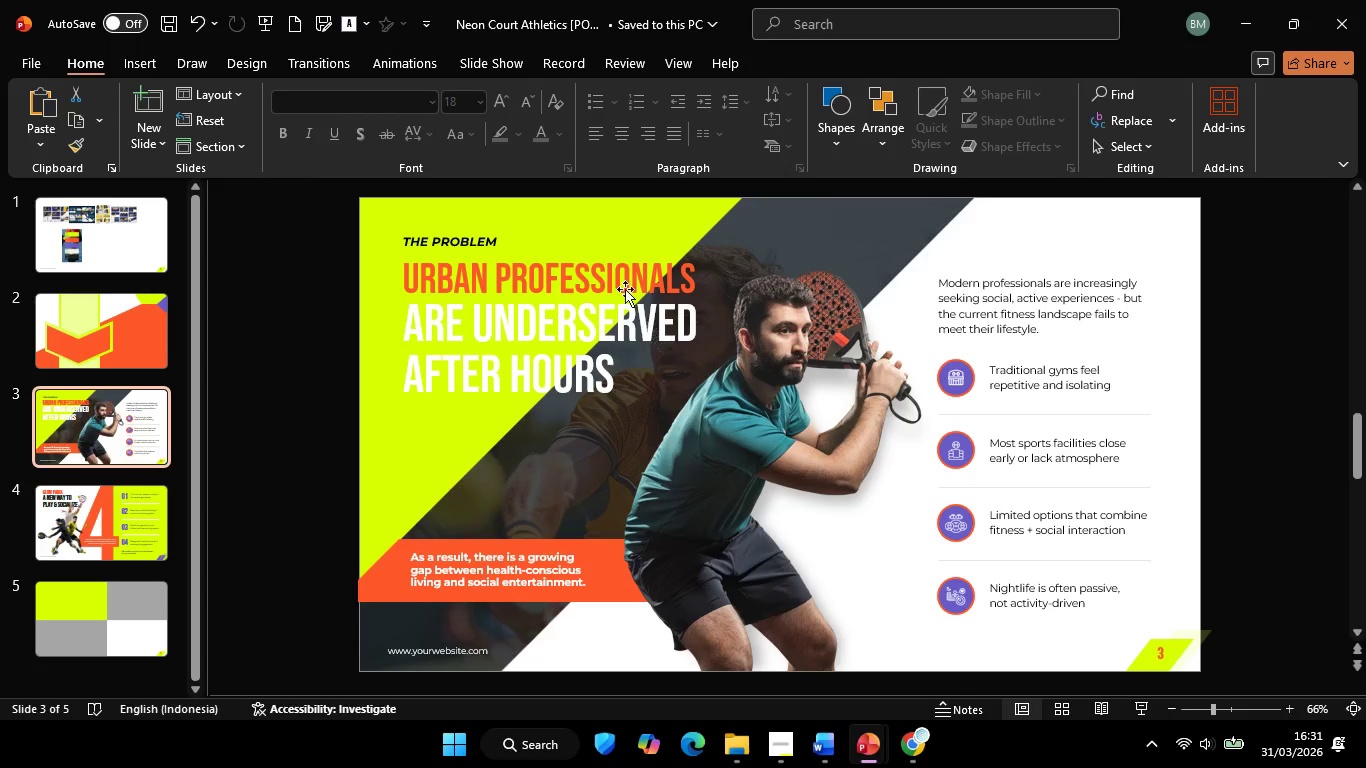 
left_click([611, 267])
 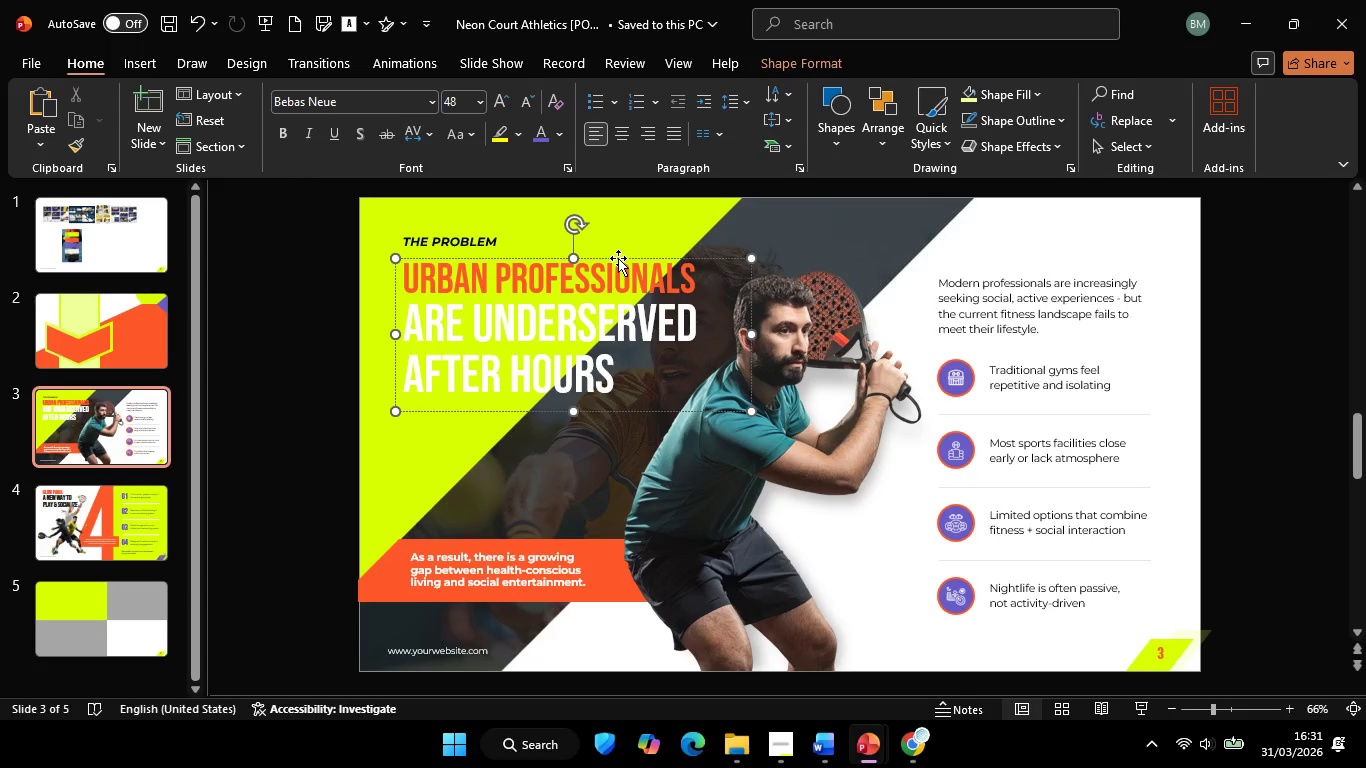 
left_click([617, 258])
 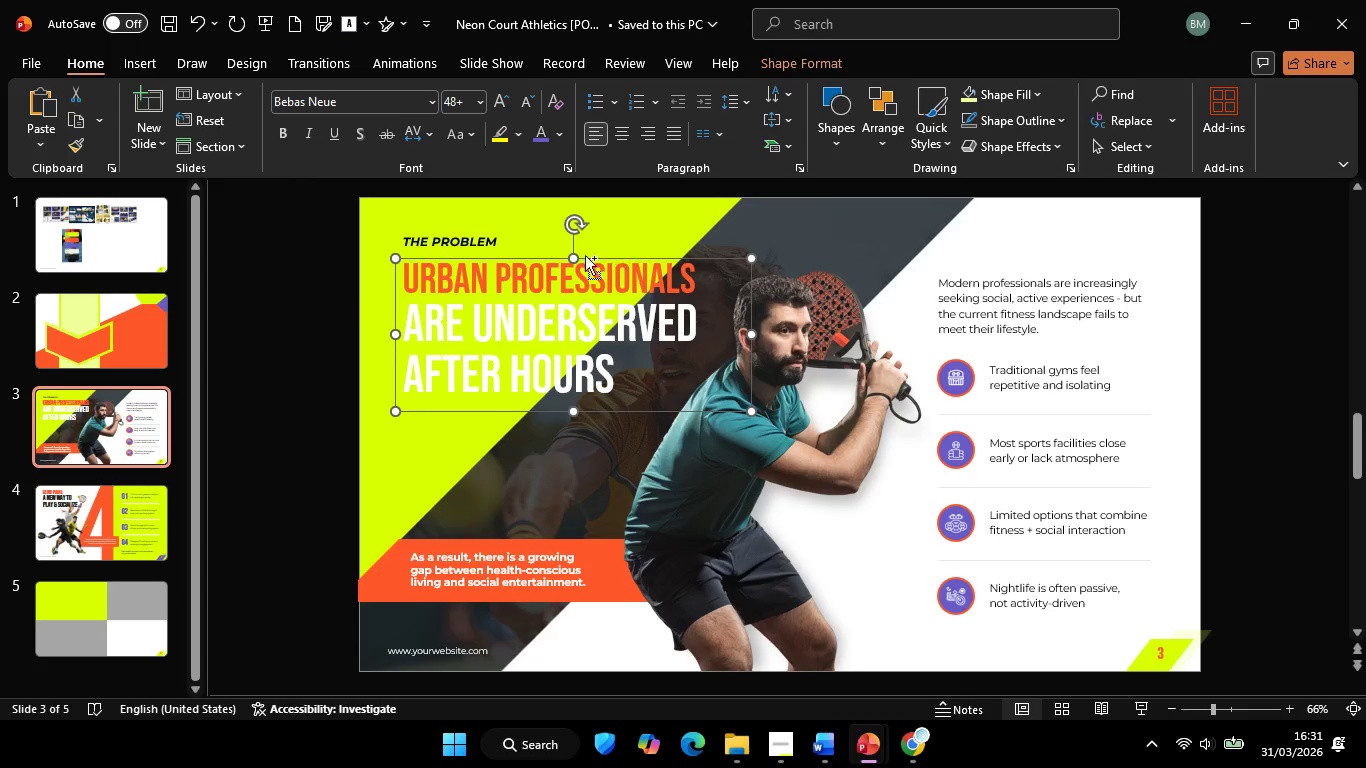 
key(Control+C)
 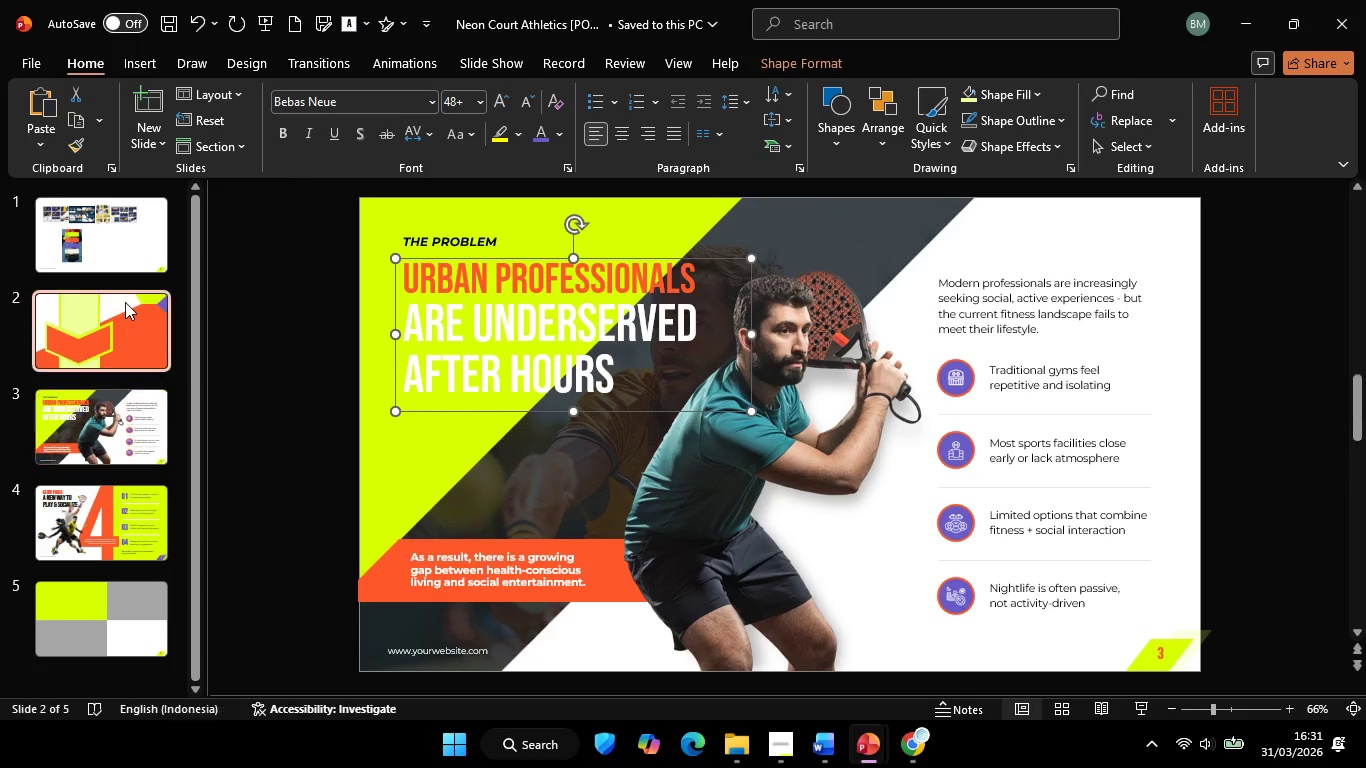 
left_click([125, 302])
 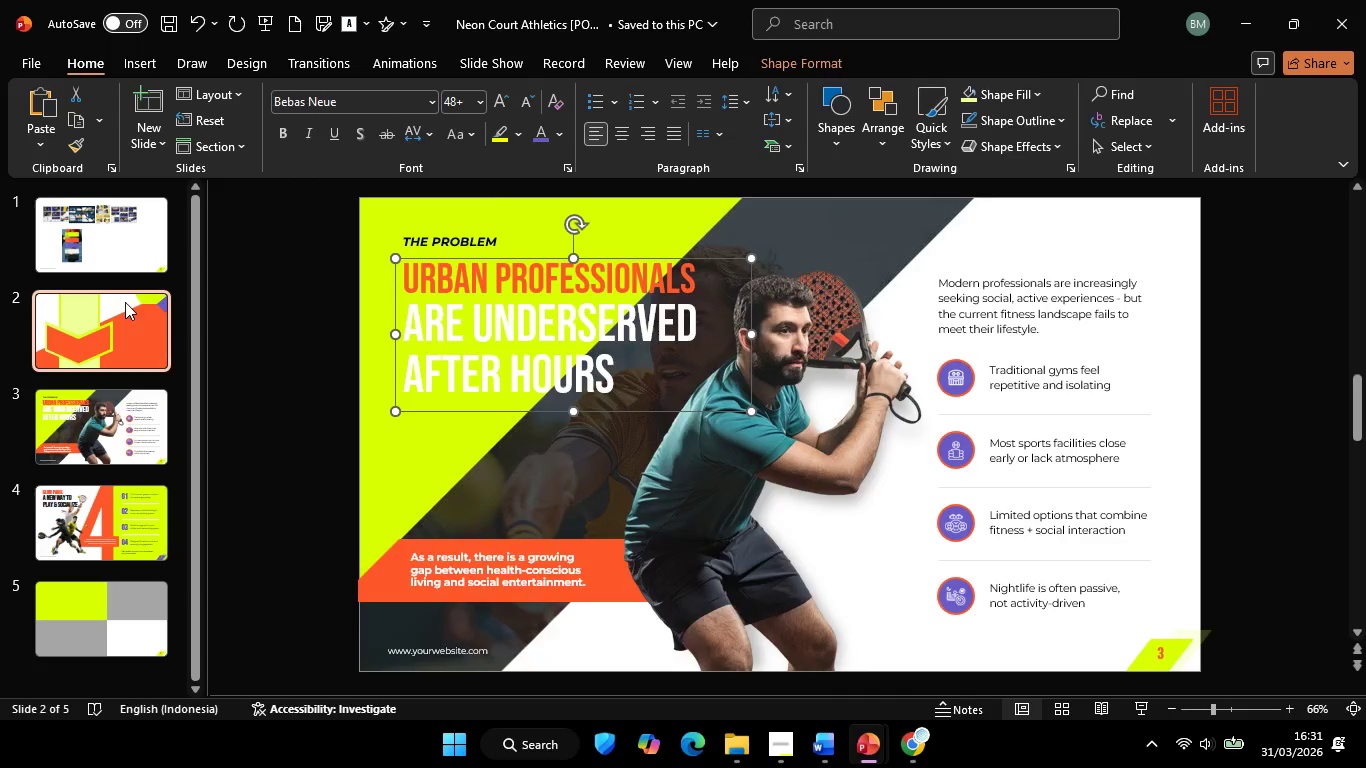 
key(Control+V)
 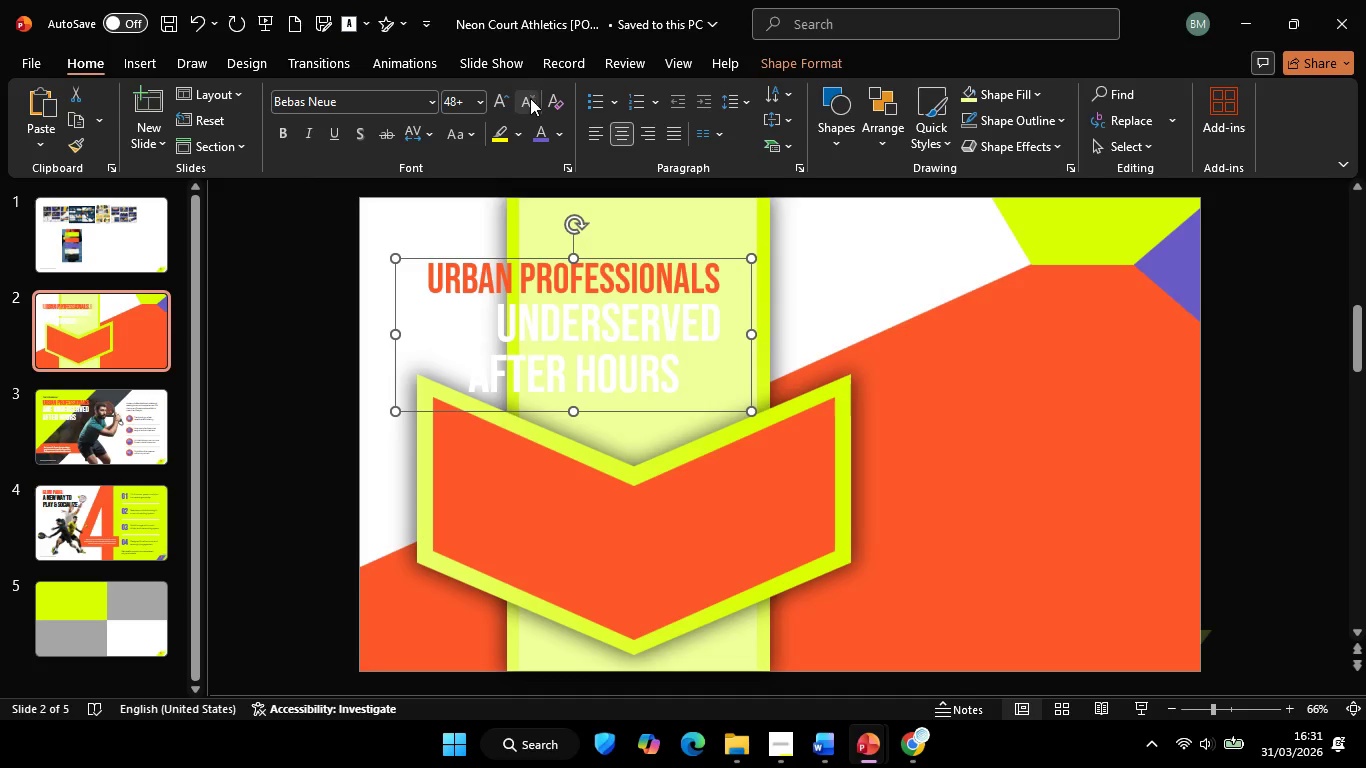 
double_click([532, 98])
 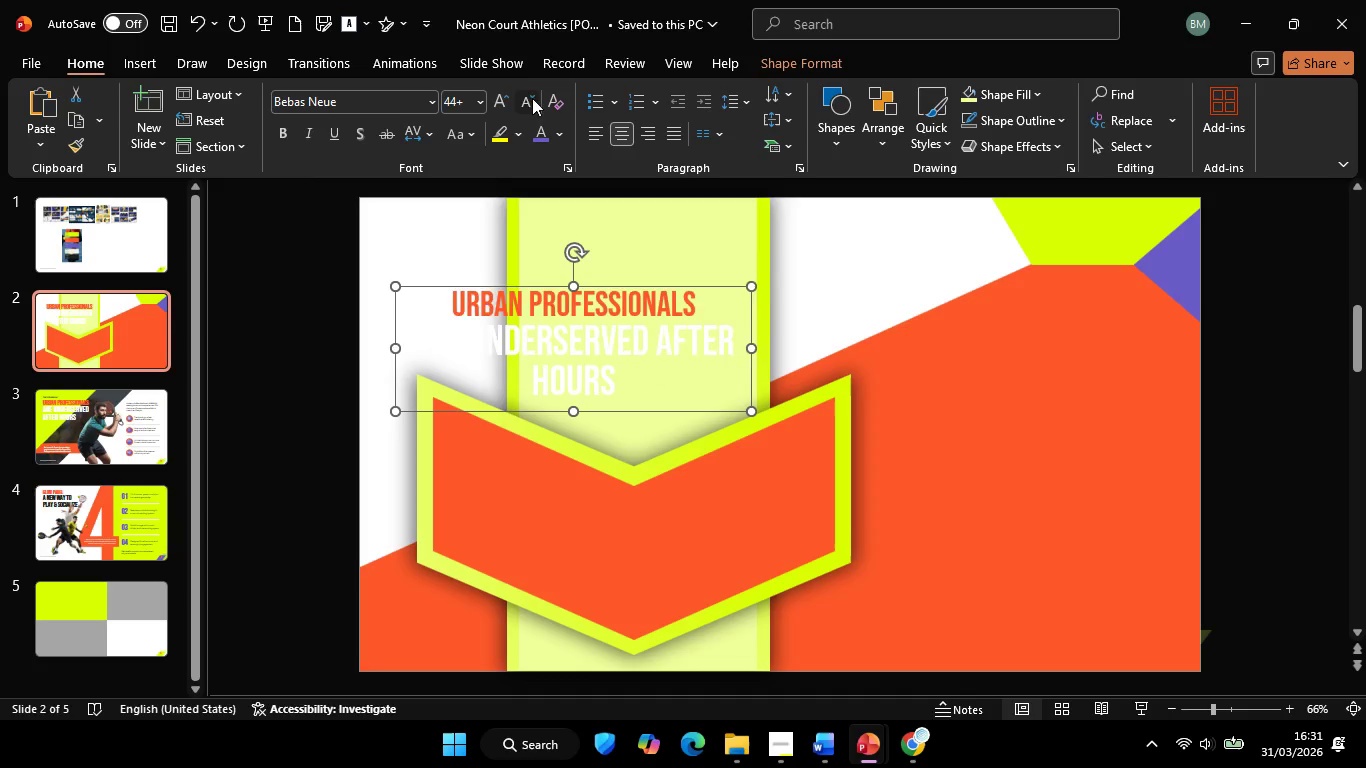 
triple_click([532, 98])
 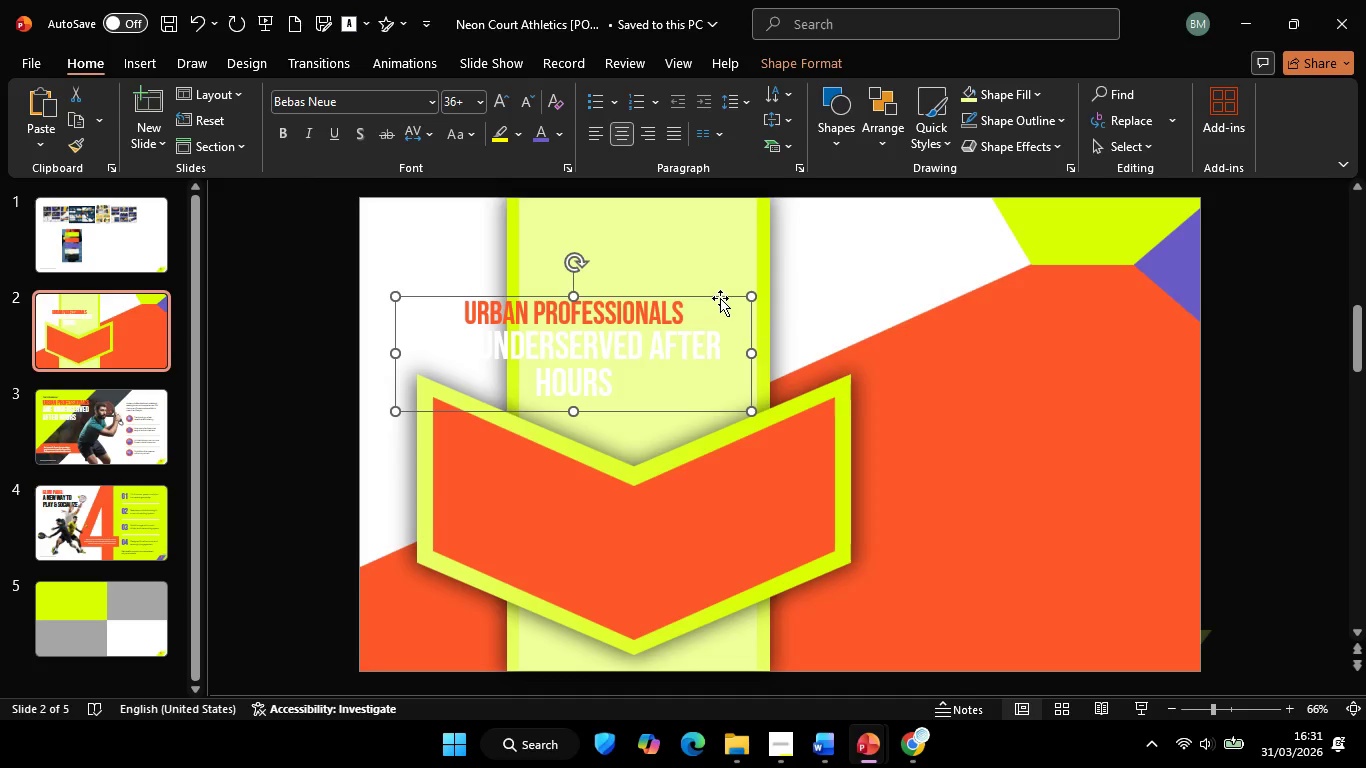 
left_click_drag(start_coordinate=[720, 298], to_coordinate=[781, 264])
 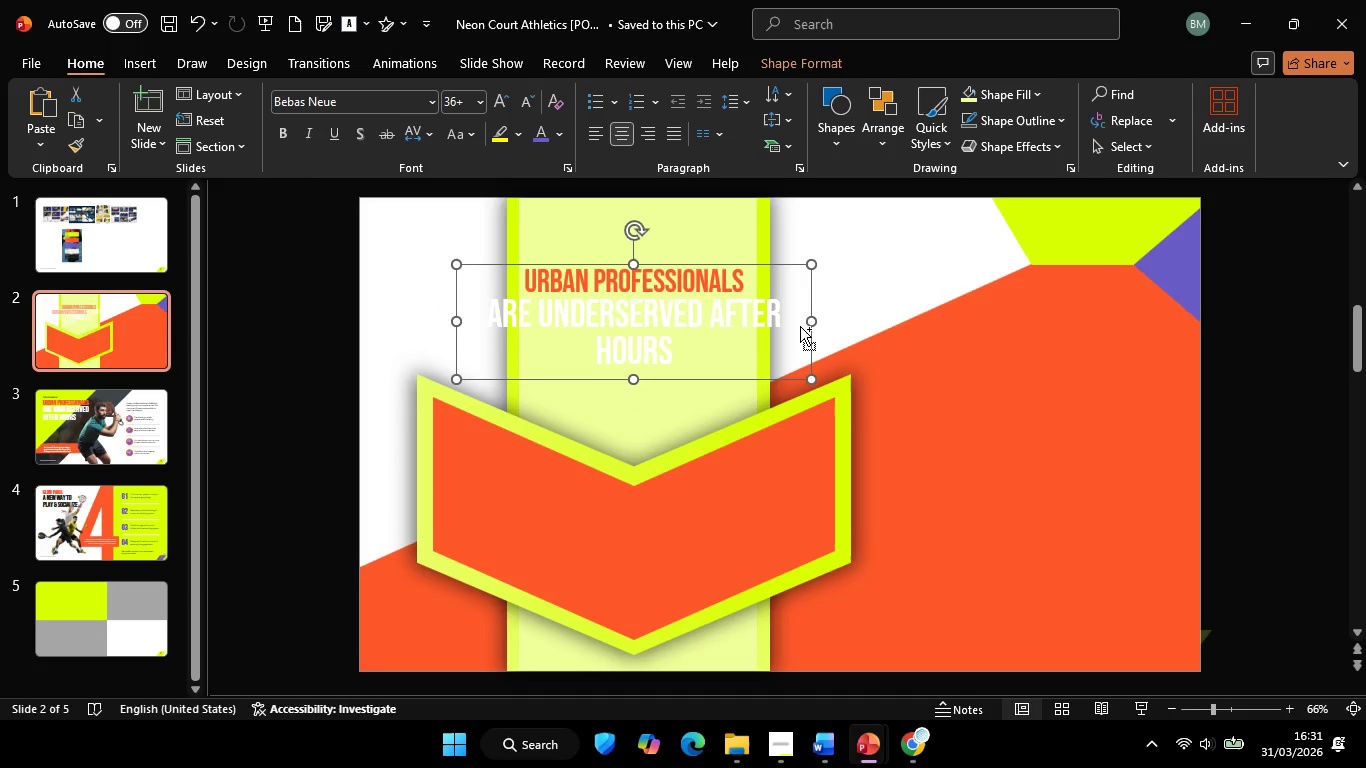 
hold_key(key=ControlLeft, duration=1.58)
hold_key(key=ShiftLeft, duration=1.55)
left_click_drag(start_coordinate=[808, 318], to_coordinate=[750, 324])
 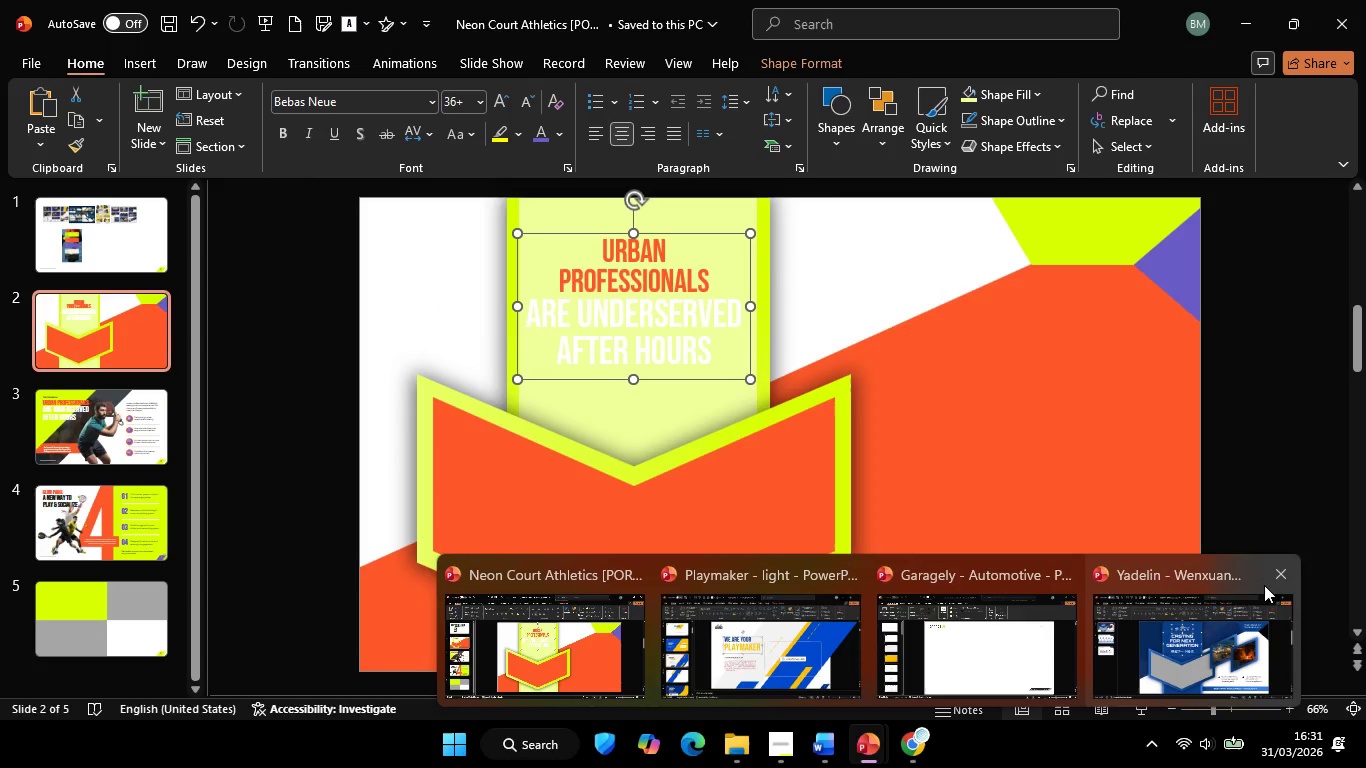 
left_click([1270, 580])
 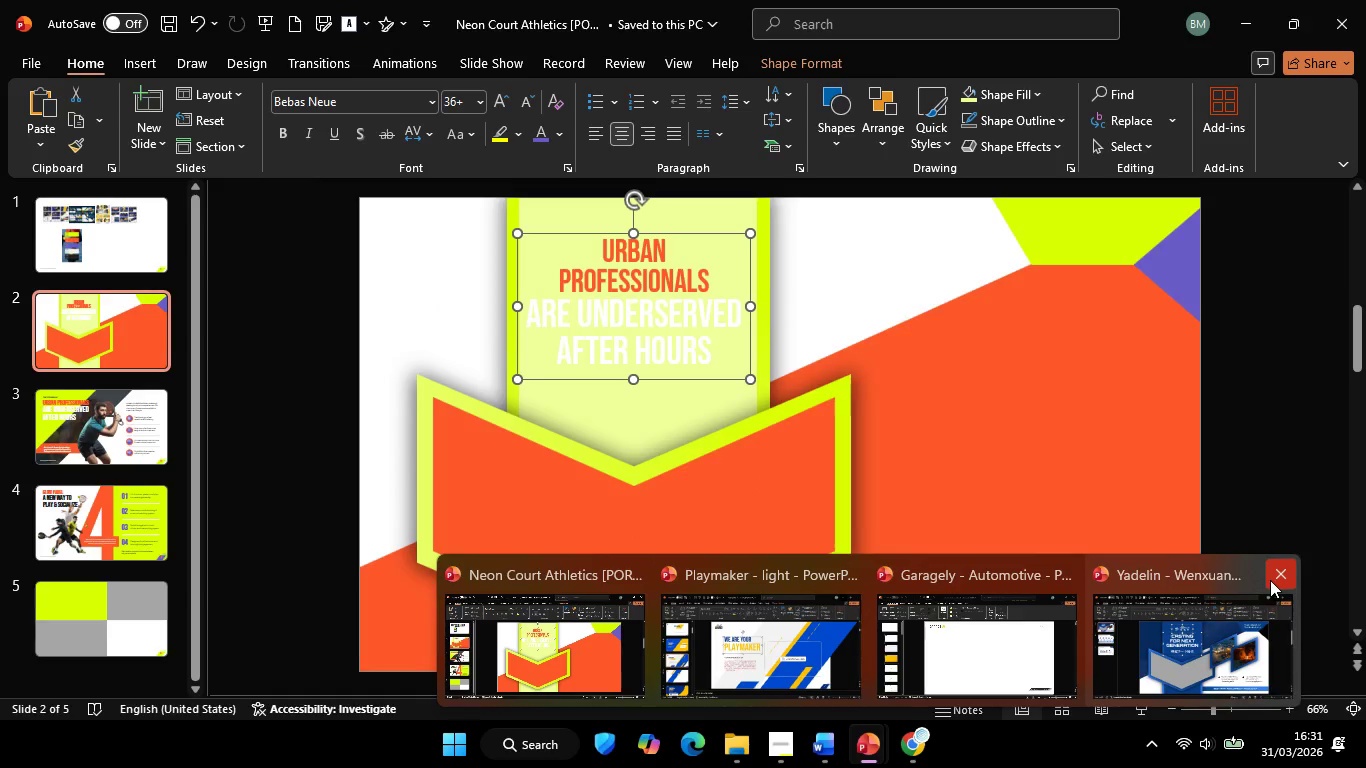 
left_click([760, 521])
 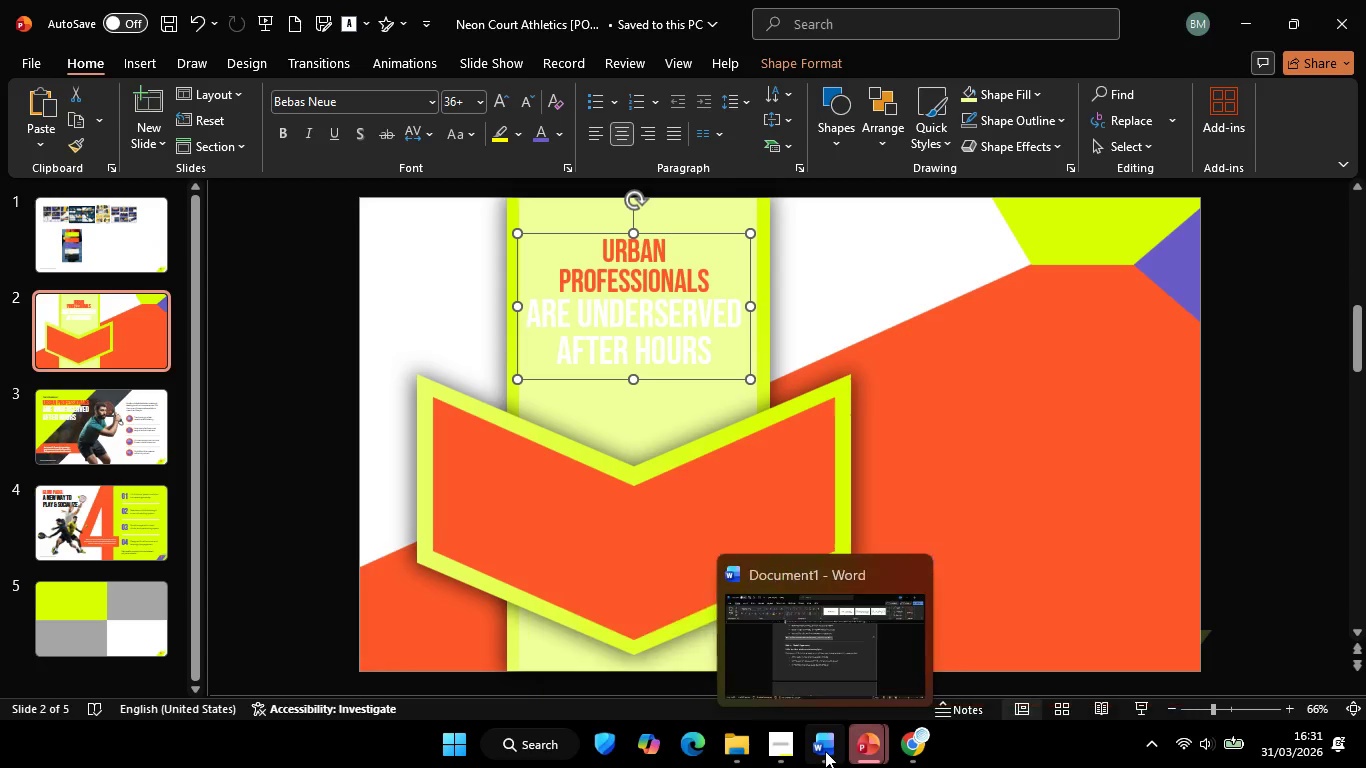 
left_click([829, 678])
 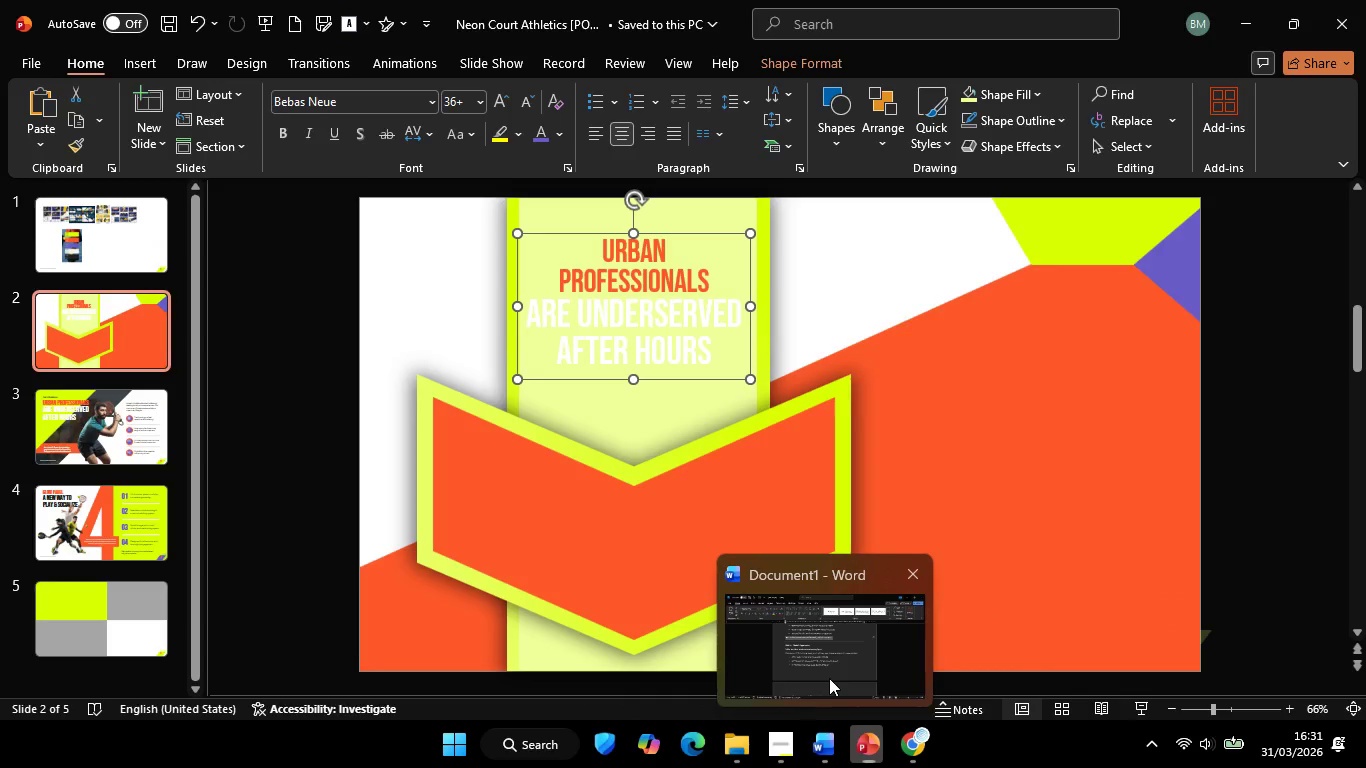 
scroll: coordinate [783, 511], scroll_direction: up, amount: 17.0
 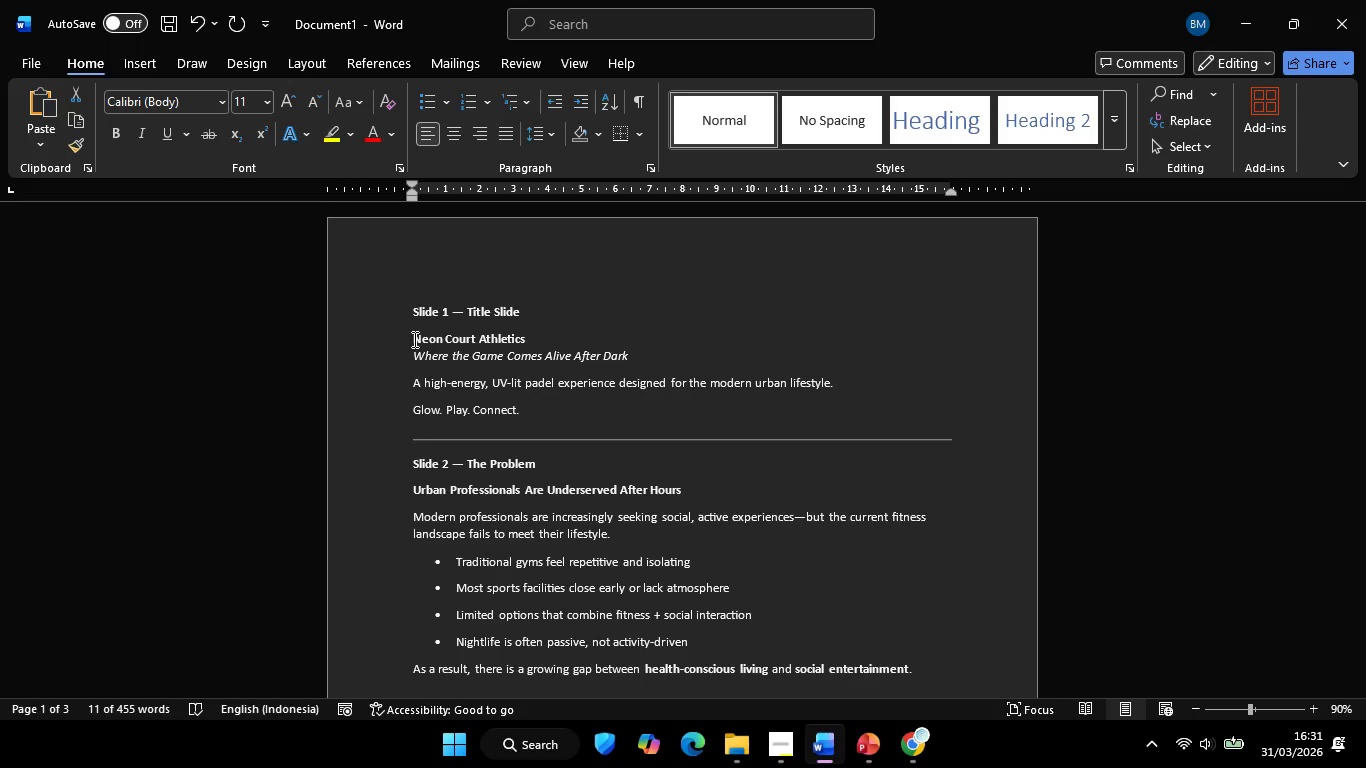 
left_click_drag(start_coordinate=[411, 339], to_coordinate=[518, 339])
 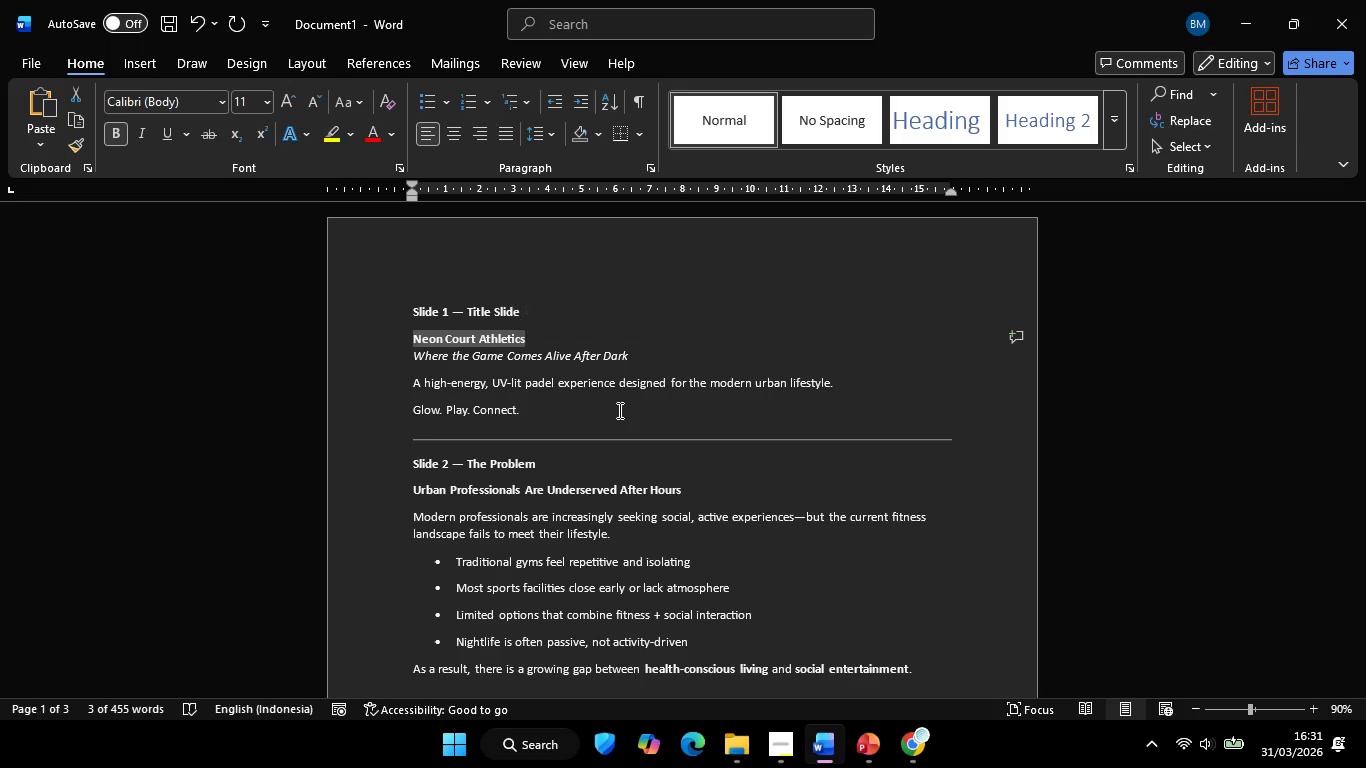 
key(Control+C)
 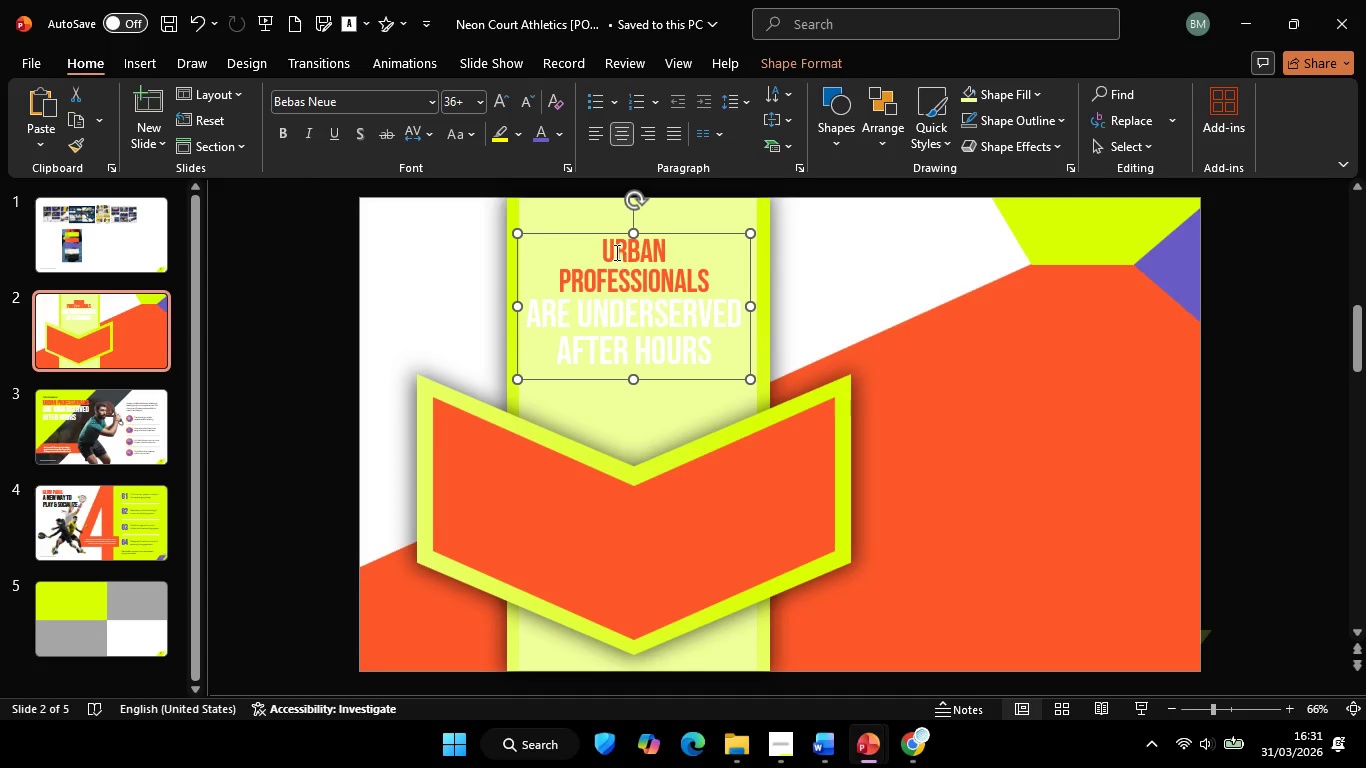 
left_click_drag(start_coordinate=[606, 245], to_coordinate=[709, 274])
 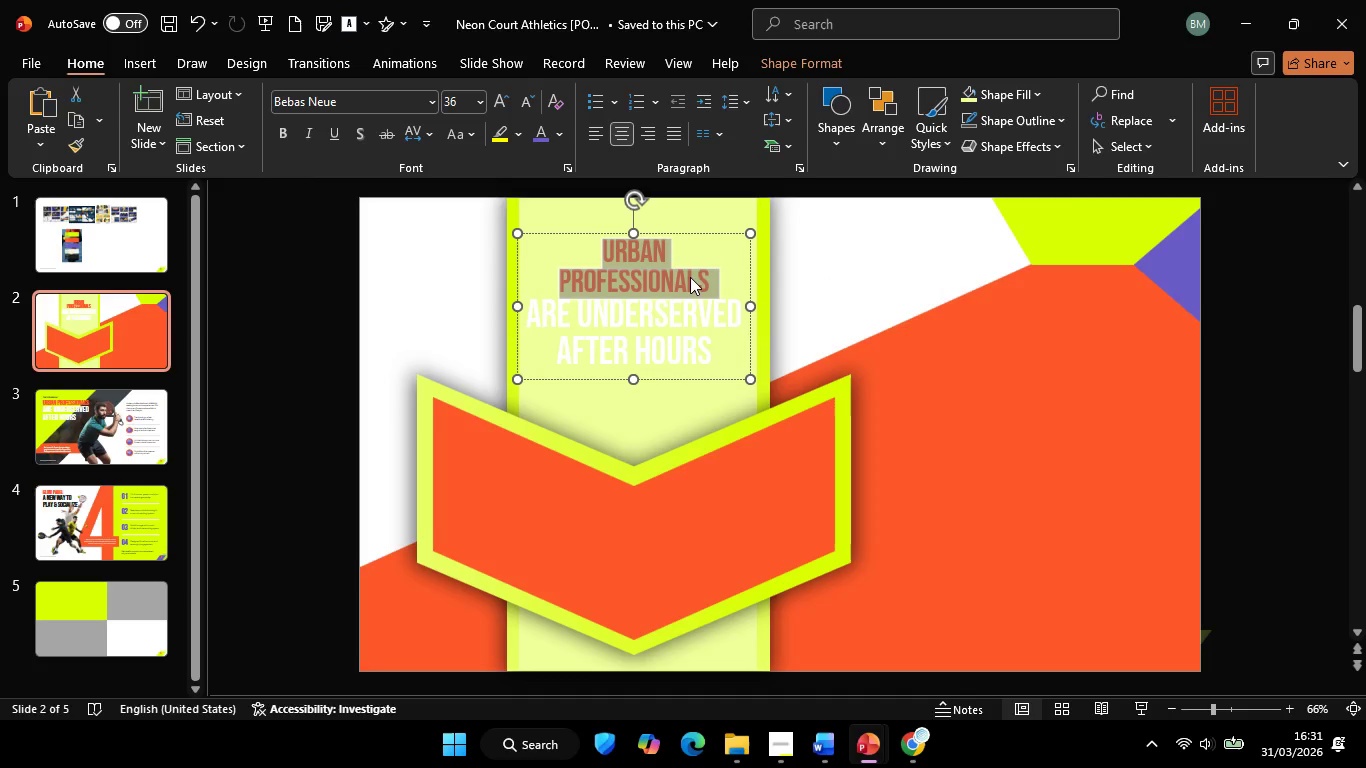 
right_click([690, 277])
 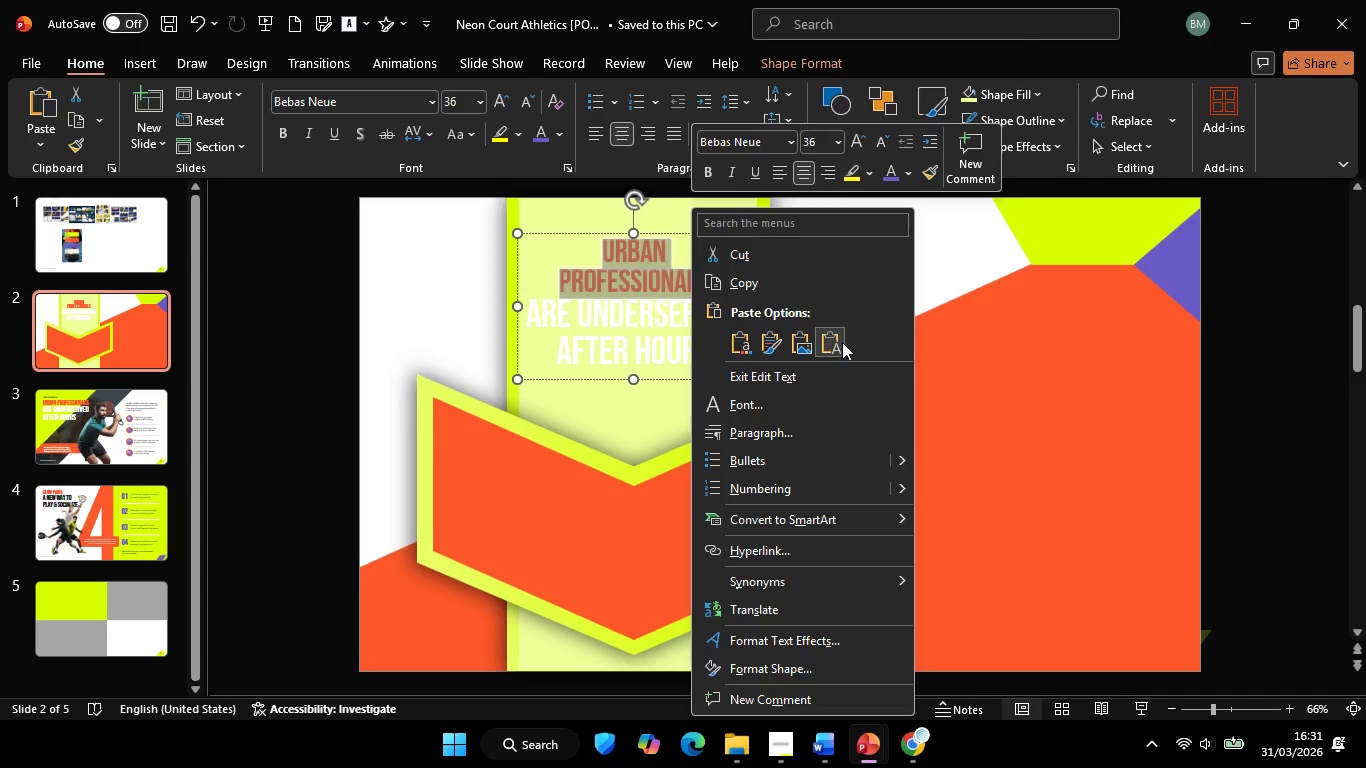 
left_click([842, 342])
 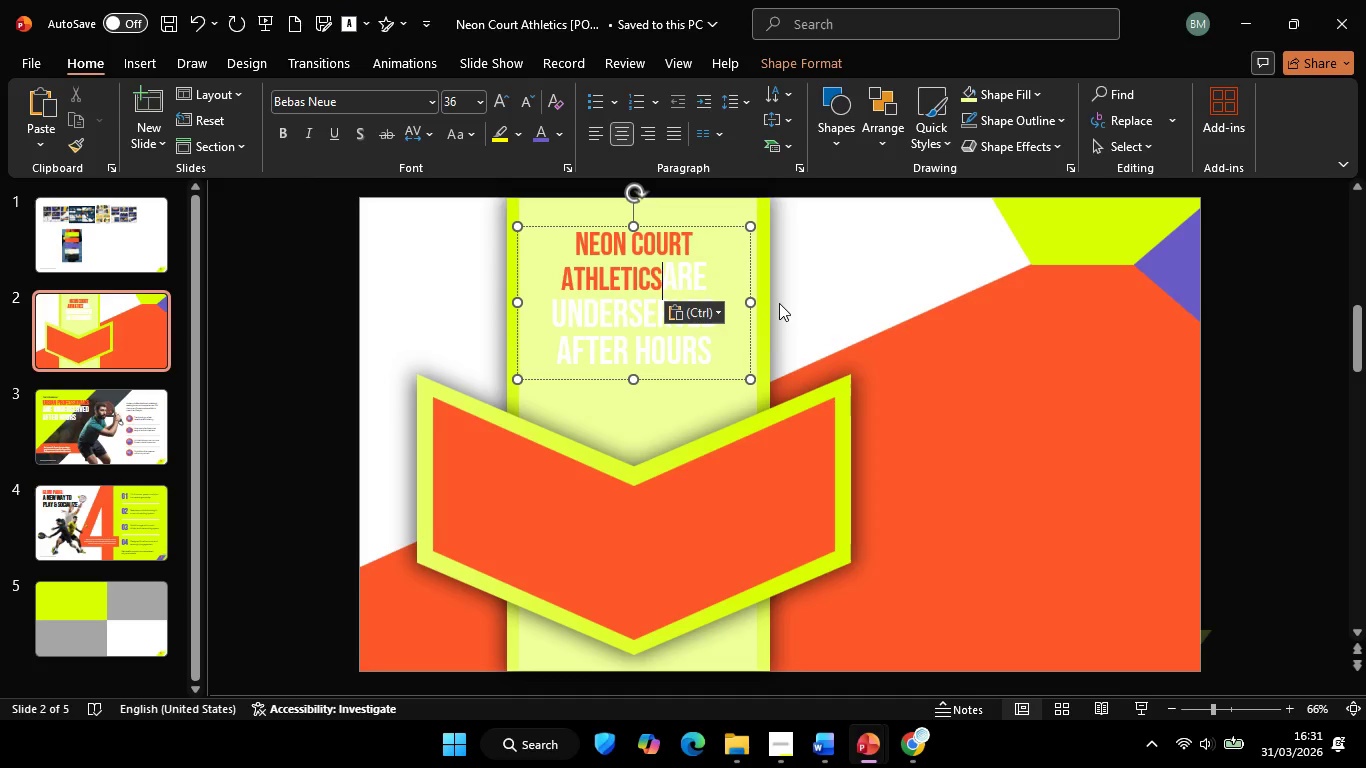 
key(Enter)
 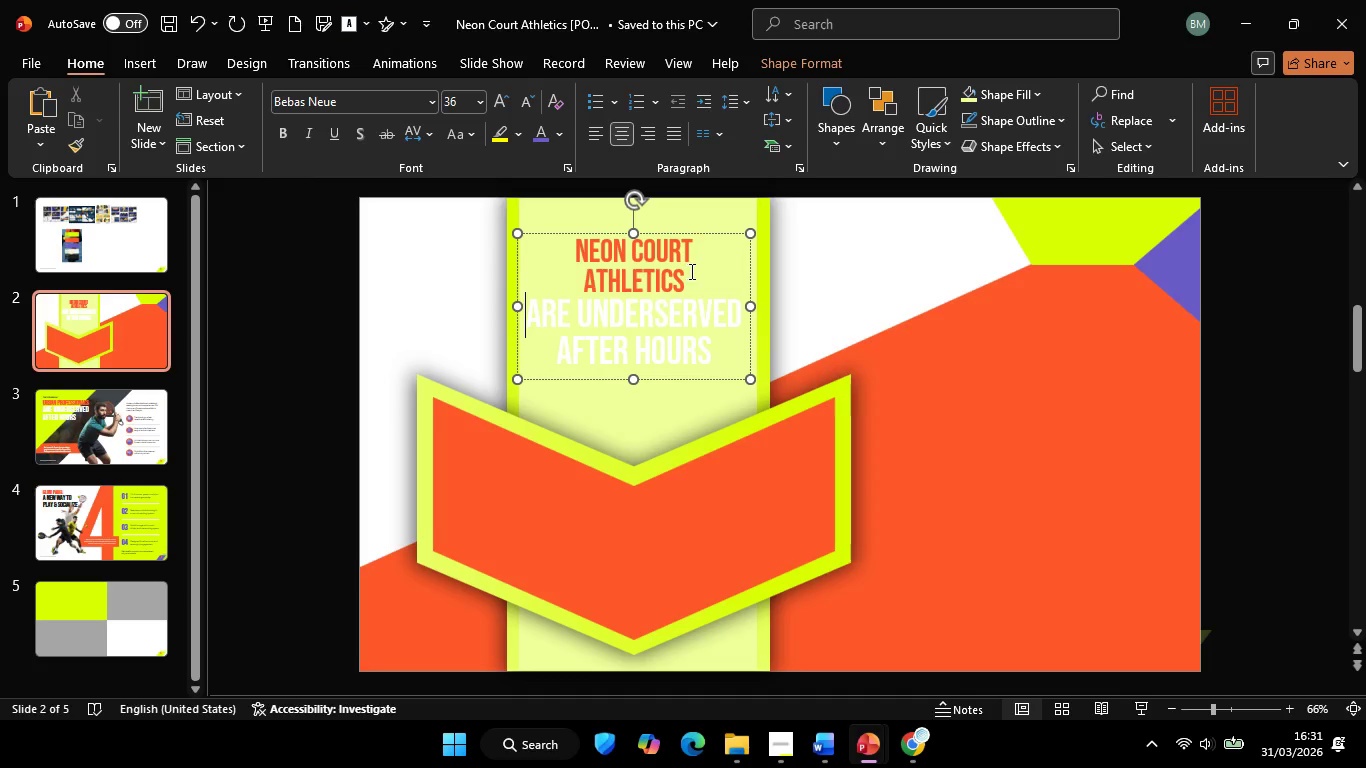 
left_click_drag(start_coordinate=[690, 271], to_coordinate=[580, 234])
 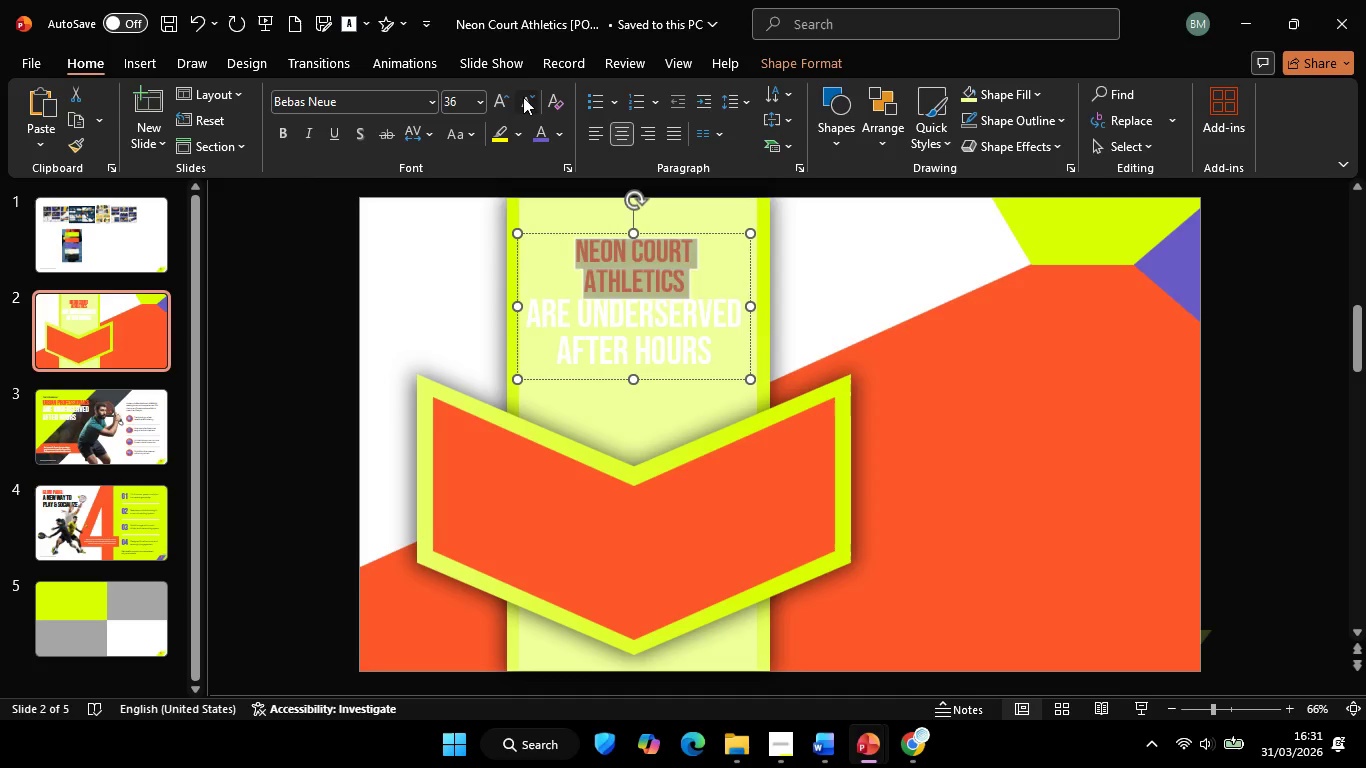 
left_click([523, 97])
 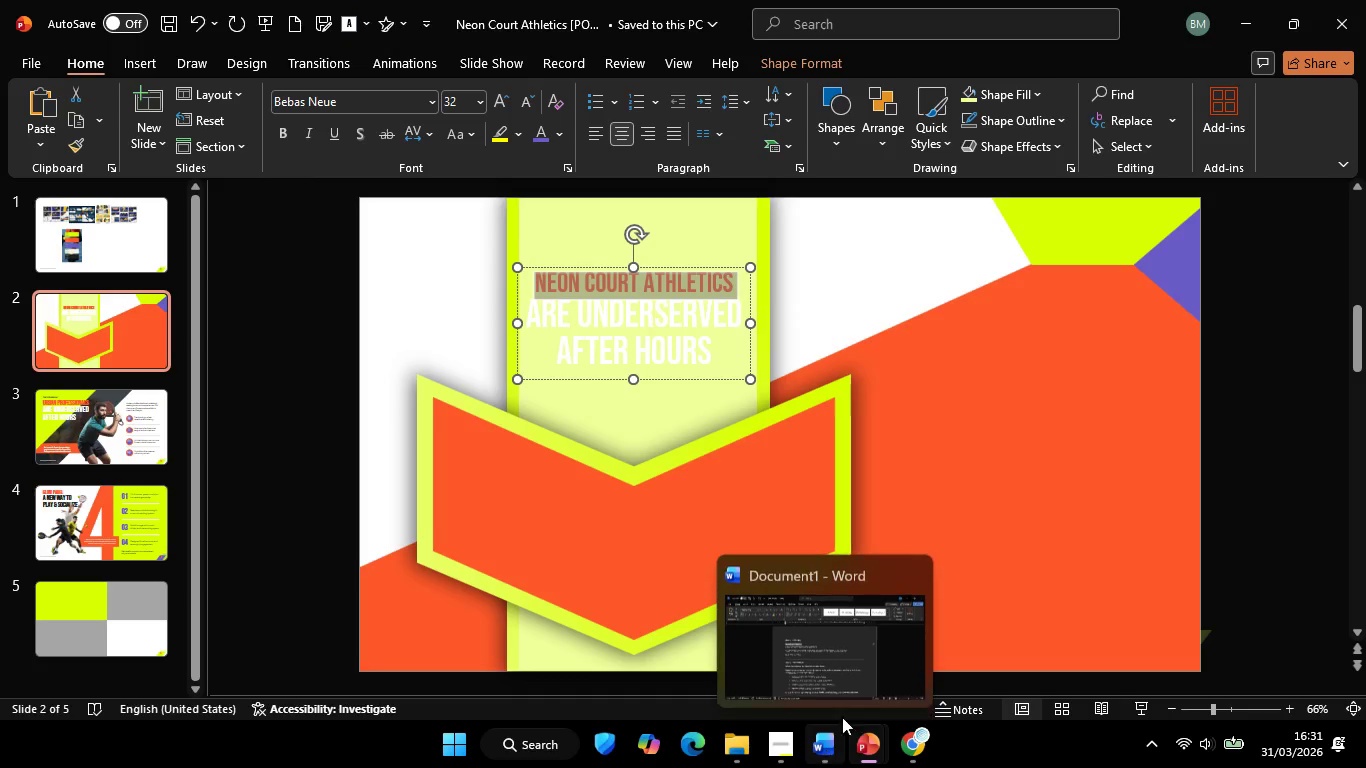 
left_click([850, 689])
 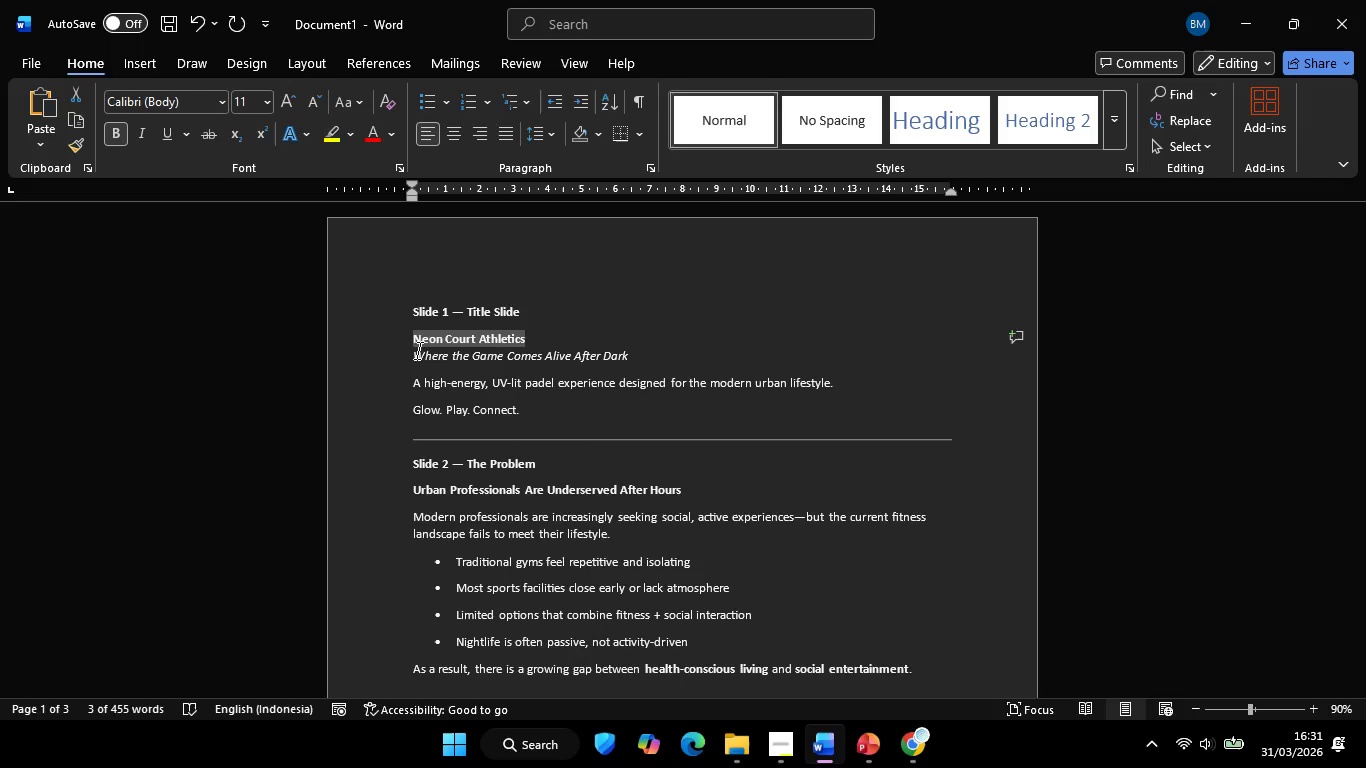 
left_click([418, 351])
 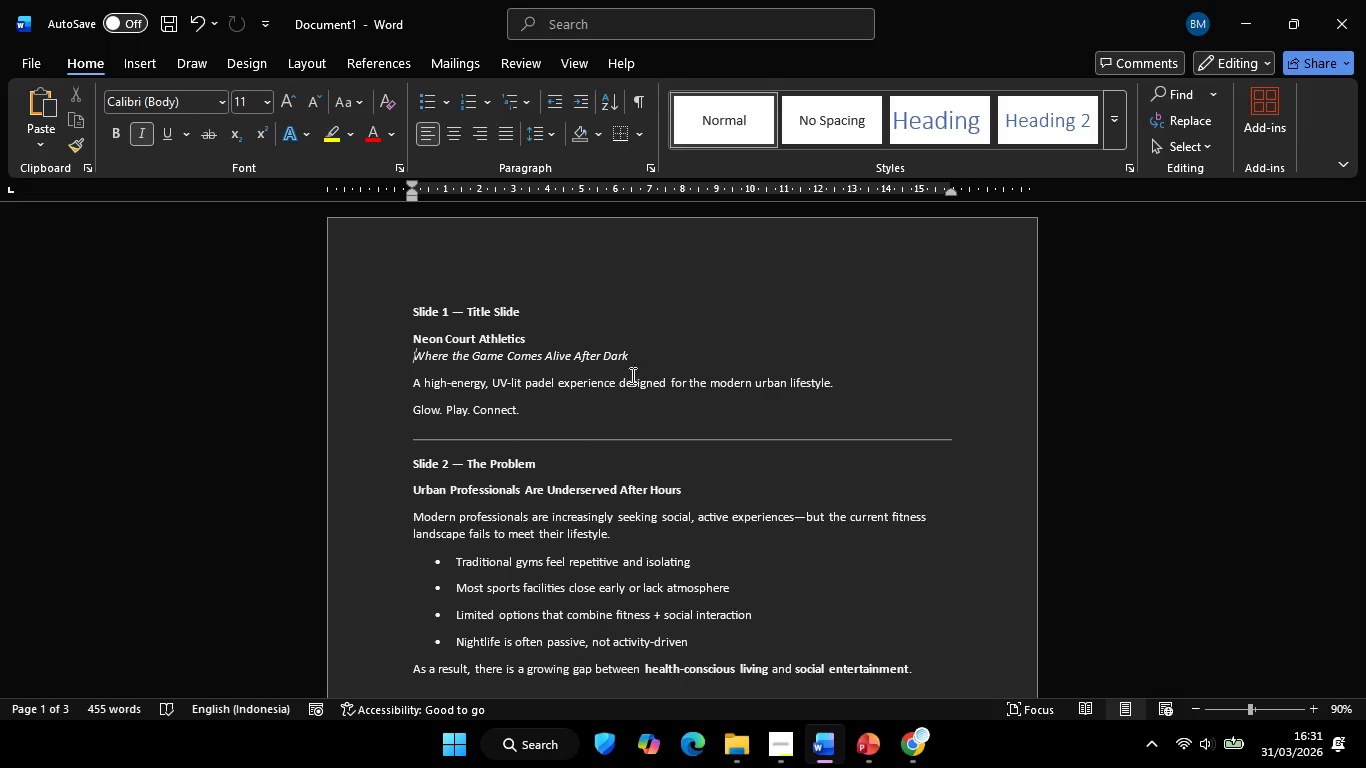 
hold_key(key=ShiftLeft, duration=0.64)
left_click([632, 358])
 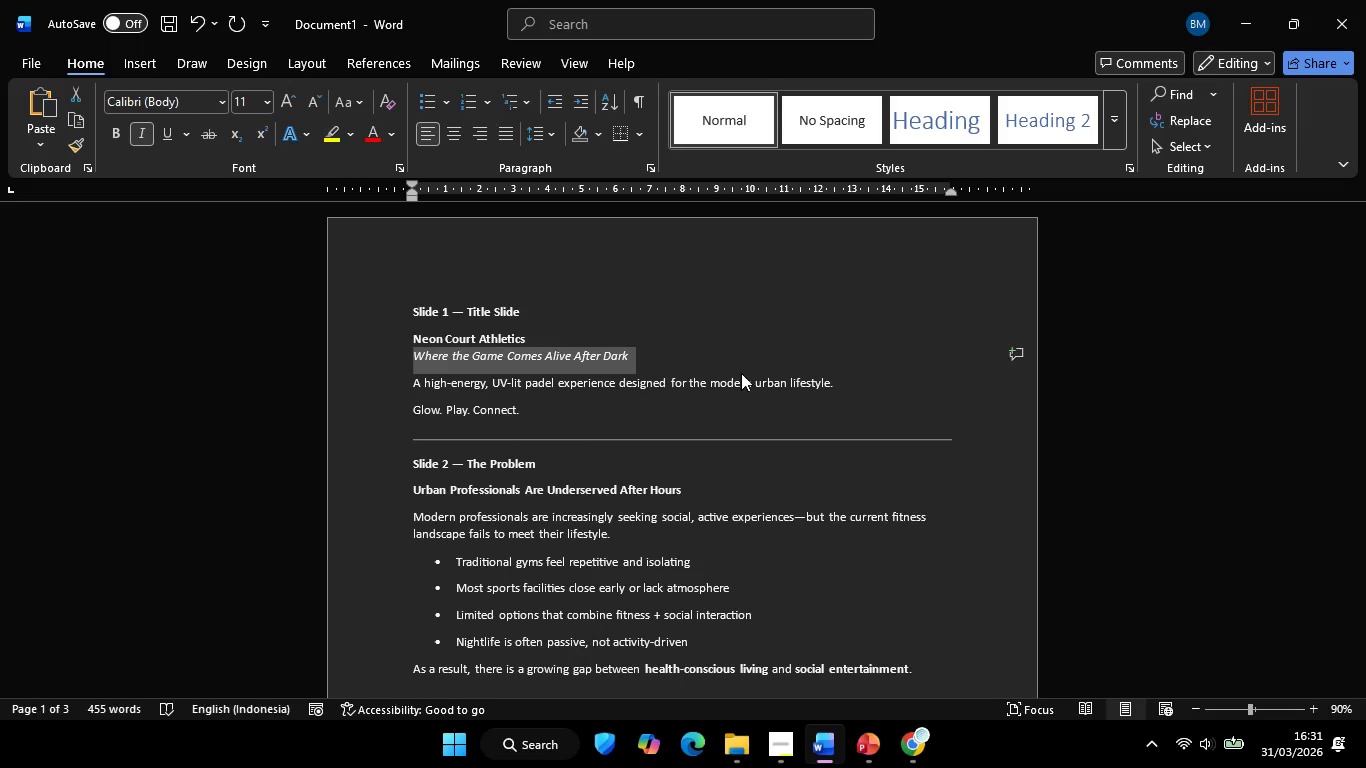 
key(Control+C)
 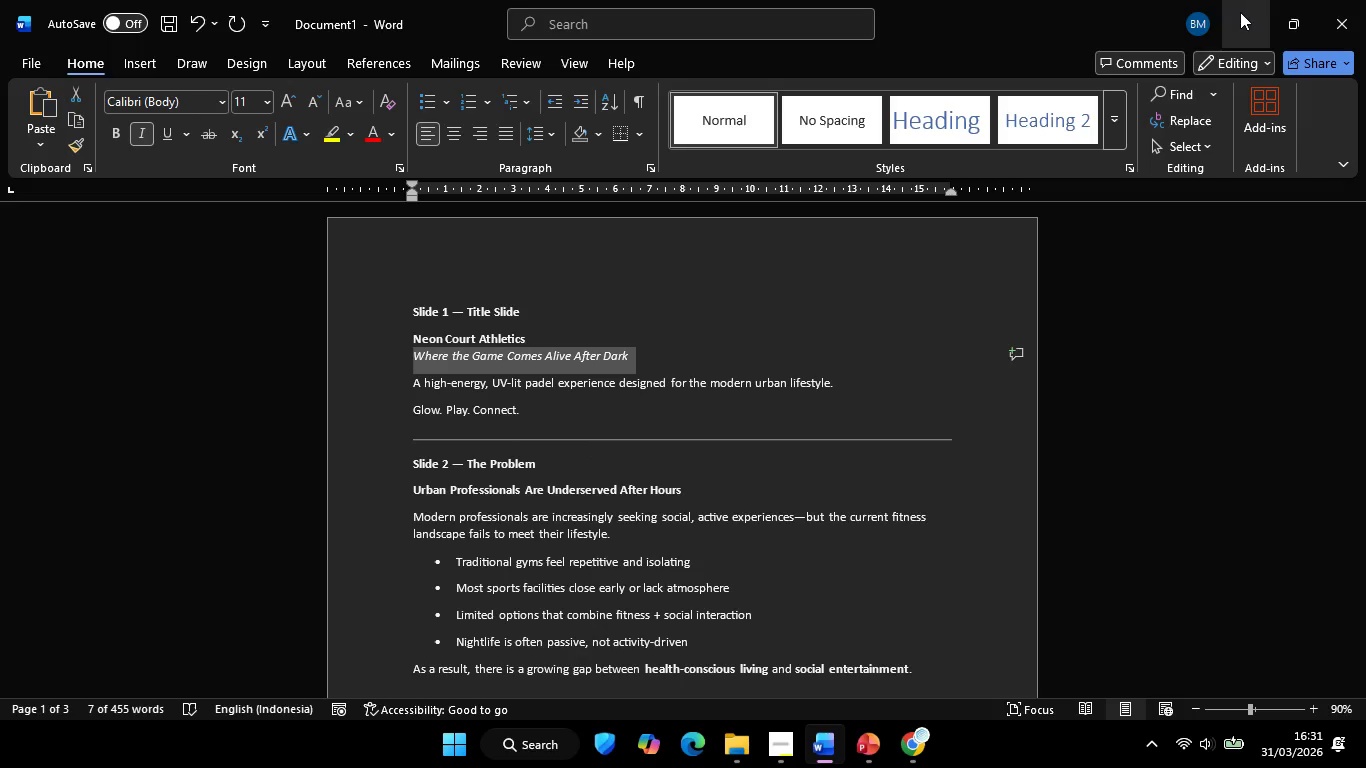 
left_click([1240, 12])
 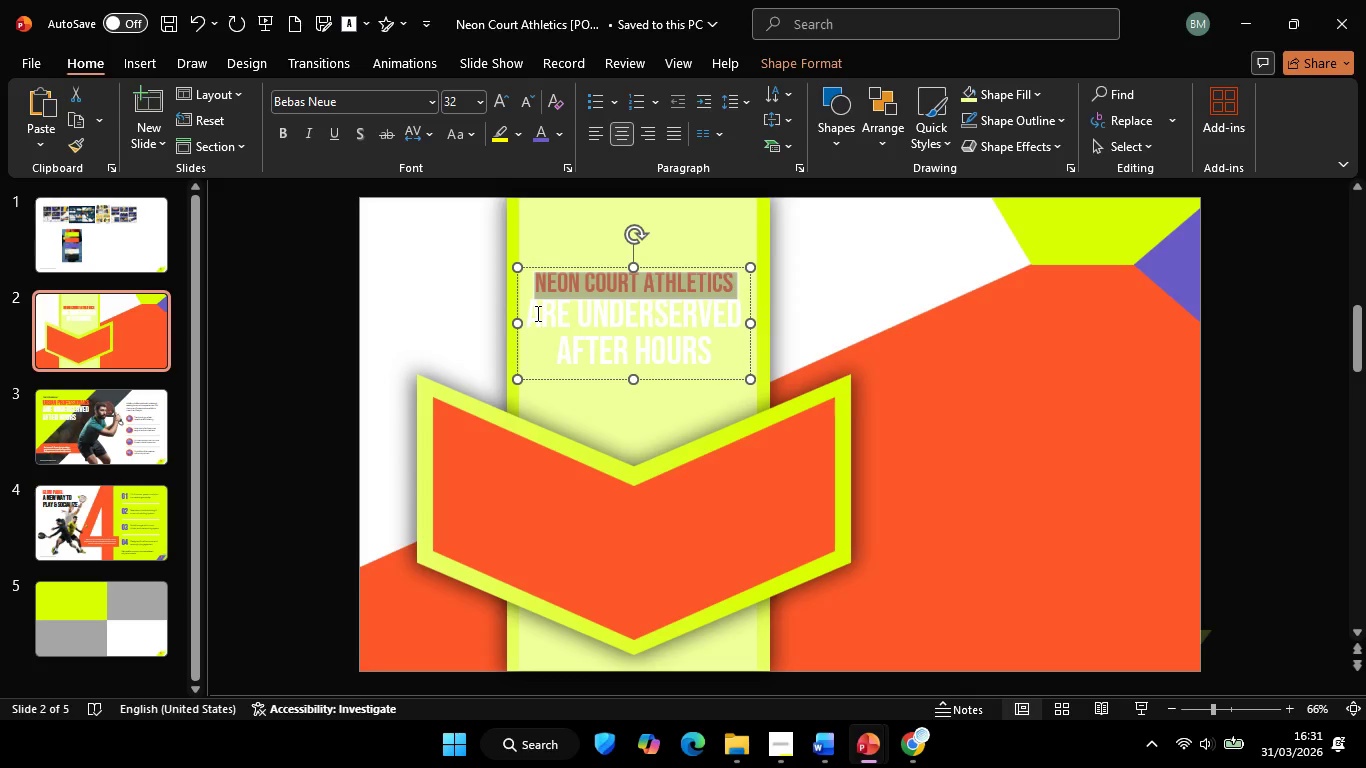 
left_click([536, 313])
 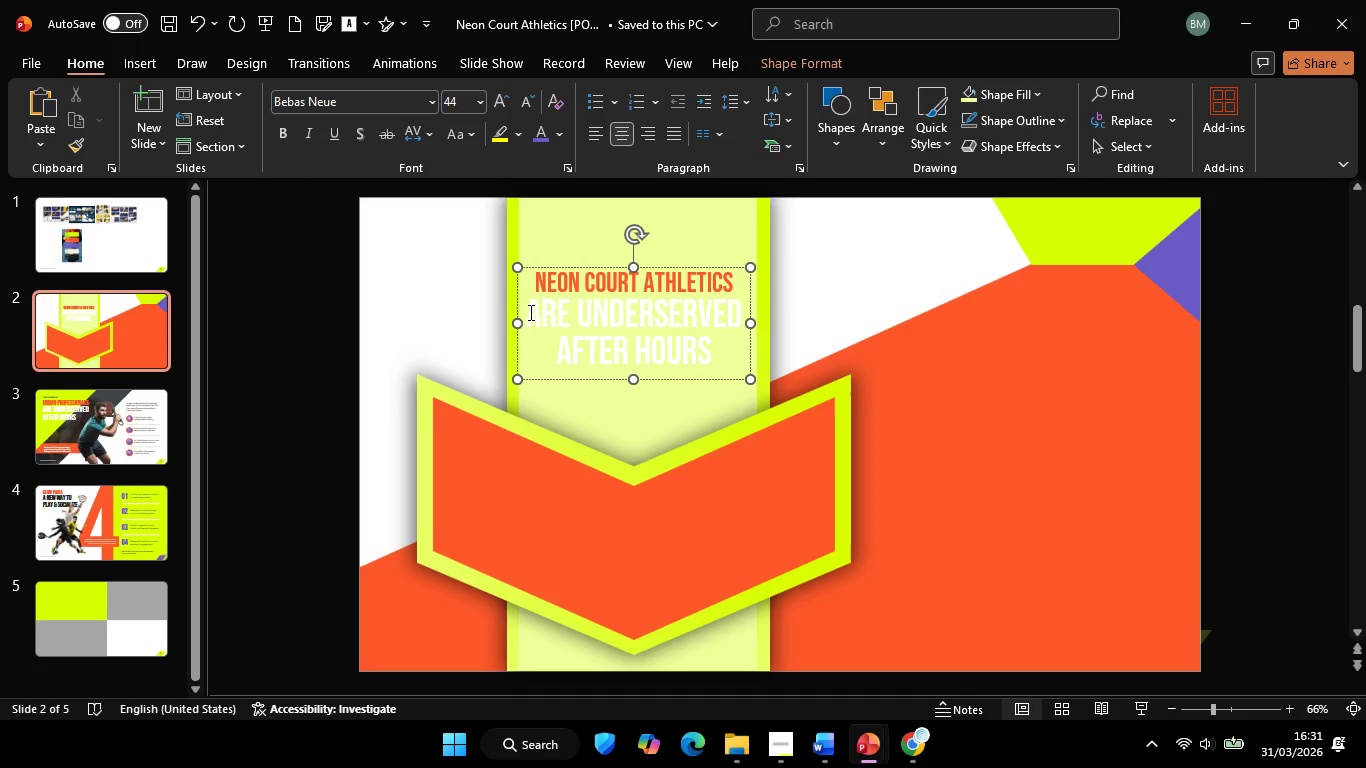 
left_click([529, 312])
 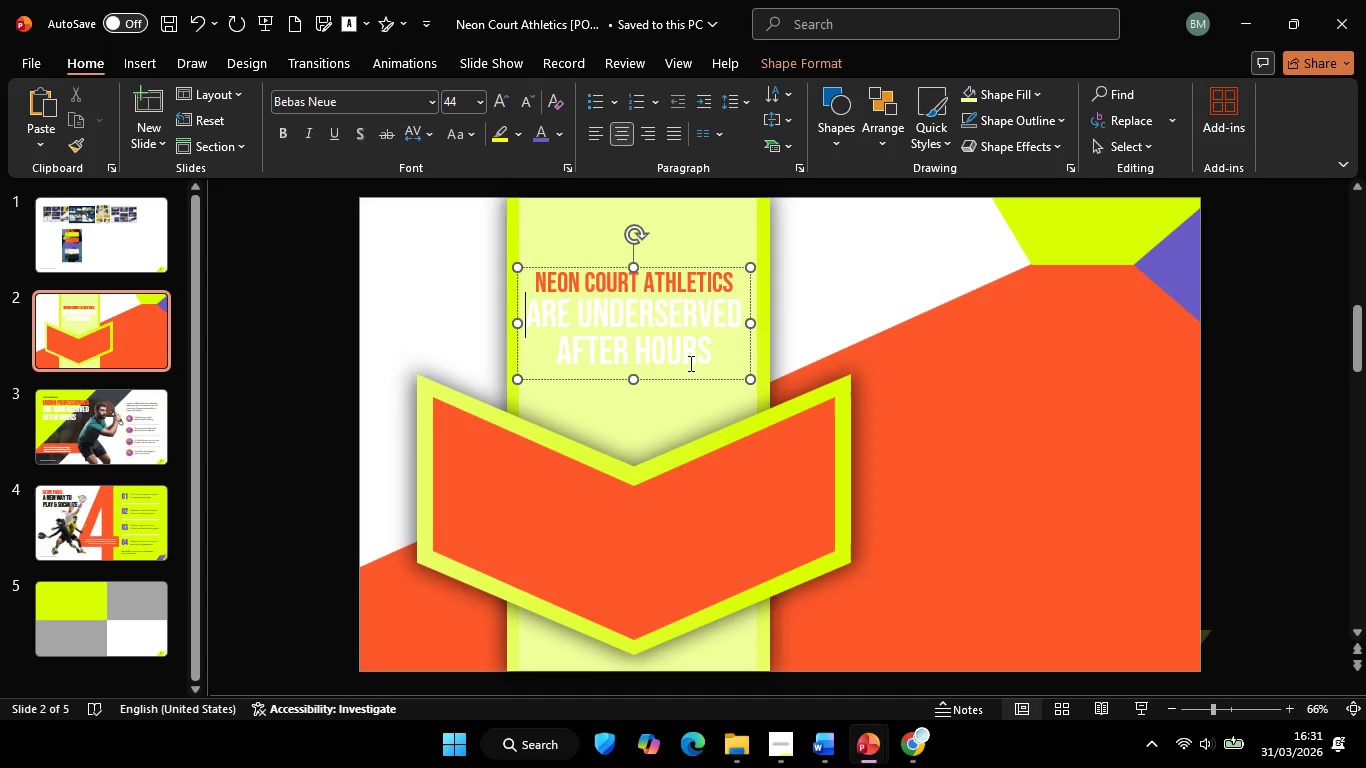 
hold_key(key=ShiftLeft, duration=1.17)
left_click([709, 354])
 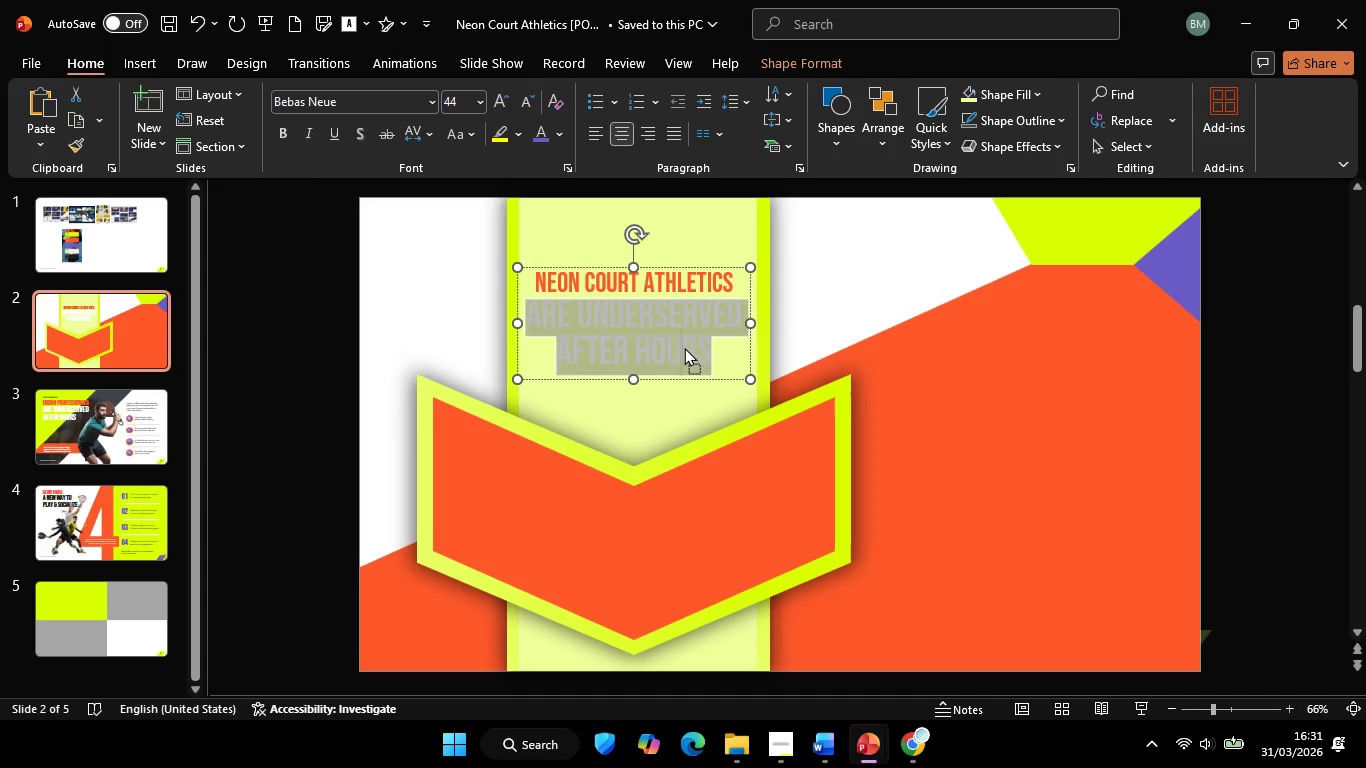 
right_click([684, 347])
 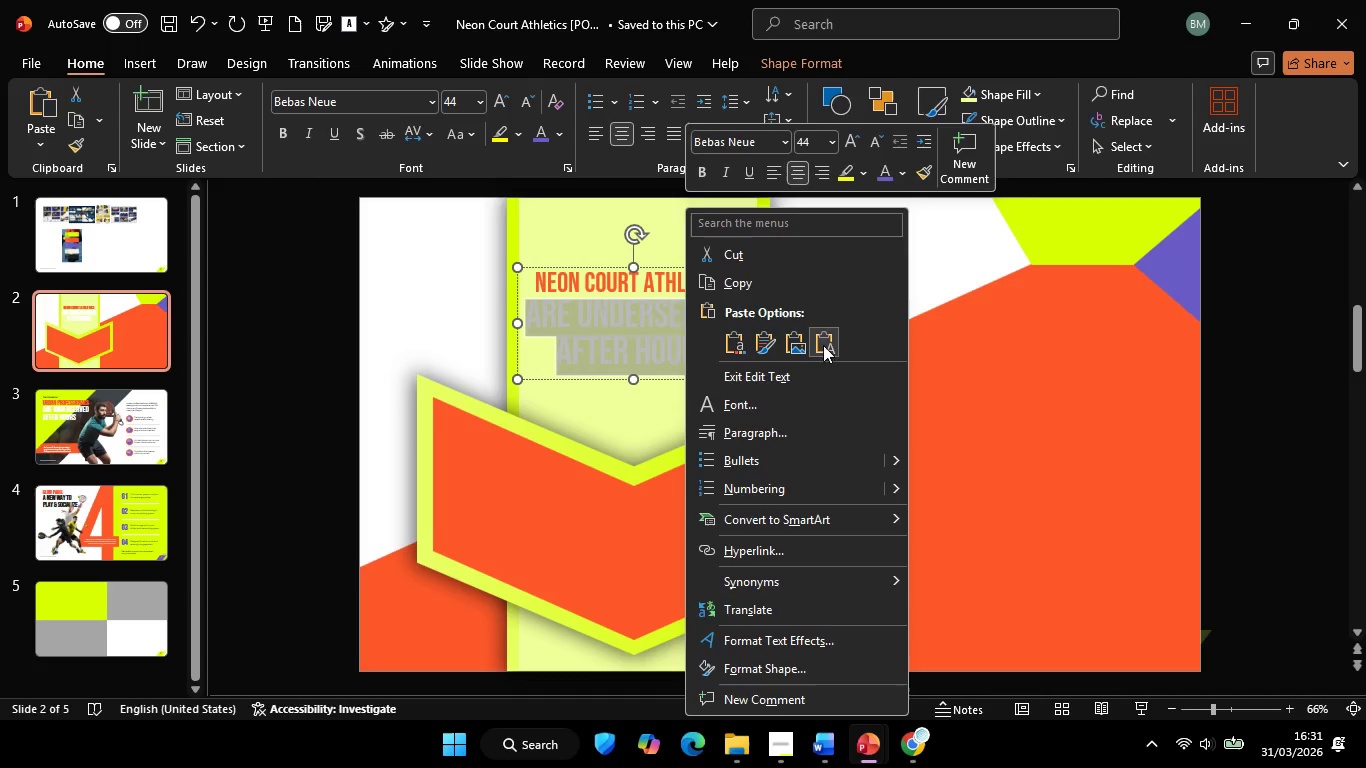 
left_click([823, 344])
 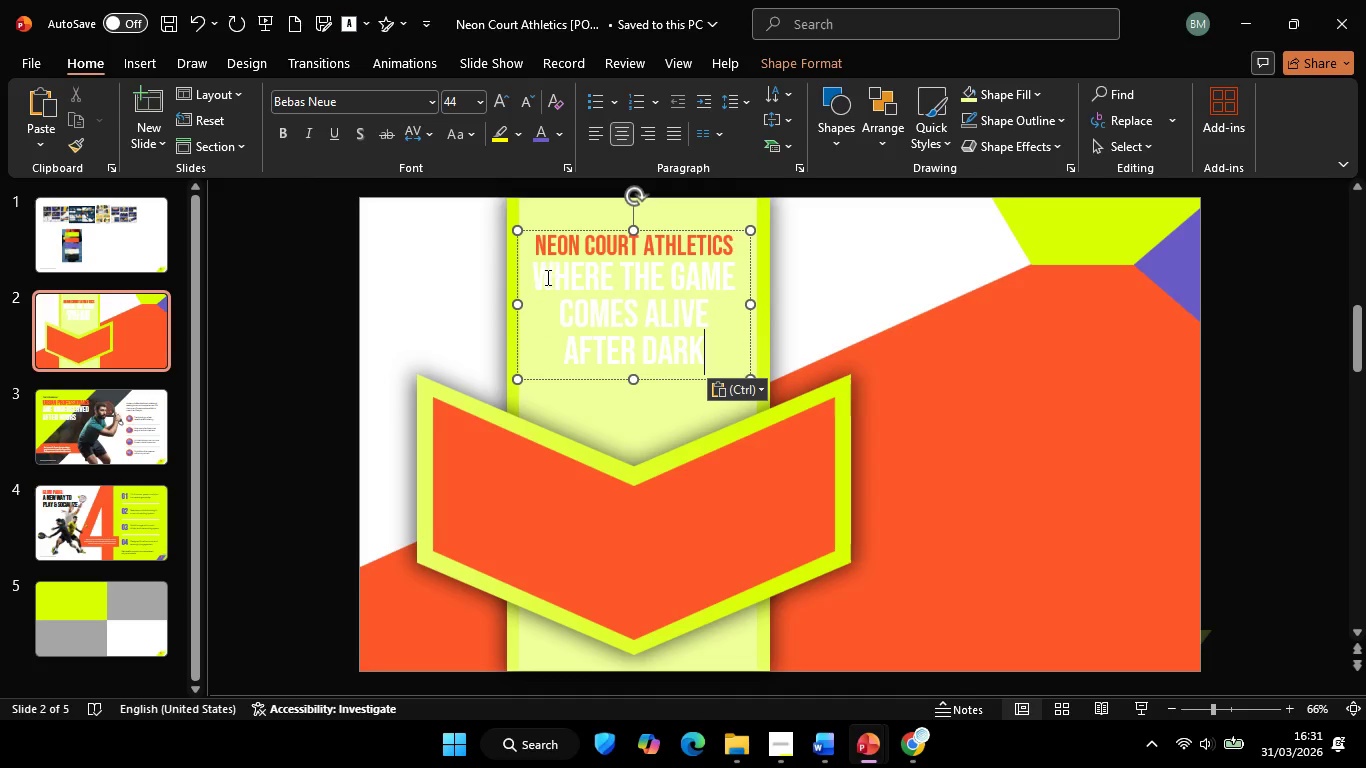 
left_click_drag(start_coordinate=[533, 277], to_coordinate=[765, 368])
 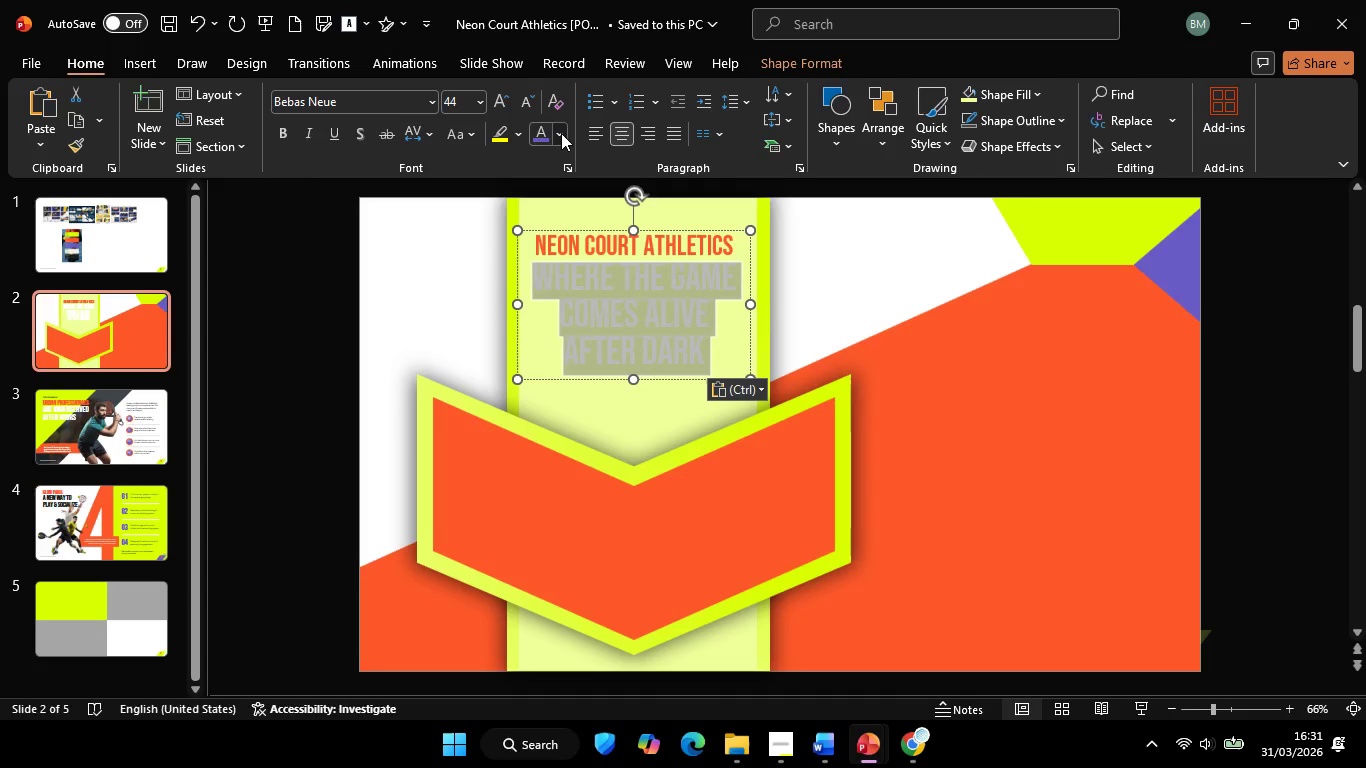 
left_click([561, 133])
 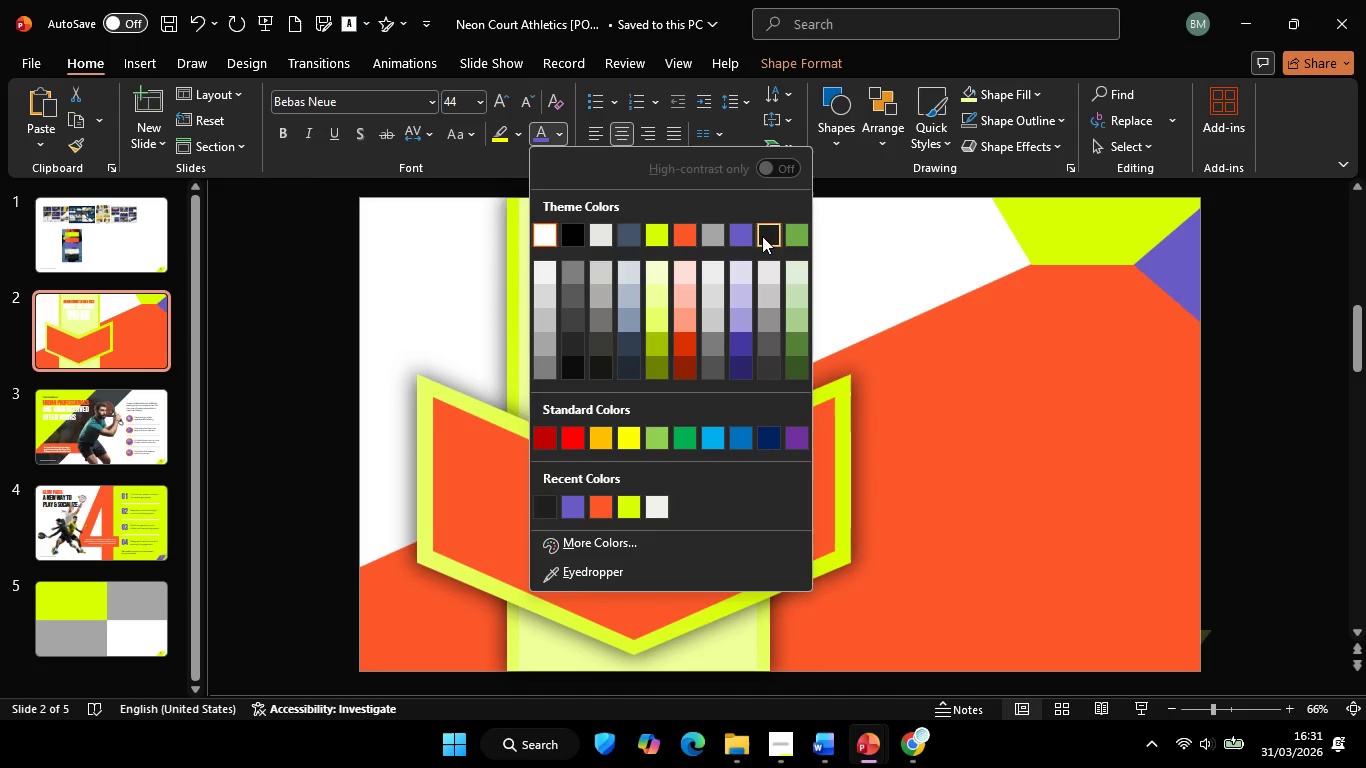 
left_click([765, 236])
 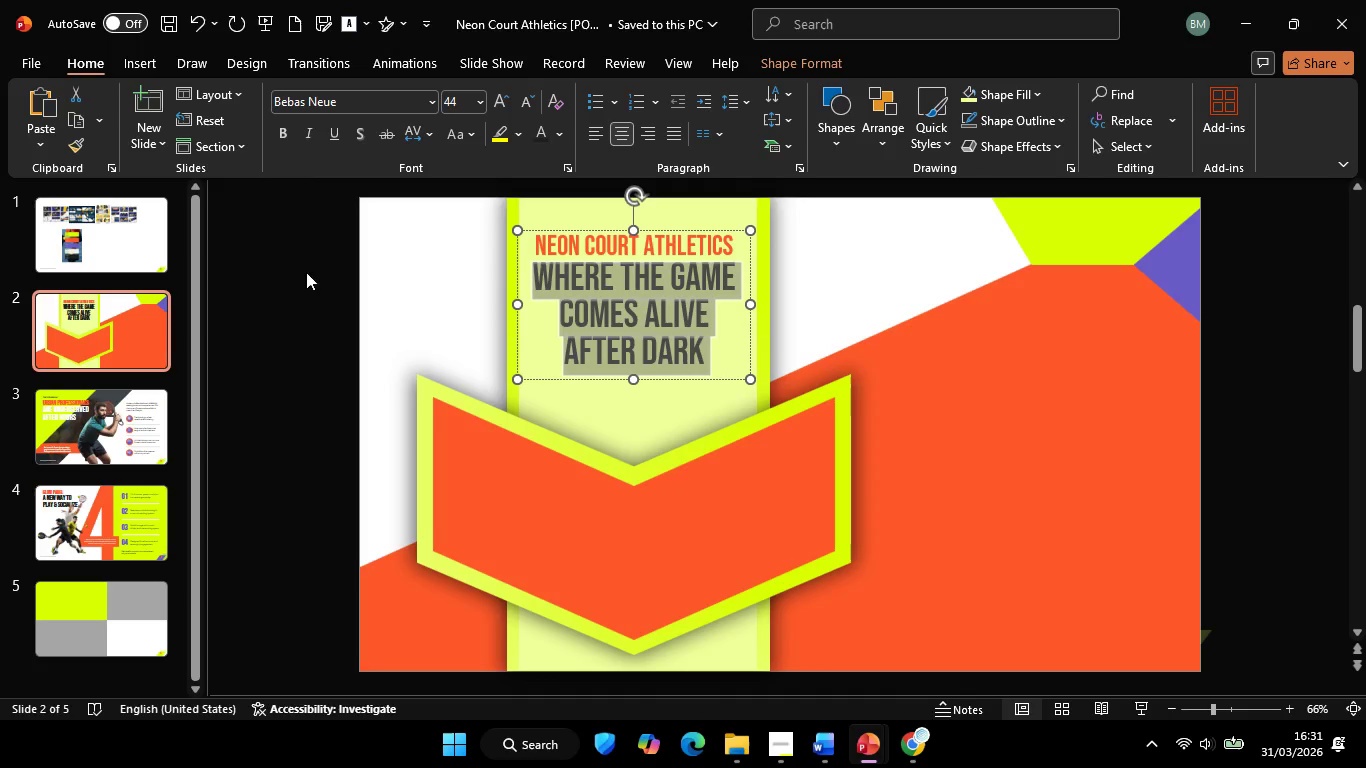 
left_click([291, 272])
 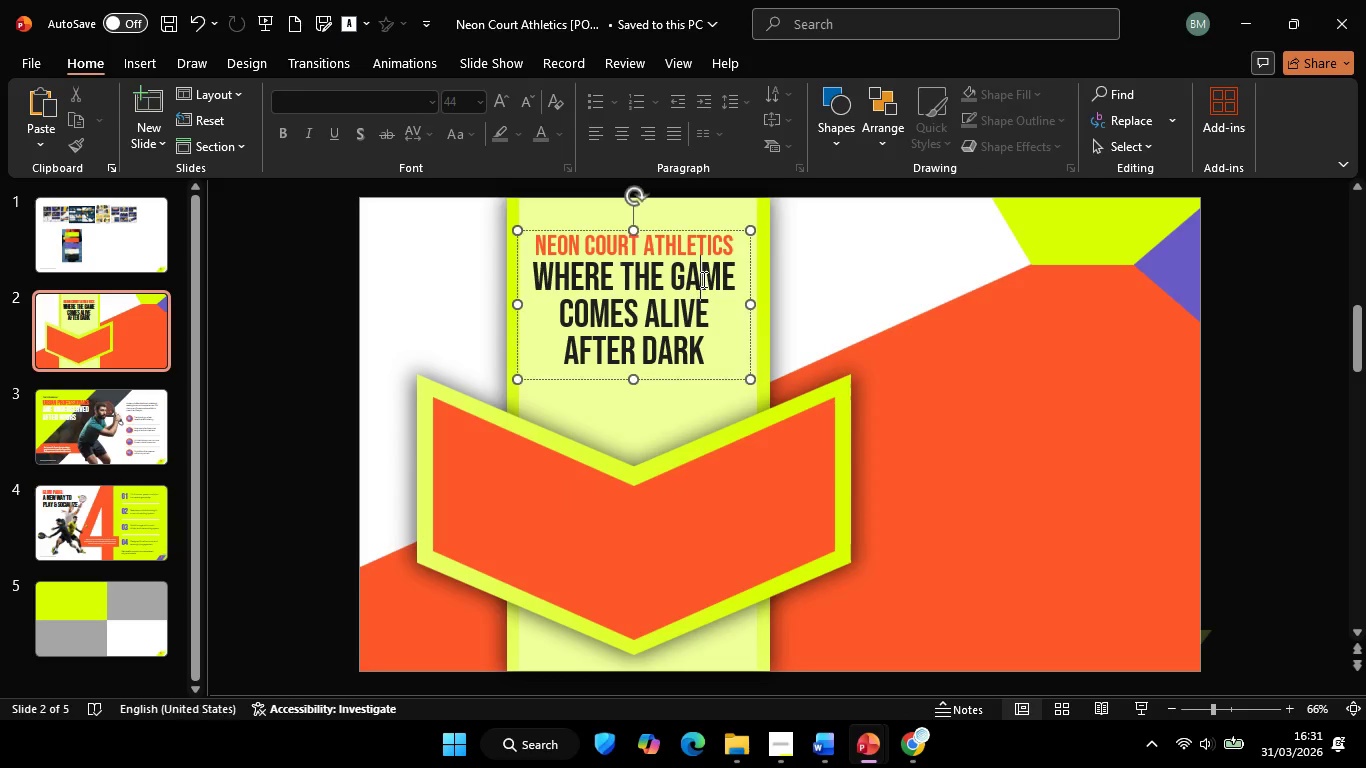 
left_click([702, 279])
 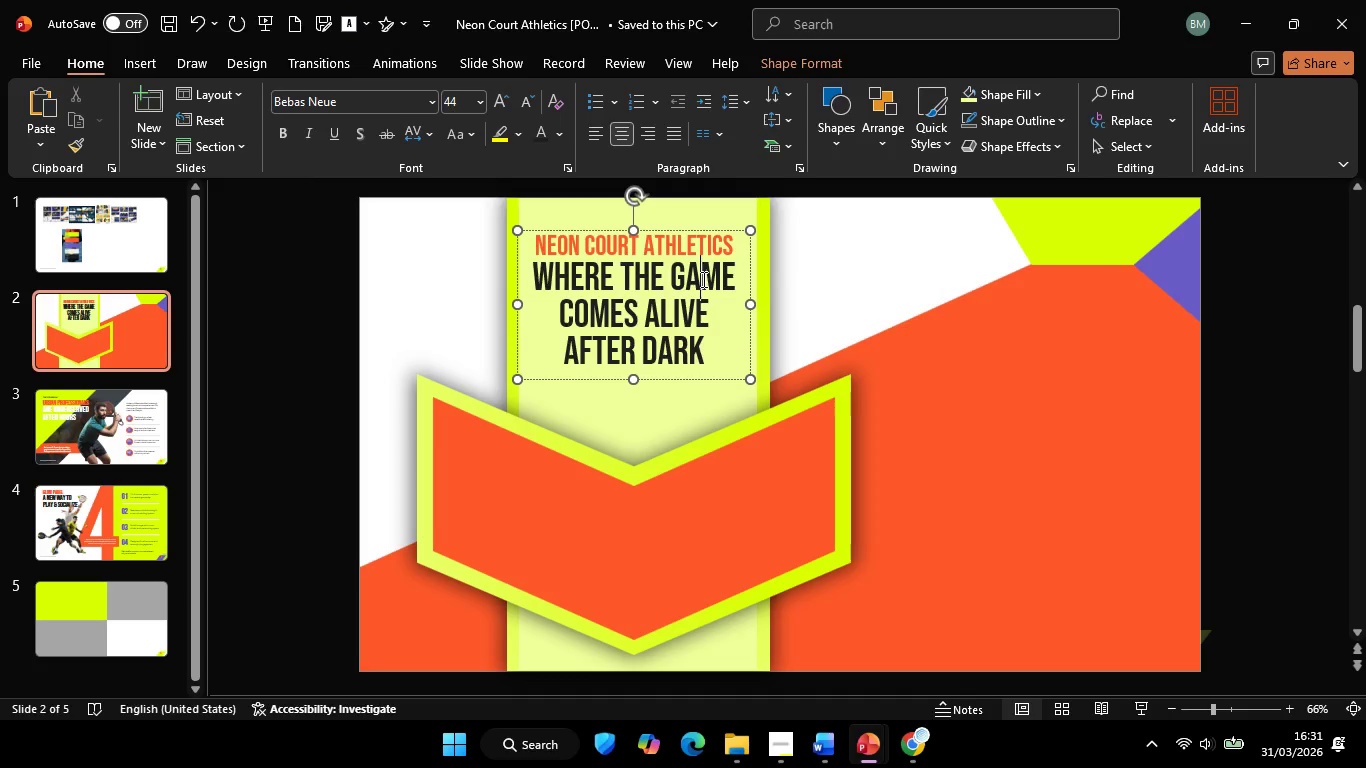 
key(Control+A)
 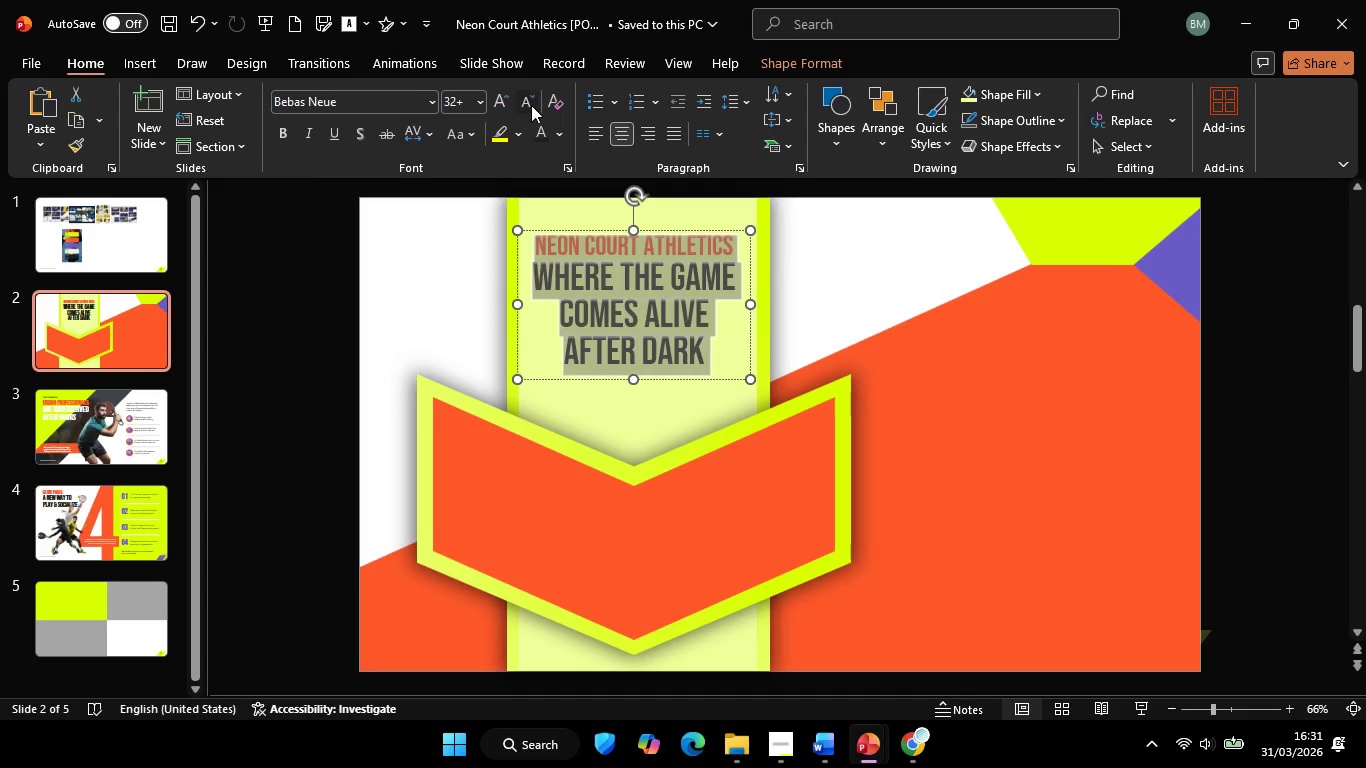 
left_click([531, 105])
 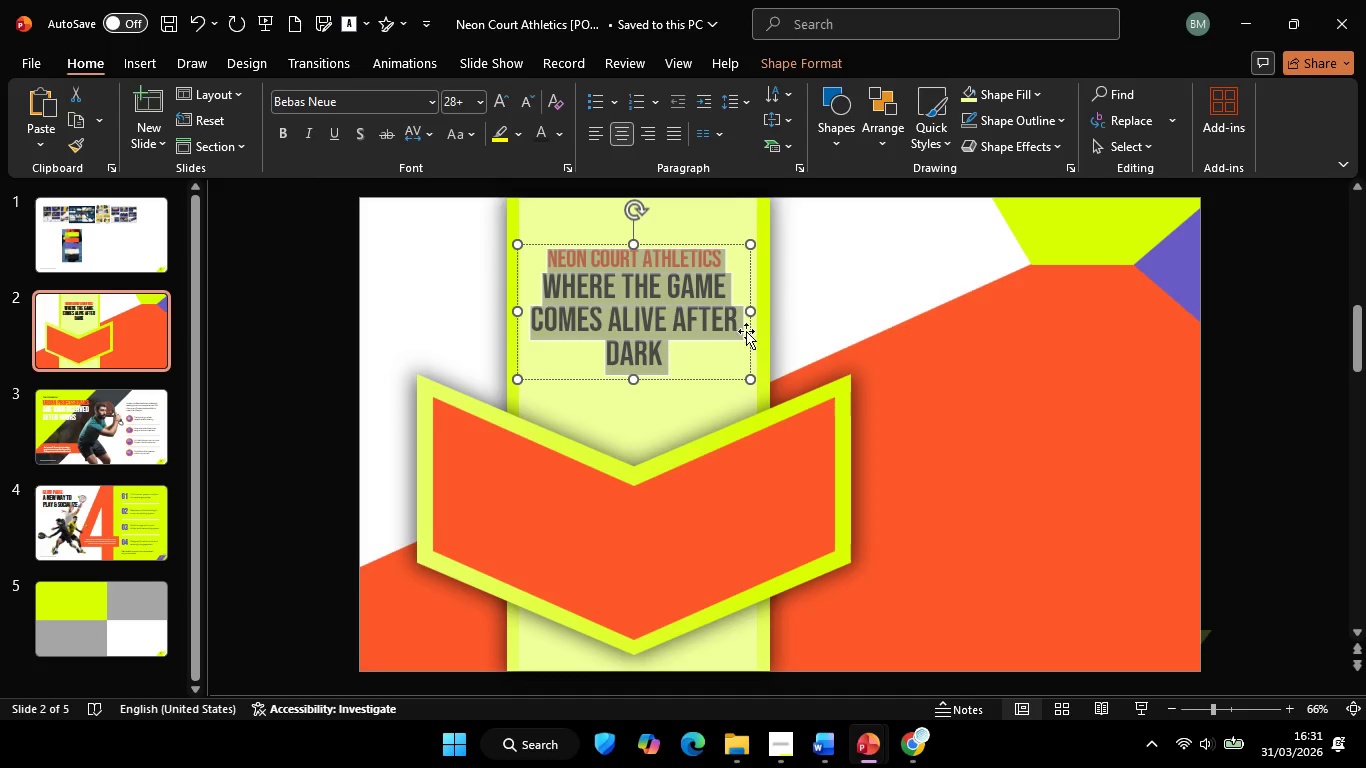 
hold_key(key=ControlLeft, duration=1.31)
hold_key(key=ShiftLeft, duration=1.28)
left_click_drag(start_coordinate=[750, 313], to_coordinate=[739, 313])
 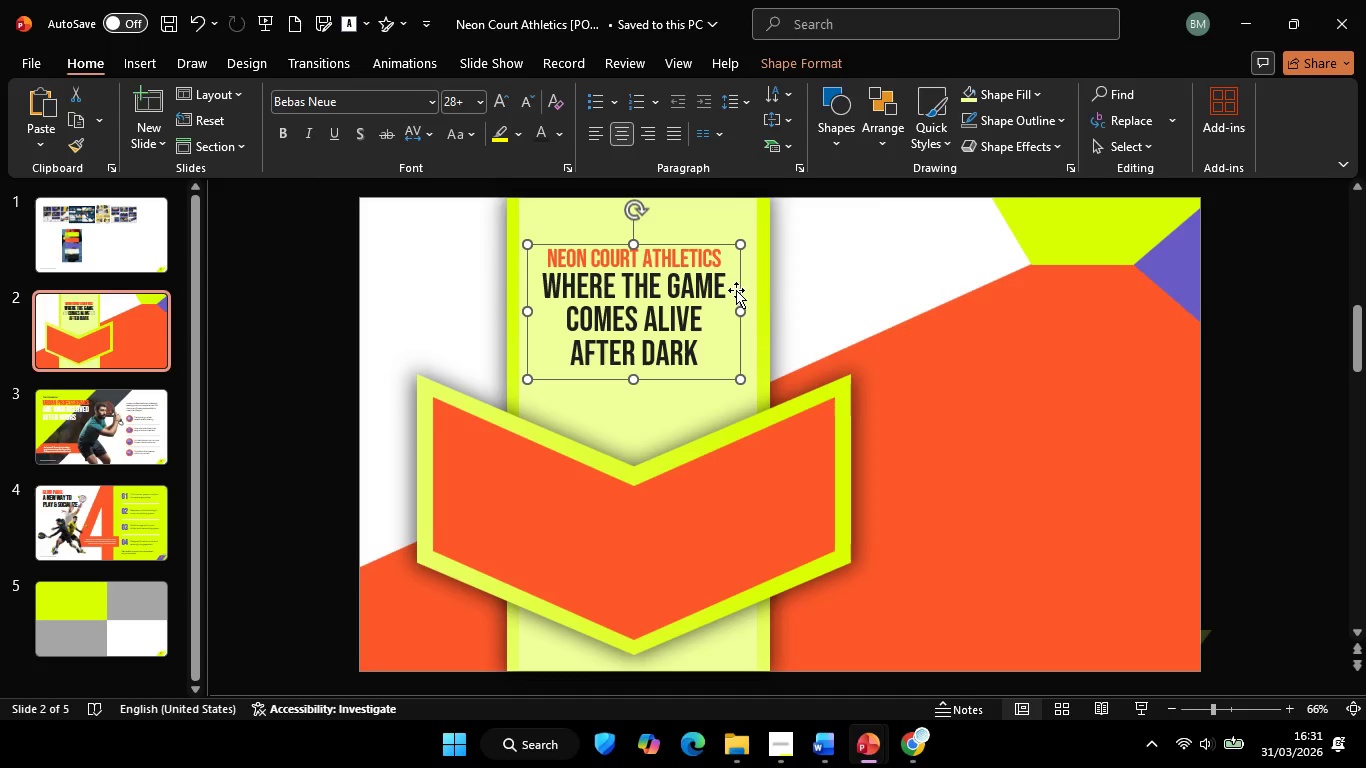 
hold_key(key=ShiftLeft, duration=1.33)
left_click_drag(start_coordinate=[736, 290], to_coordinate=[742, 290])
 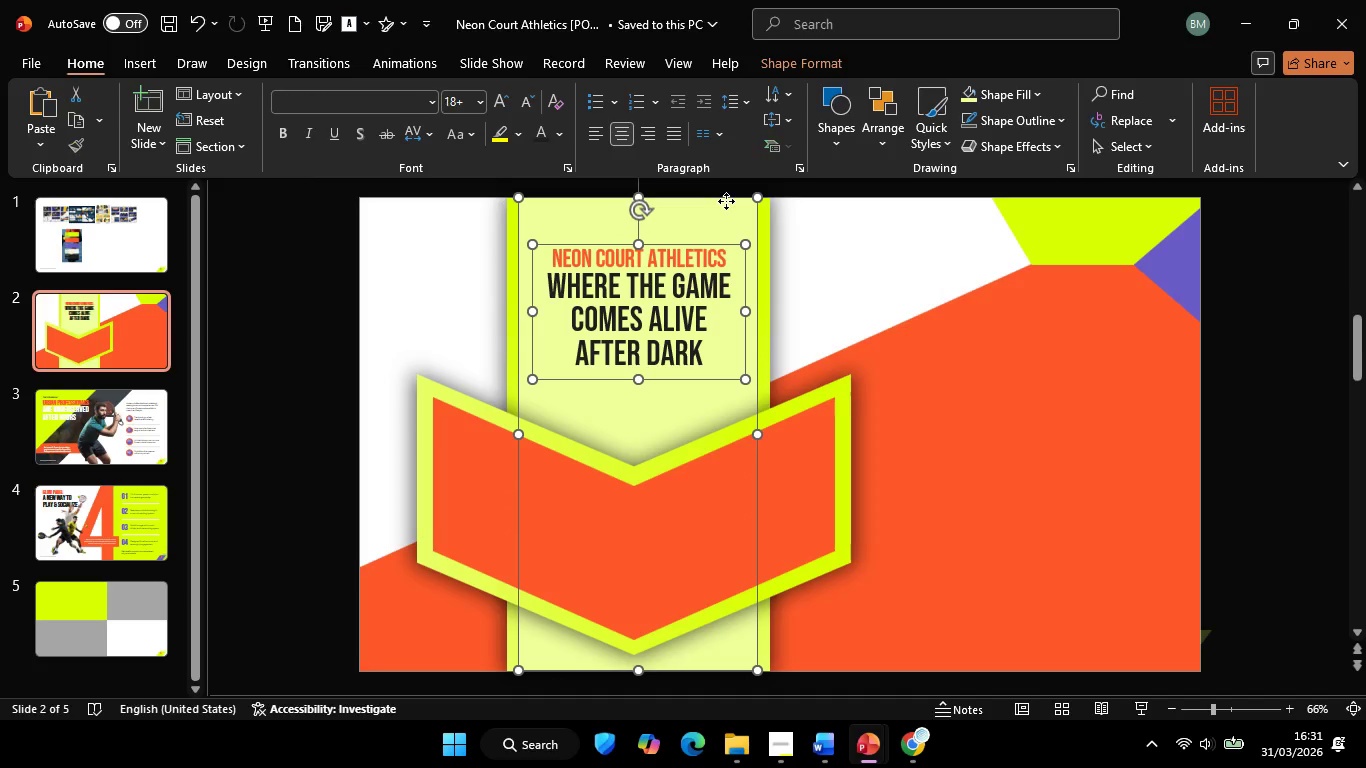 
left_click([726, 201])
 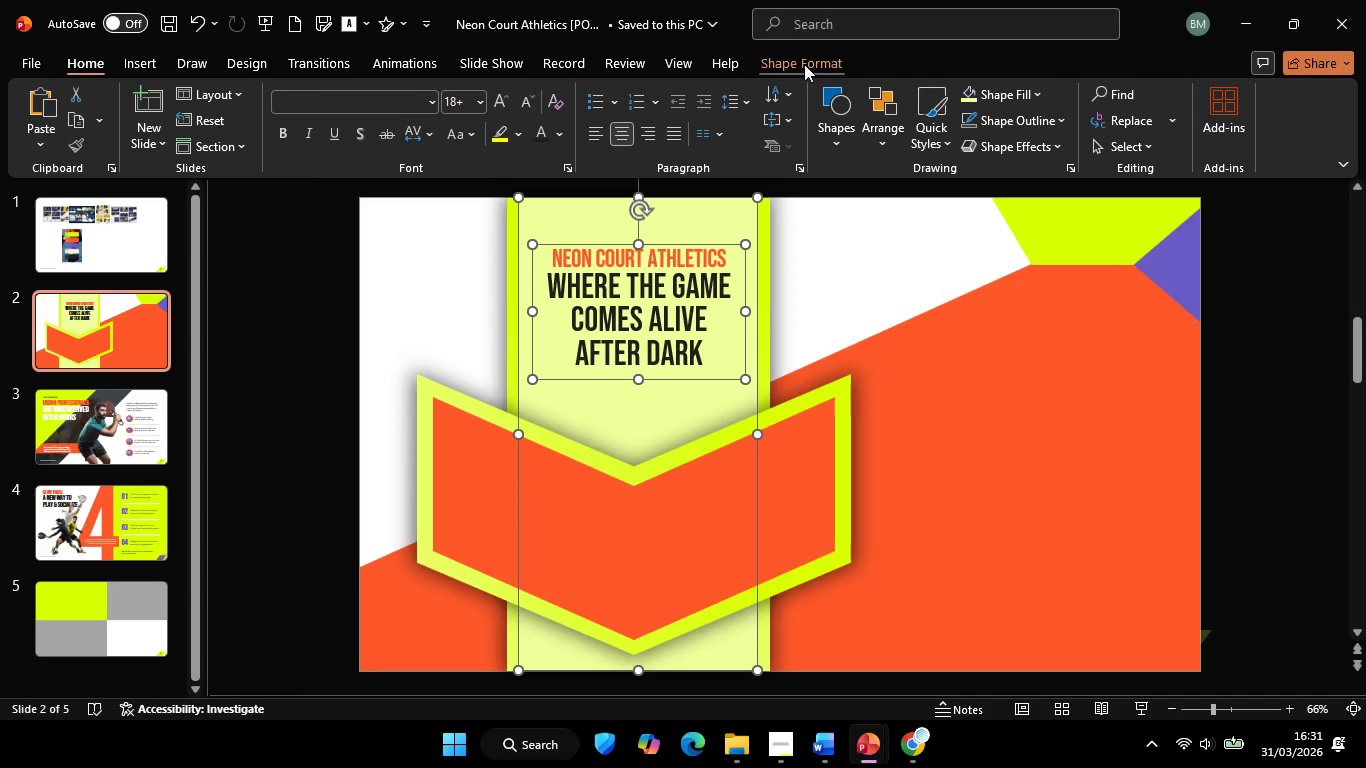 
left_click([804, 64])
 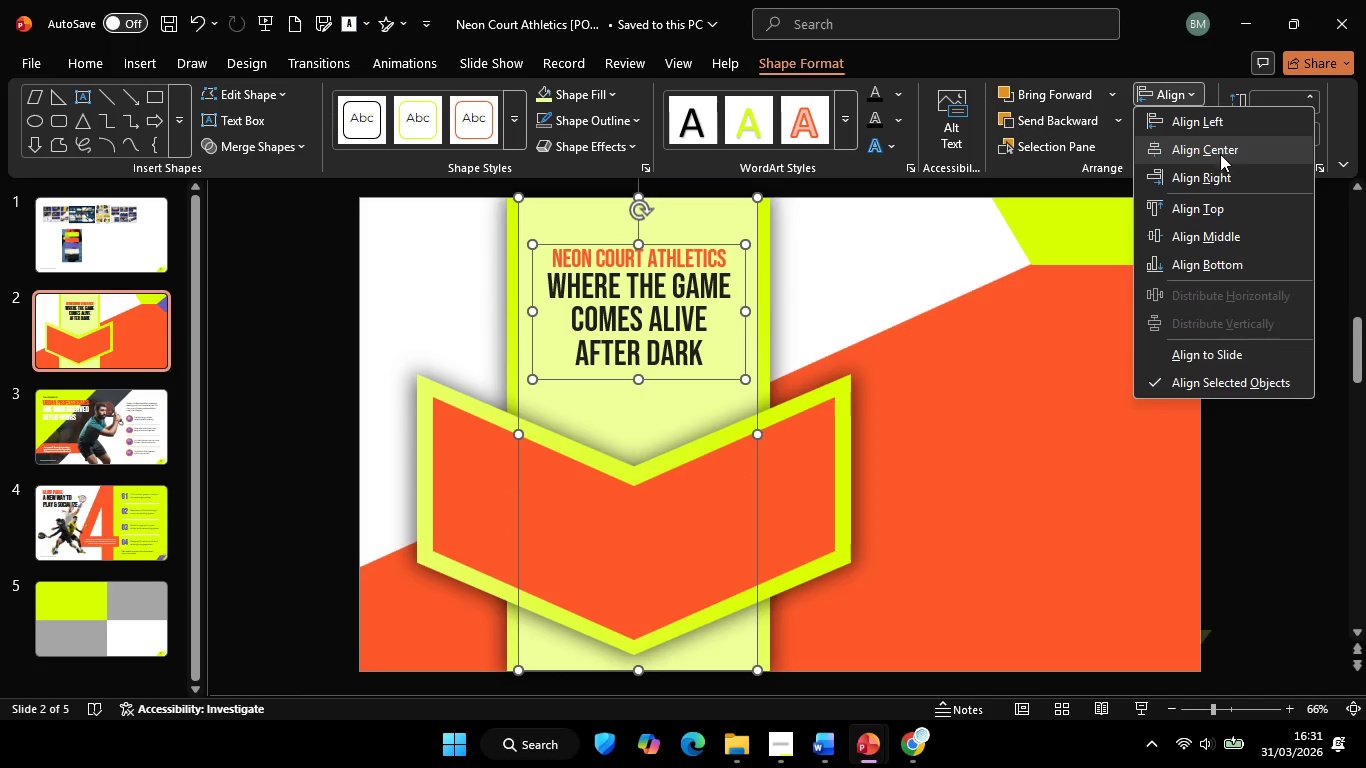 
double_click([1220, 155])
 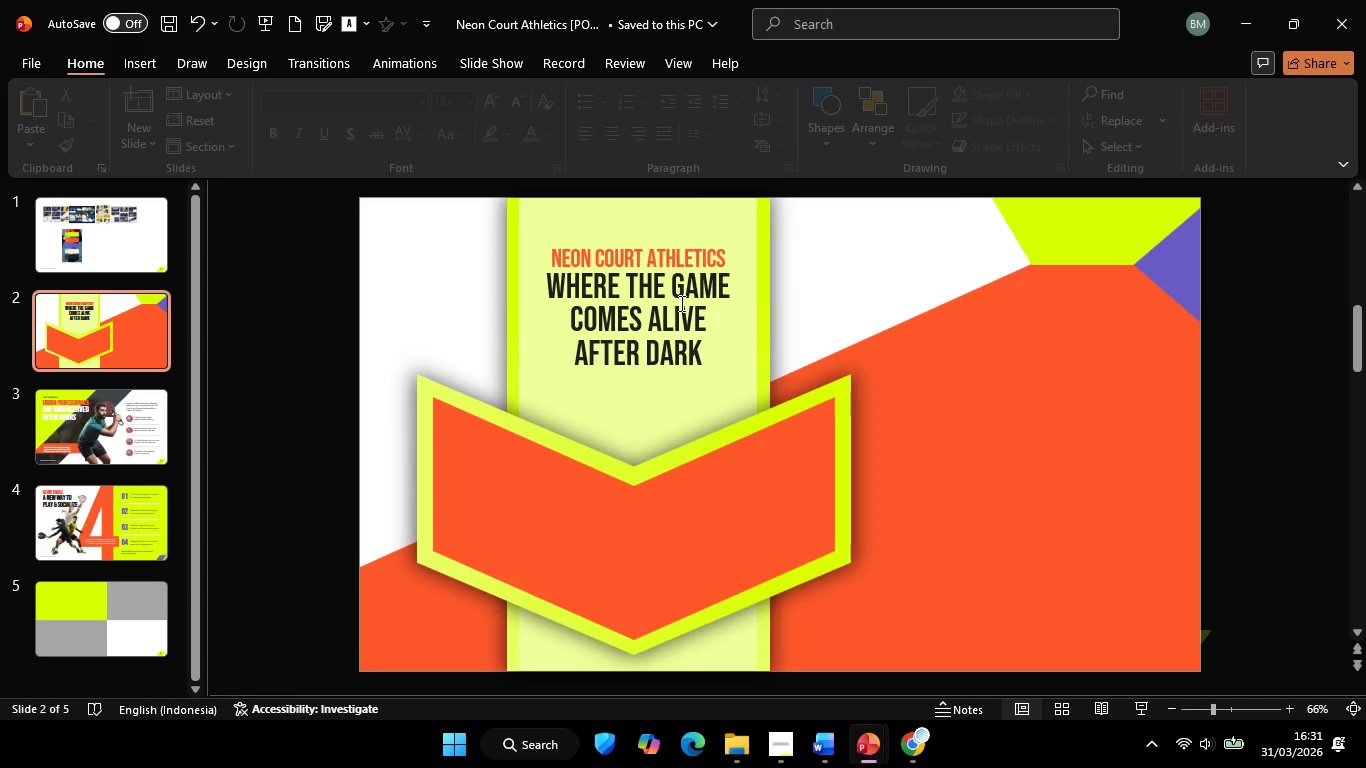 
left_click([669, 294])
 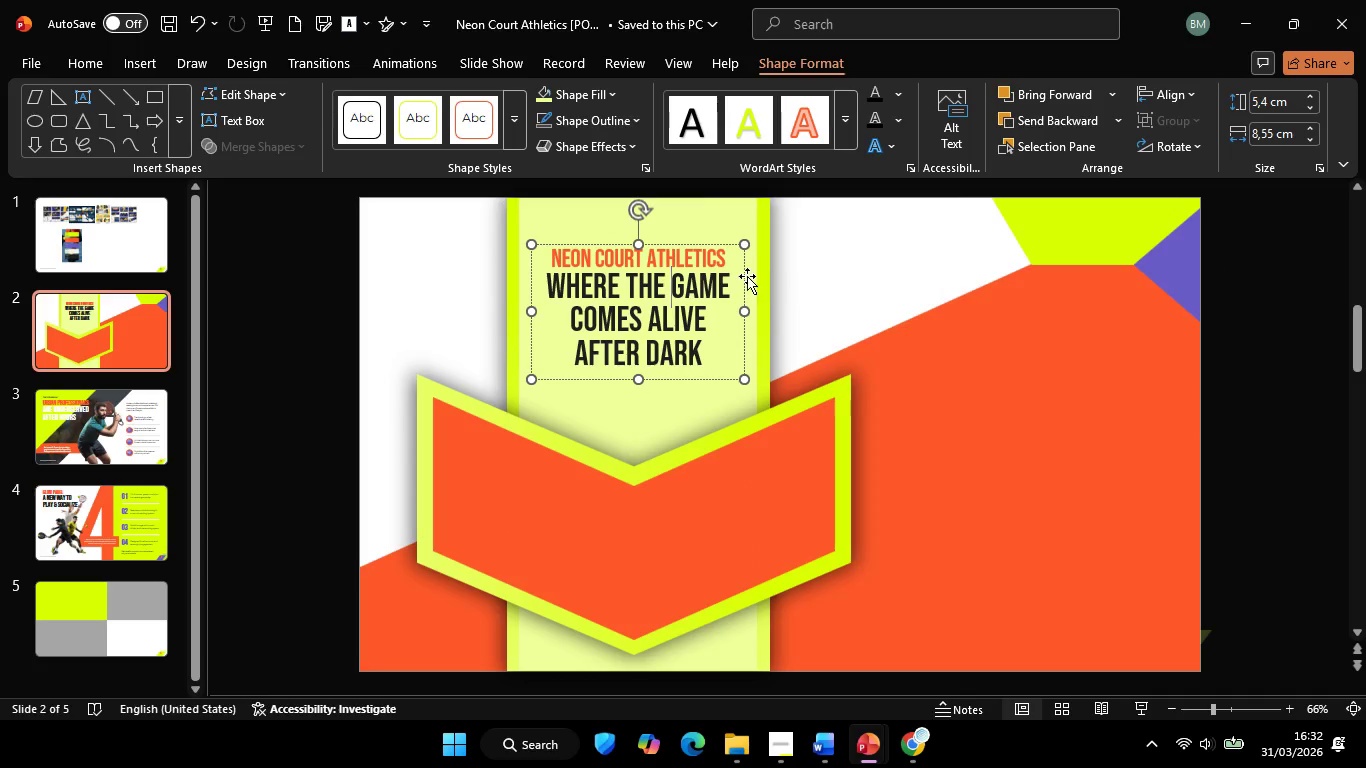 
hold_key(key=ShiftLeft, duration=2.88)
left_click_drag(start_coordinate=[743, 271], to_coordinate=[744, 283])
 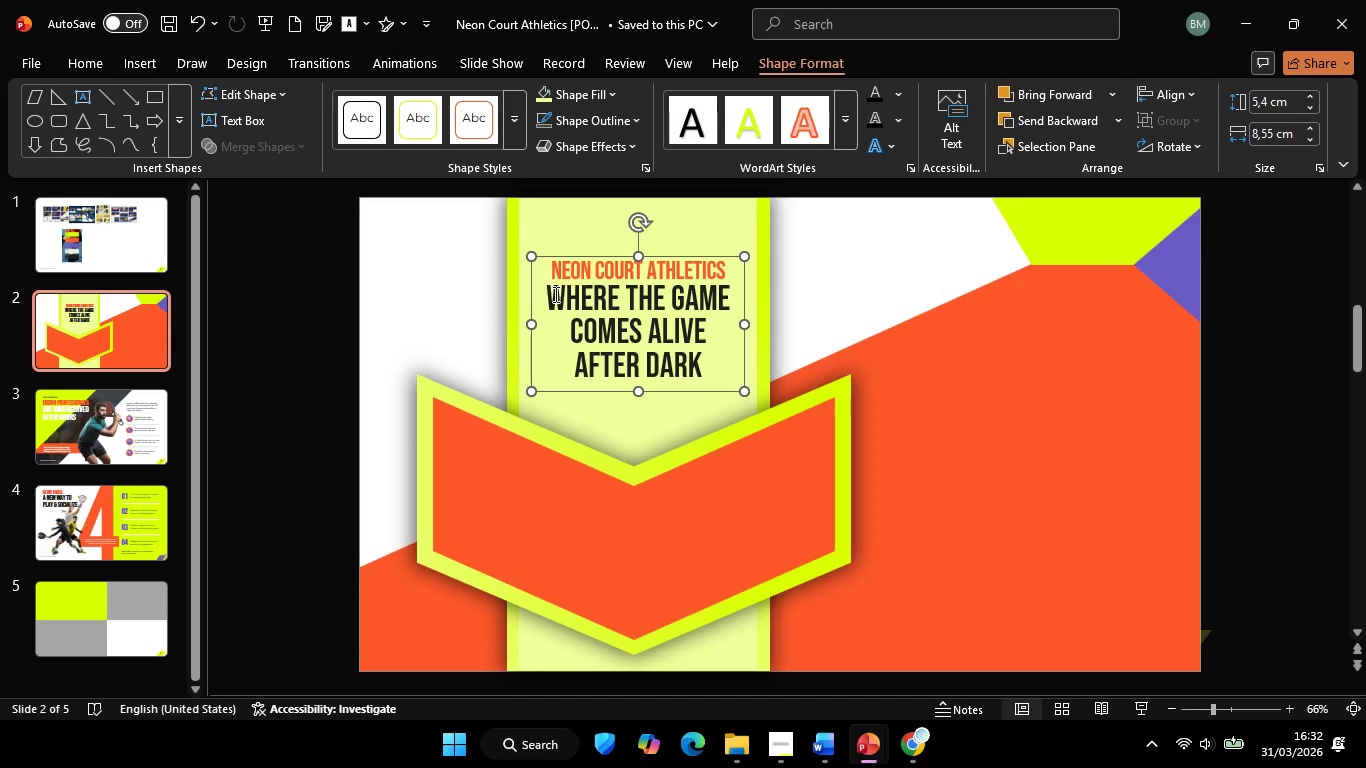 
left_click_drag(start_coordinate=[554, 294], to_coordinate=[733, 371])
 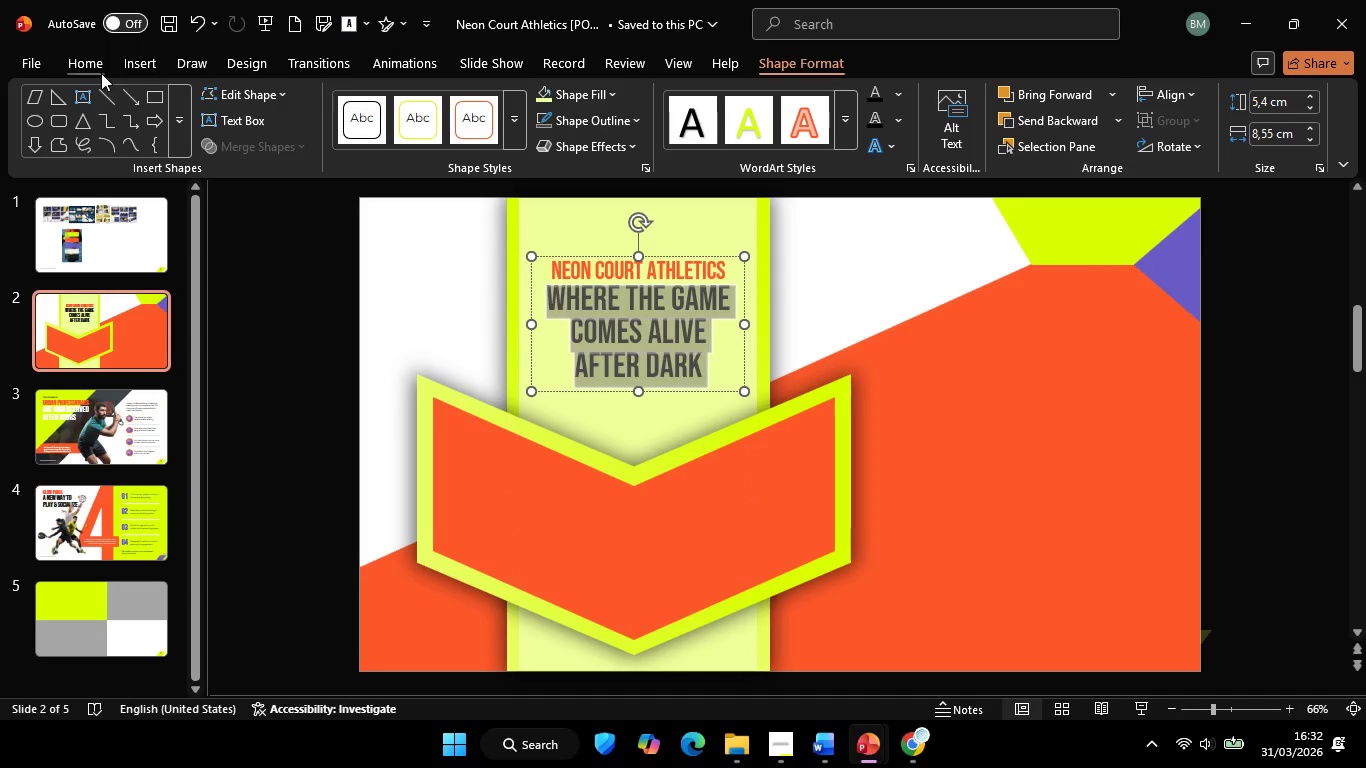 
left_click([100, 73])
 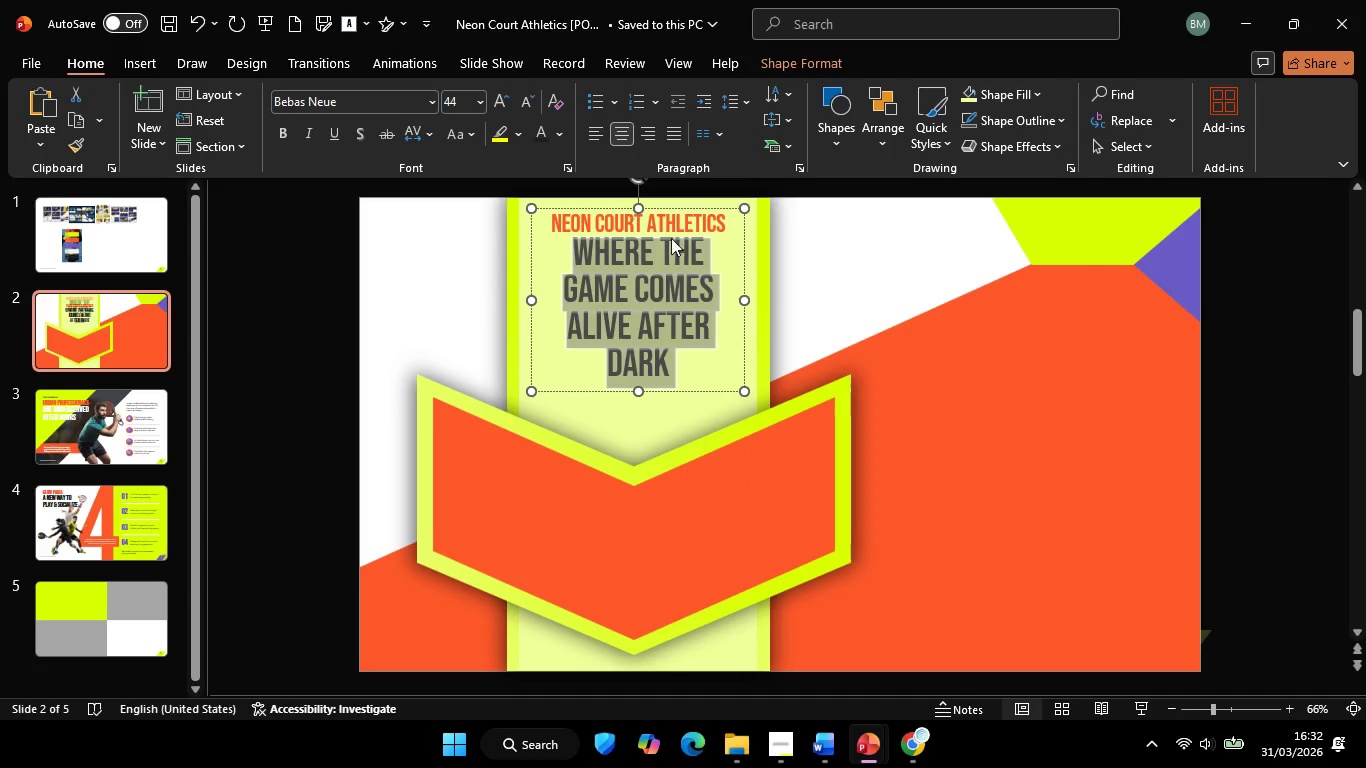 
hold_key(key=ControlLeft, duration=1.11)
hold_key(key=ShiftLeft, duration=1.12)
left_click_drag(start_coordinate=[741, 299], to_coordinate=[752, 299])
 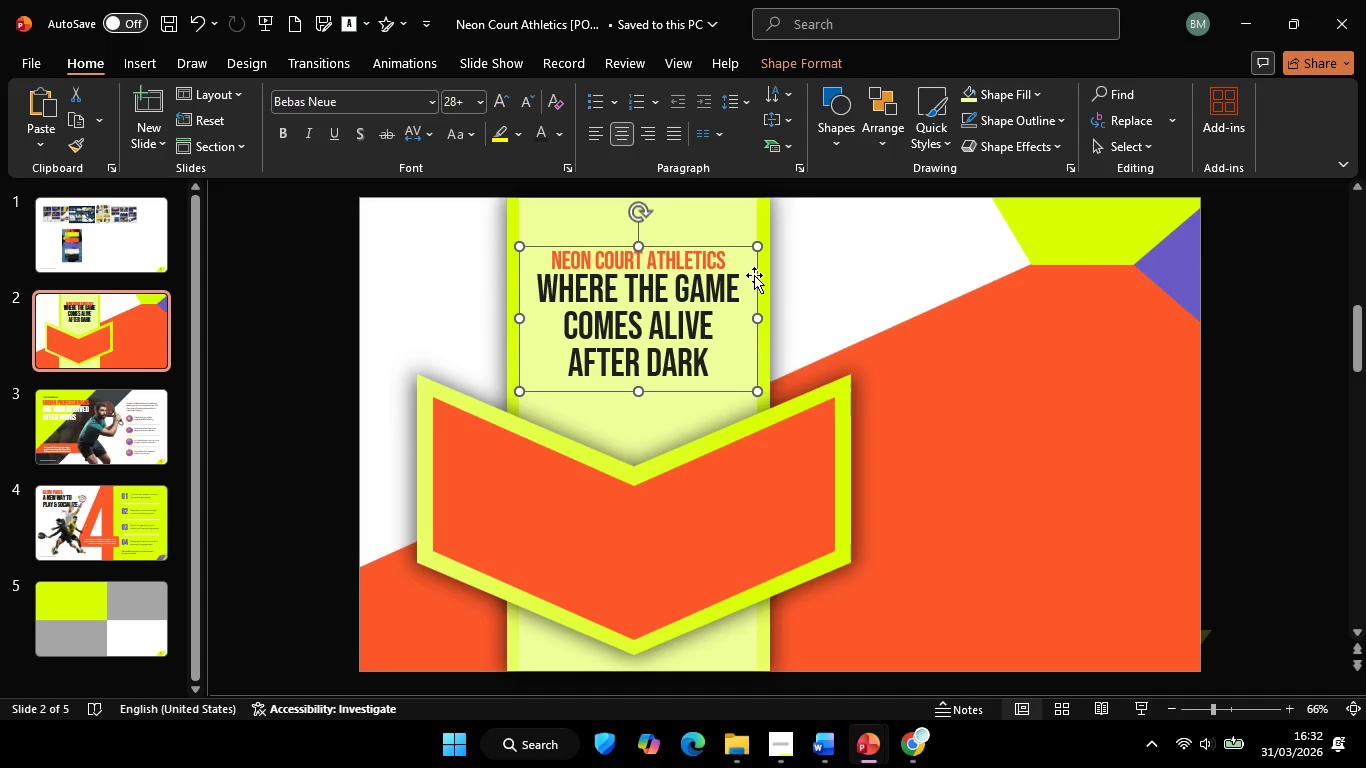 
hold_key(key=ShiftLeft, duration=2.23)
left_click_drag(start_coordinate=[754, 275], to_coordinate=[751, 281])
 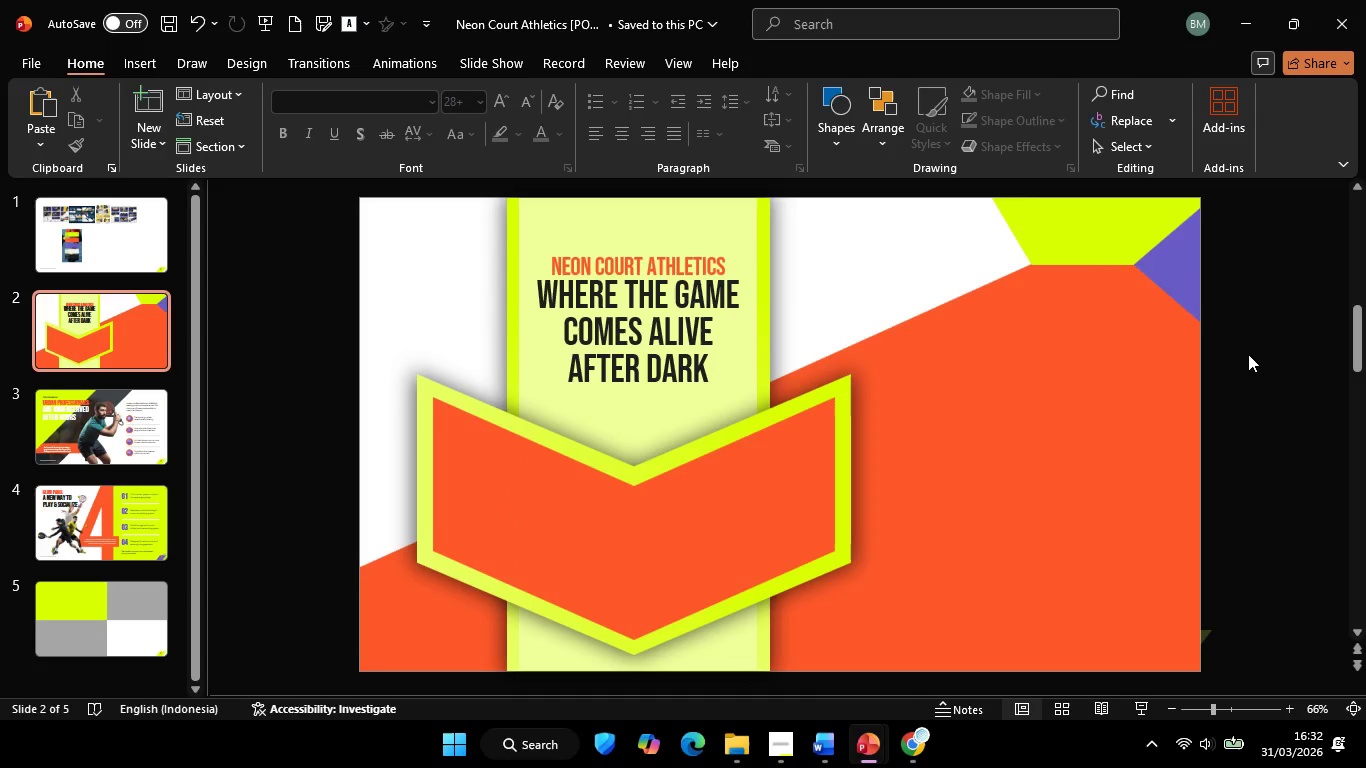 
double_click([1248, 354])
 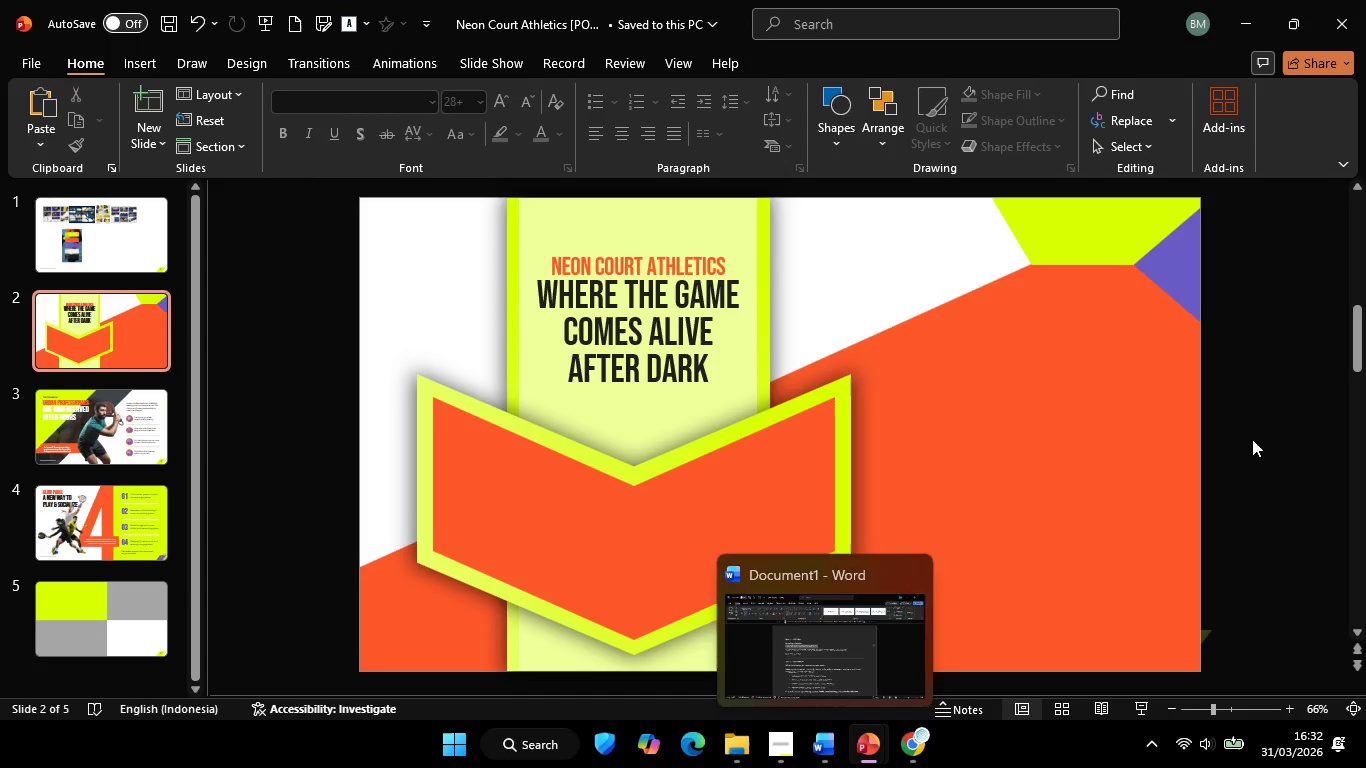 
mouse_move([844, 748])
 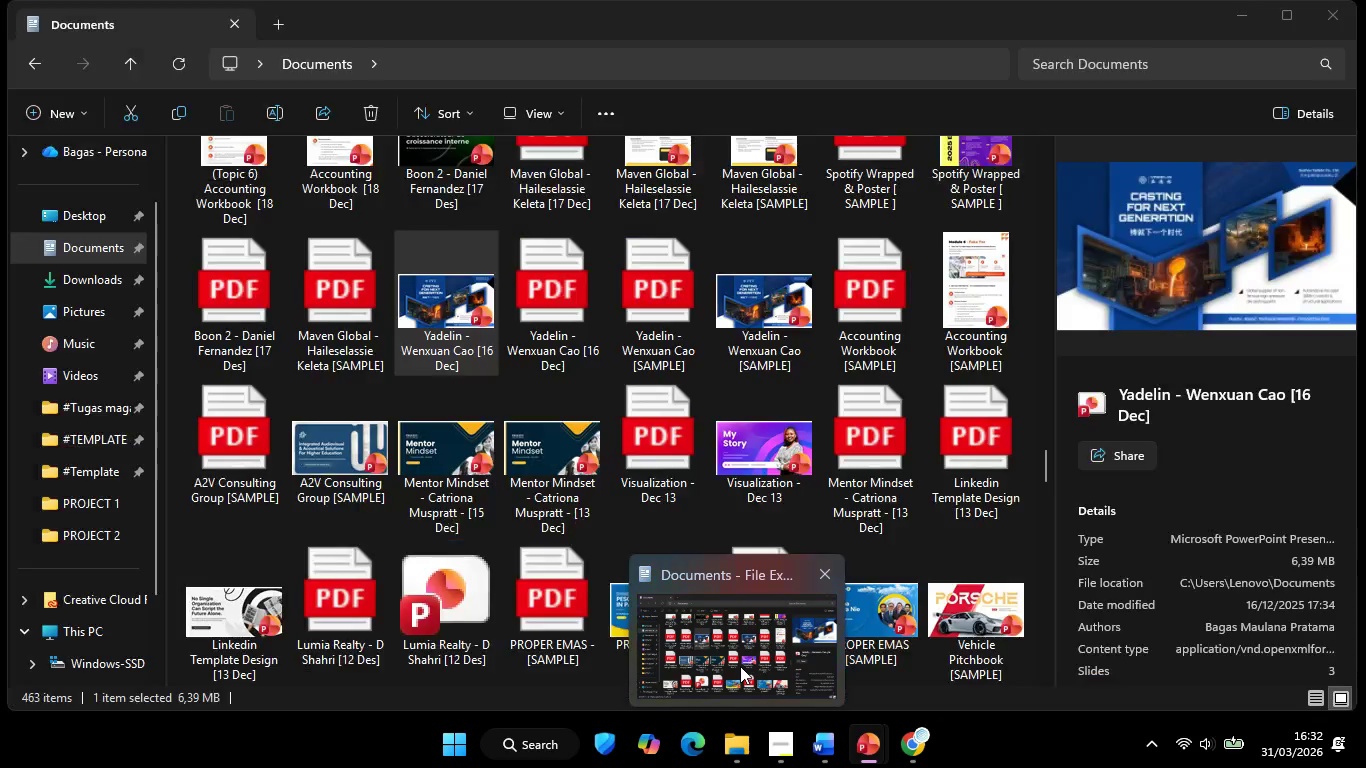 
left_click([740, 666])
 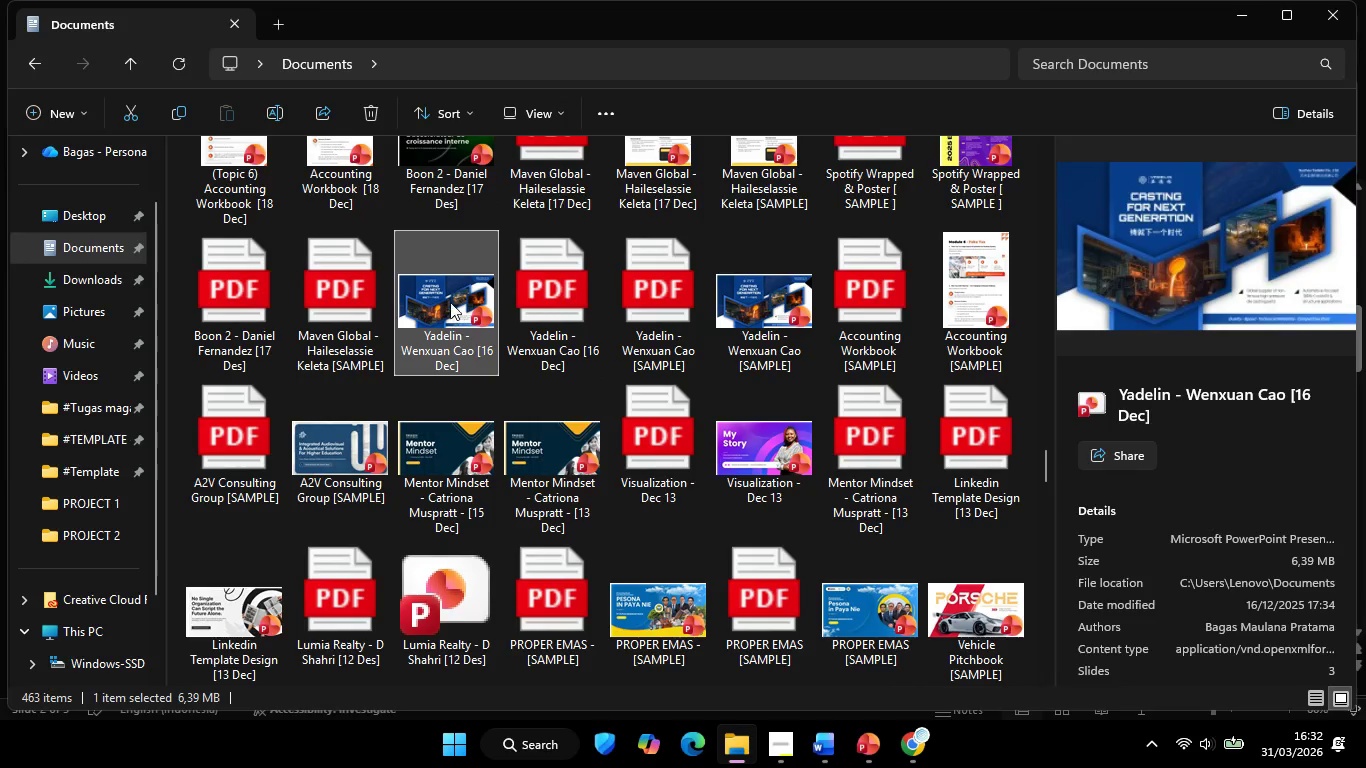 
double_click([450, 302])
 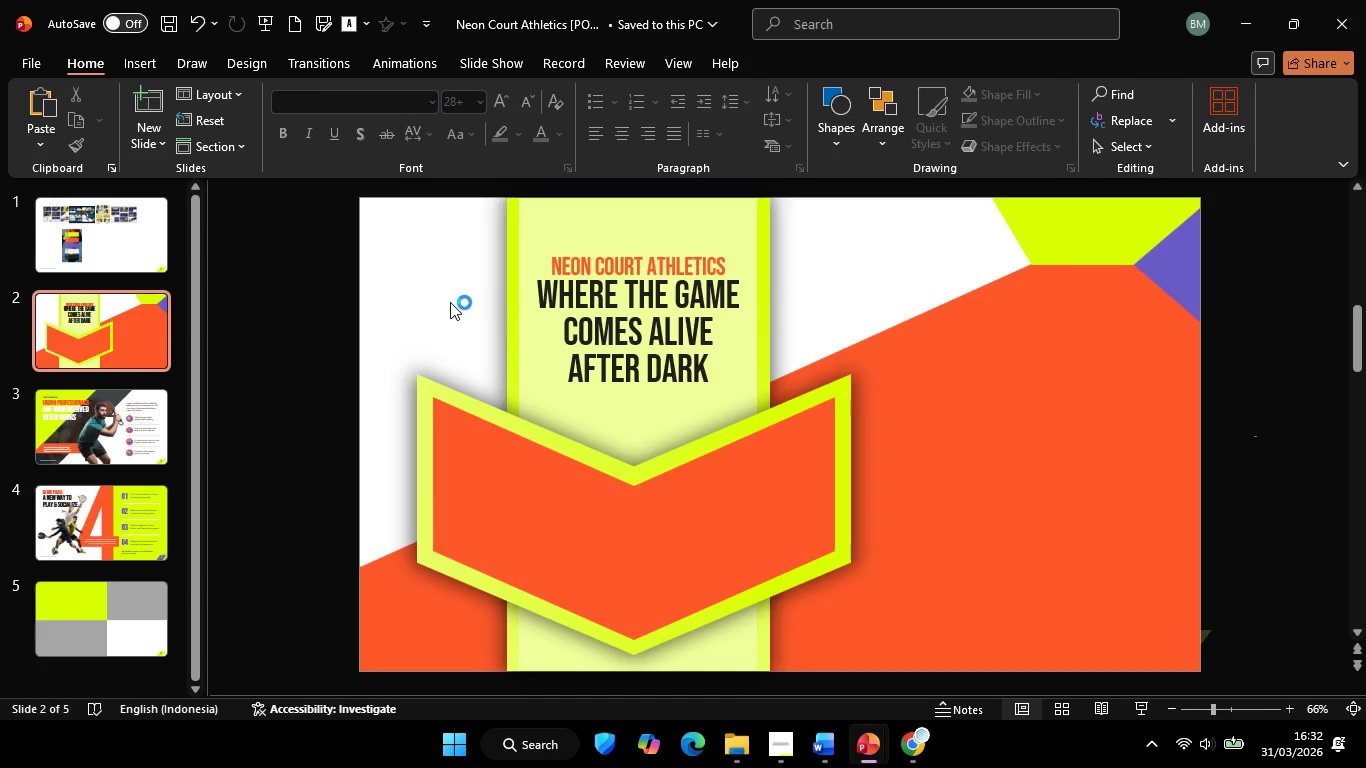 
left_click_drag(start_coordinate=[1251, 525], to_coordinate=[630, 683])
 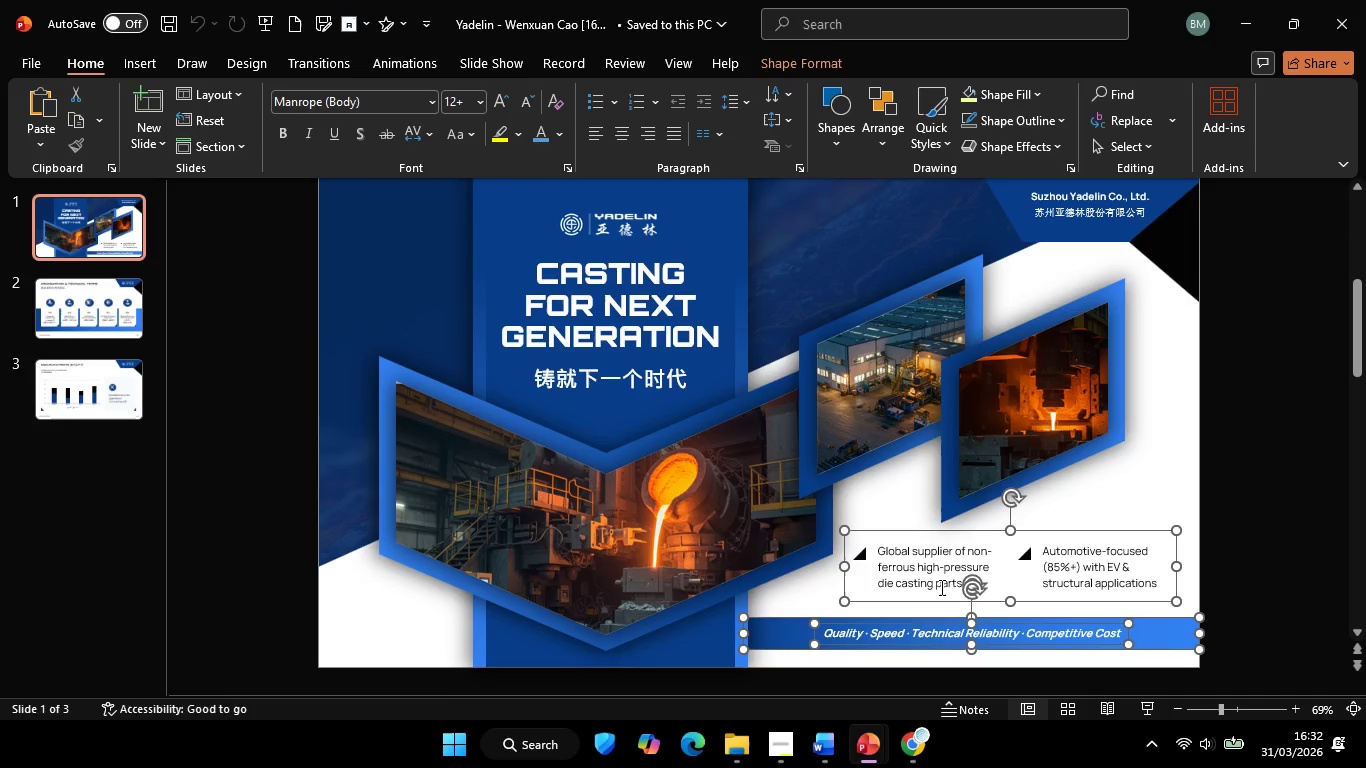 
key(Control+C)
 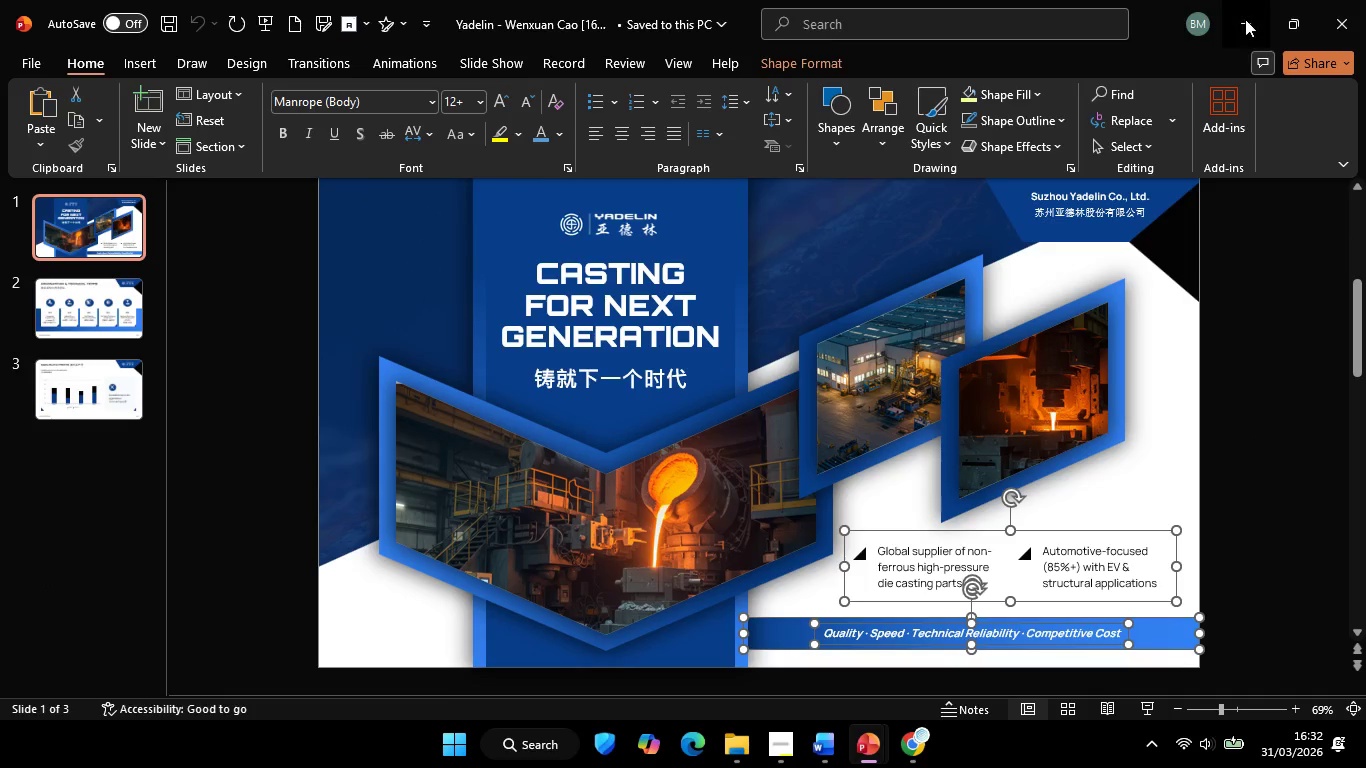 
left_click([1245, 19])
 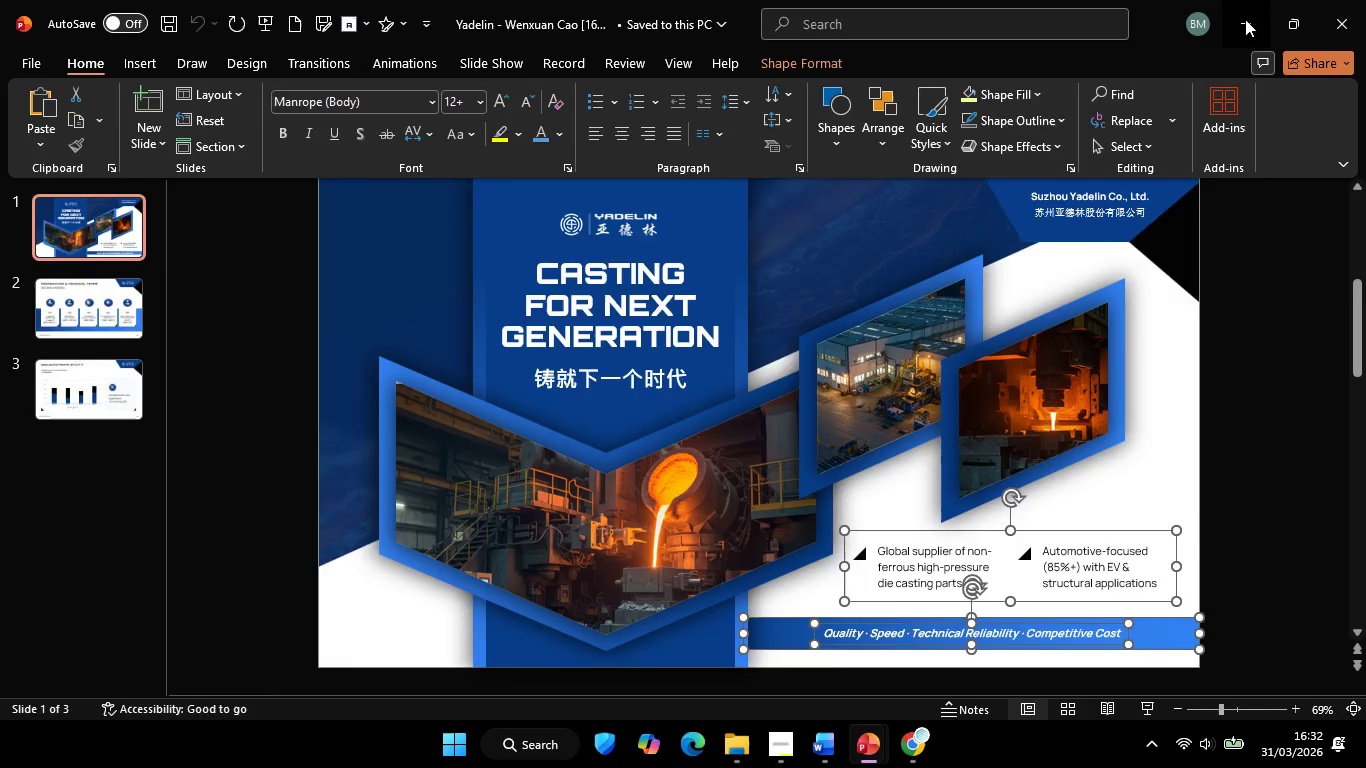 
key(Control+V)
 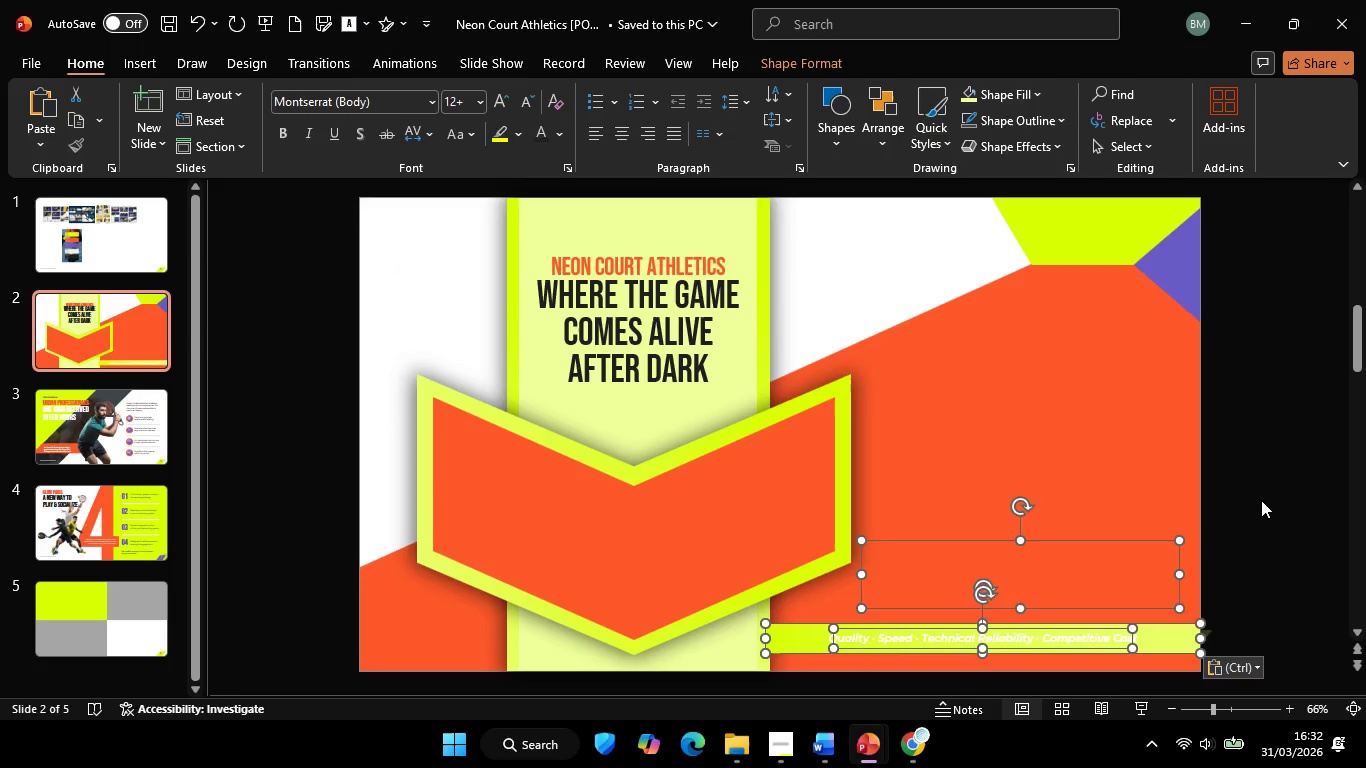 
left_click([1261, 500])
 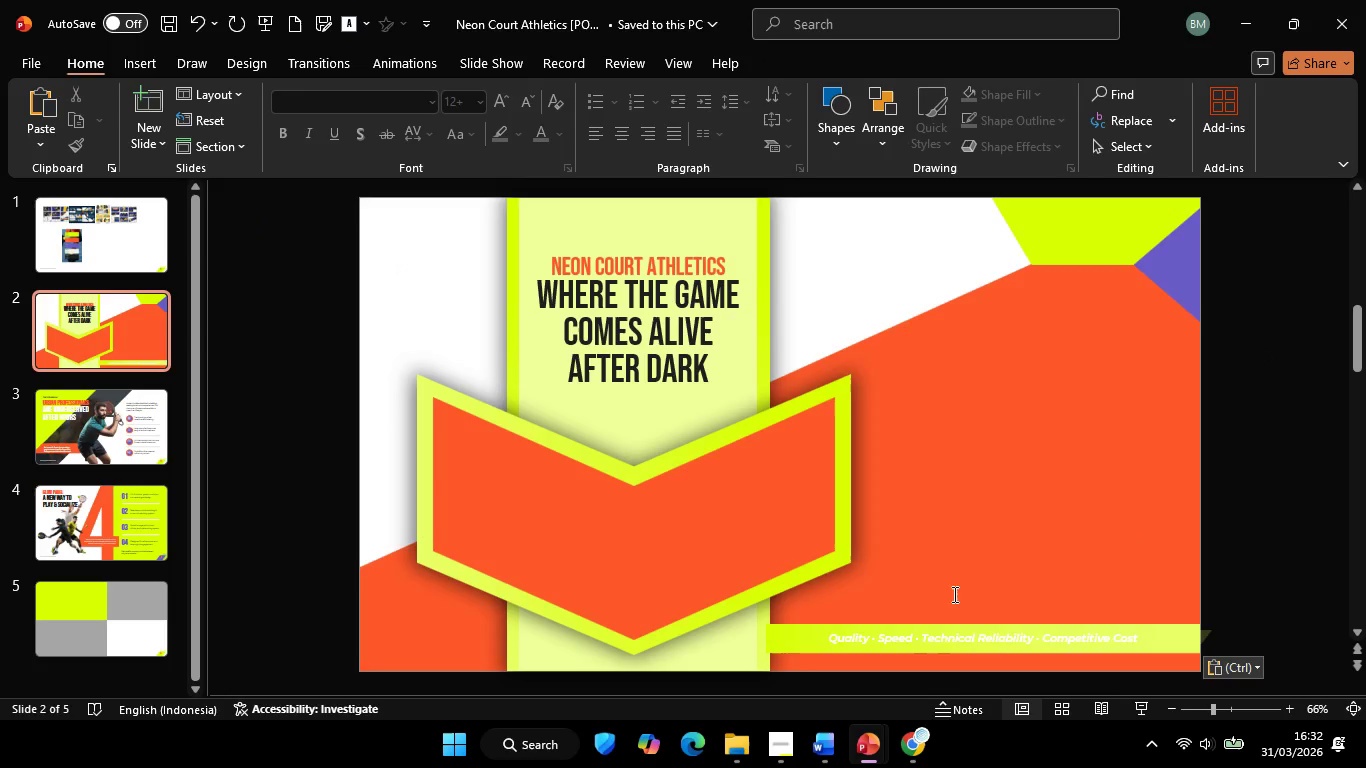 
left_click([1095, 492])
 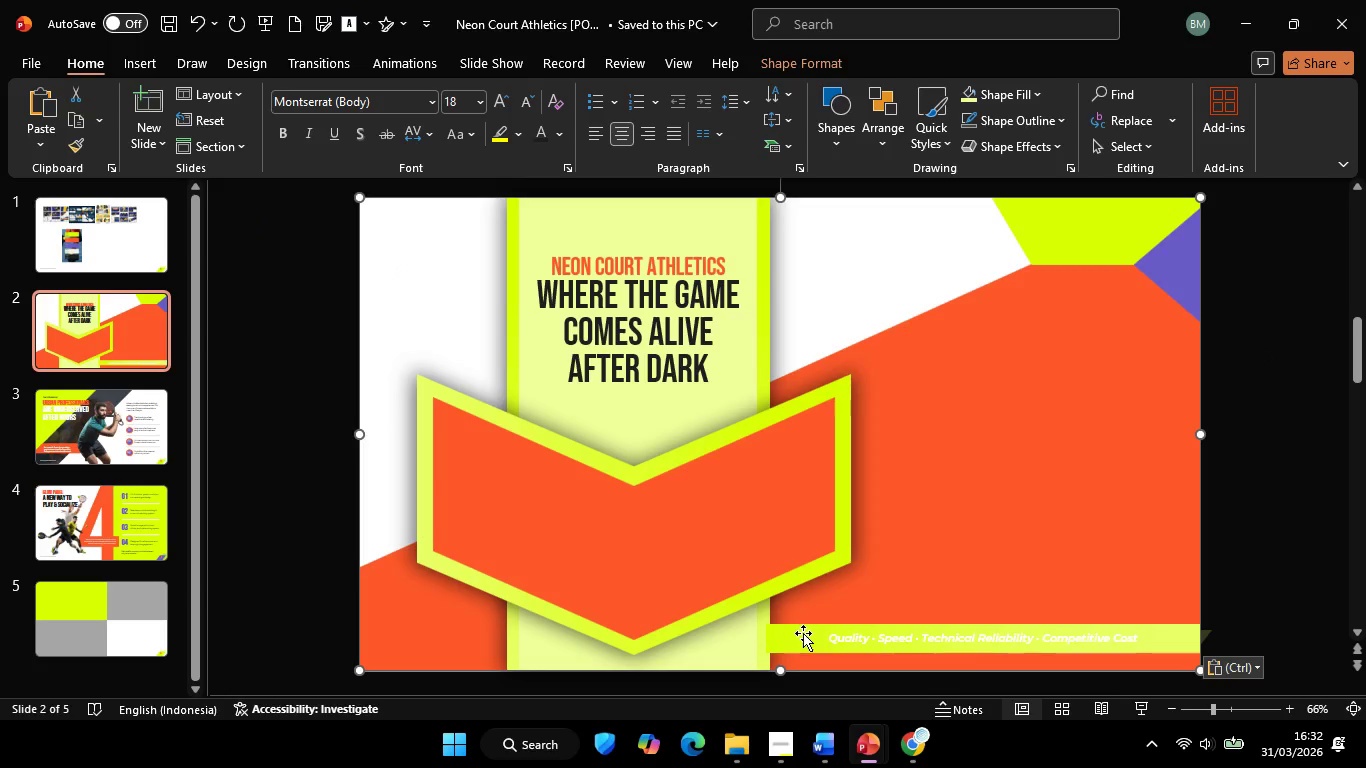 
hold_key(key=ShiftLeft, duration=1.22)
left_click([803, 633])
 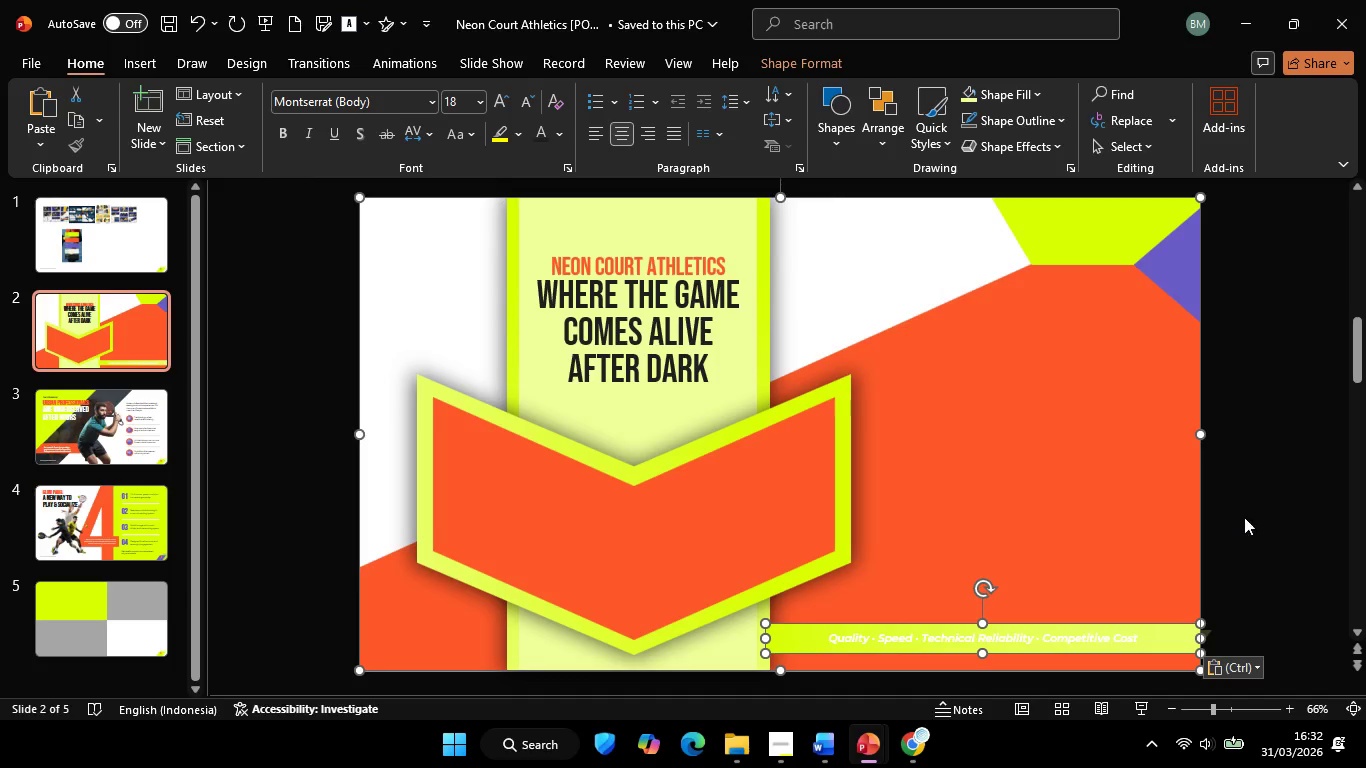 
left_click([1245, 502])
 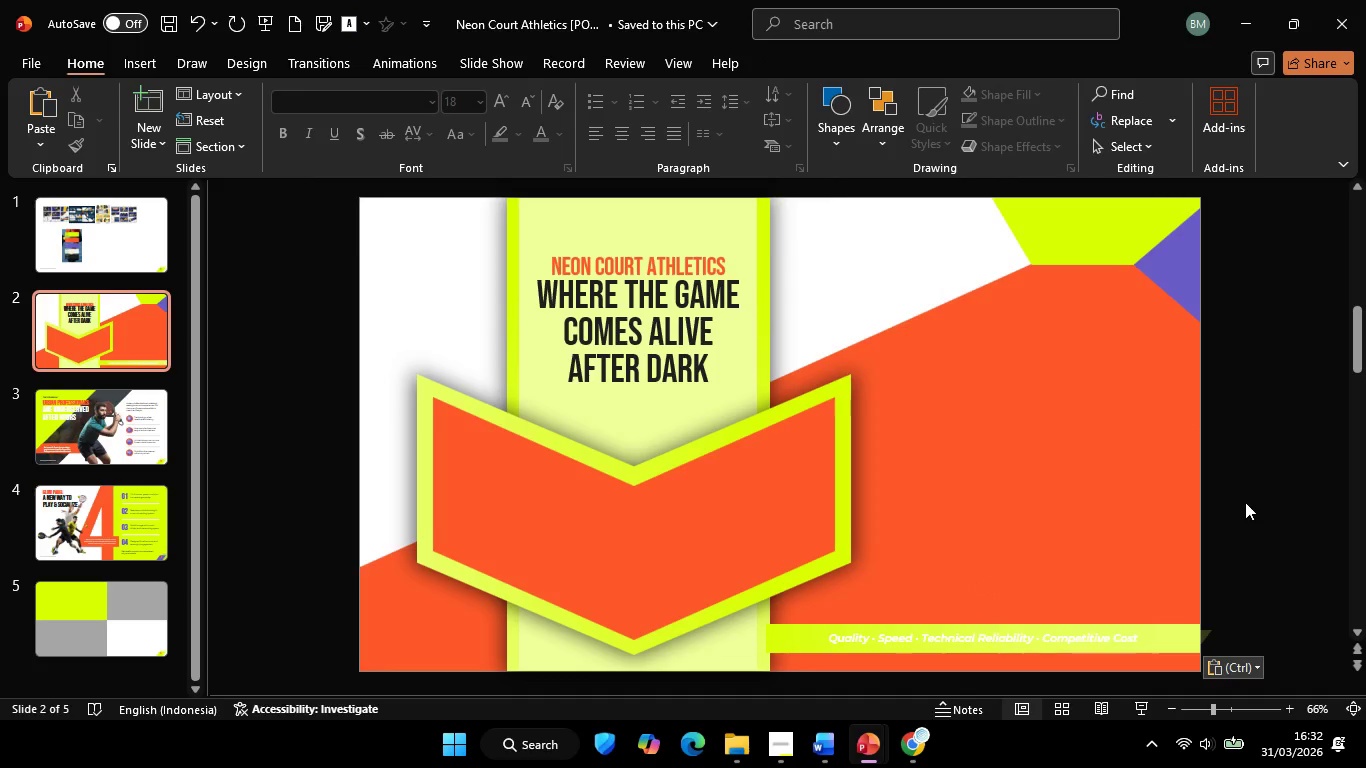 
left_click_drag(start_coordinate=[1275, 556], to_coordinate=[678, 710])
 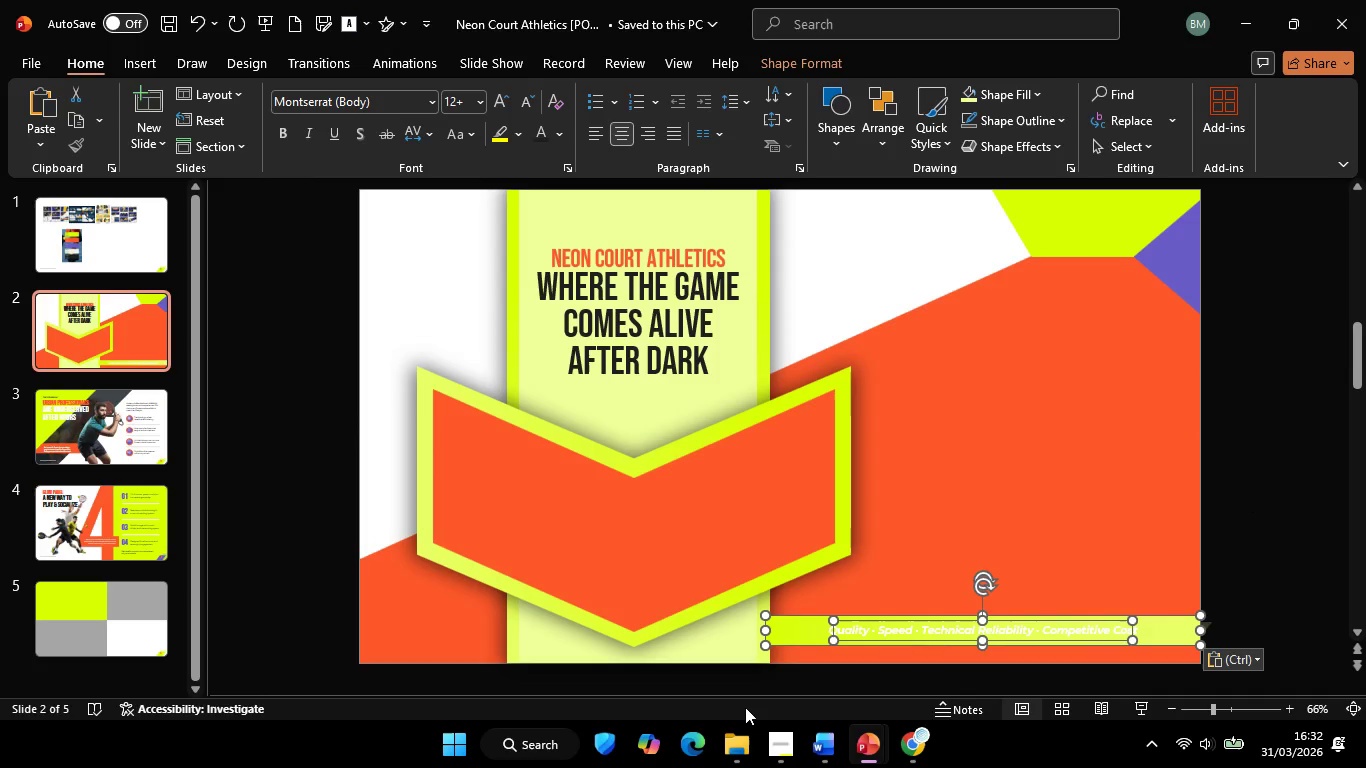 
hold_key(key=ShiftLeft, duration=0.52)
left_click([1179, 551])
 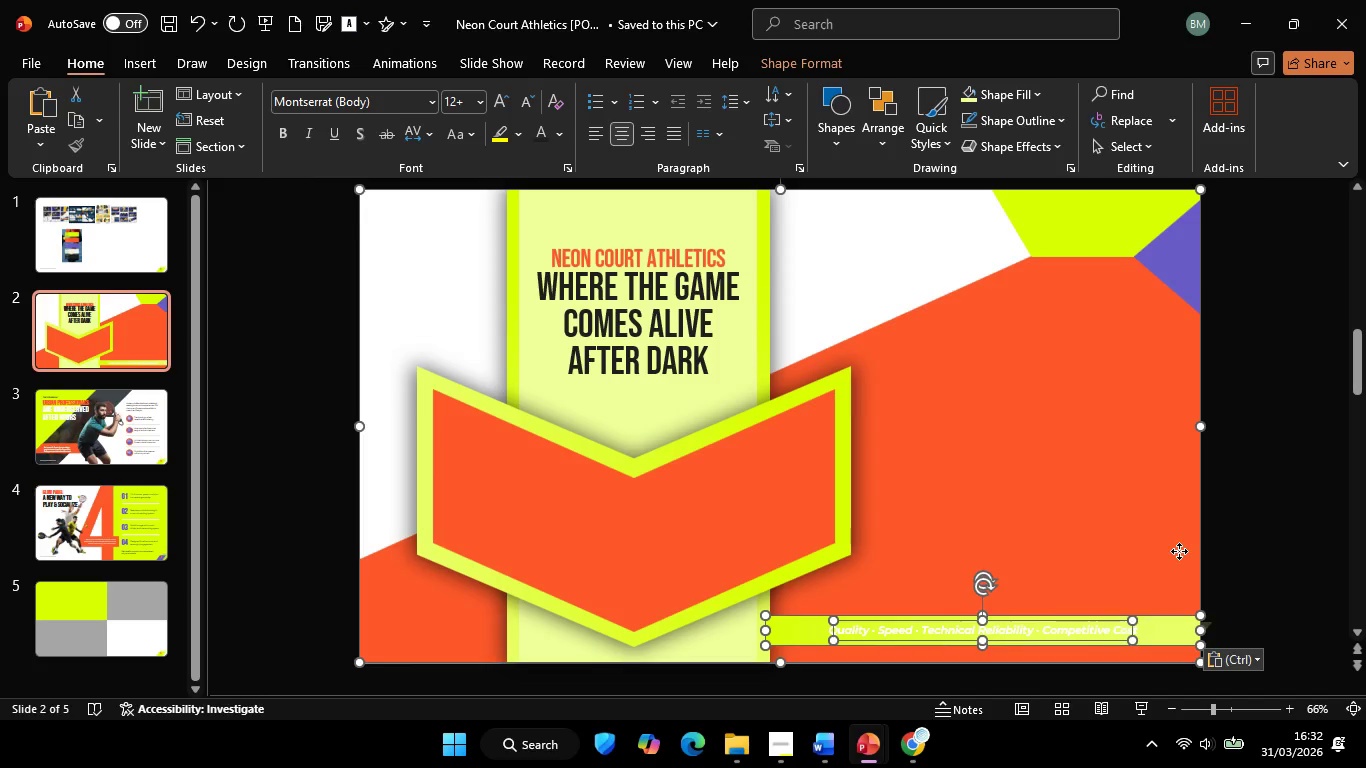 
right_click([1179, 551])
 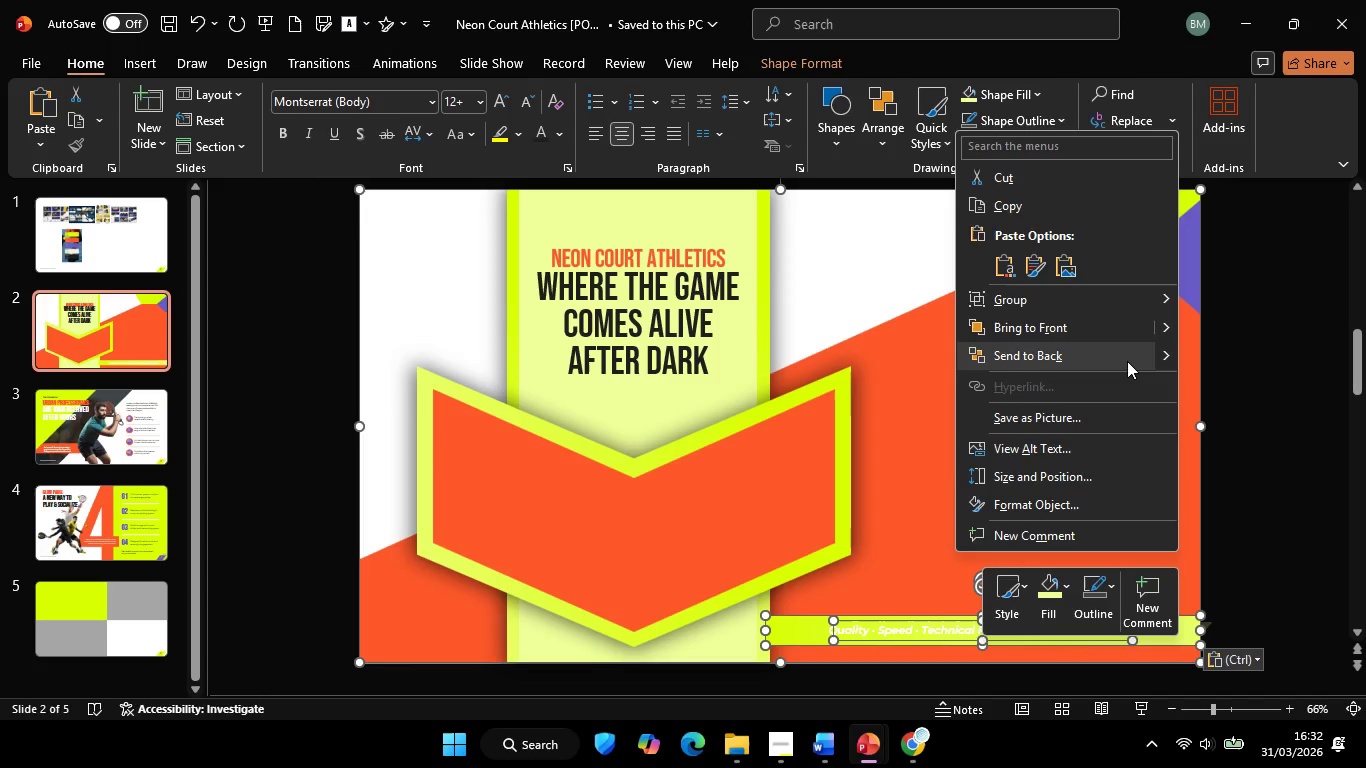 
left_click([1122, 358])
 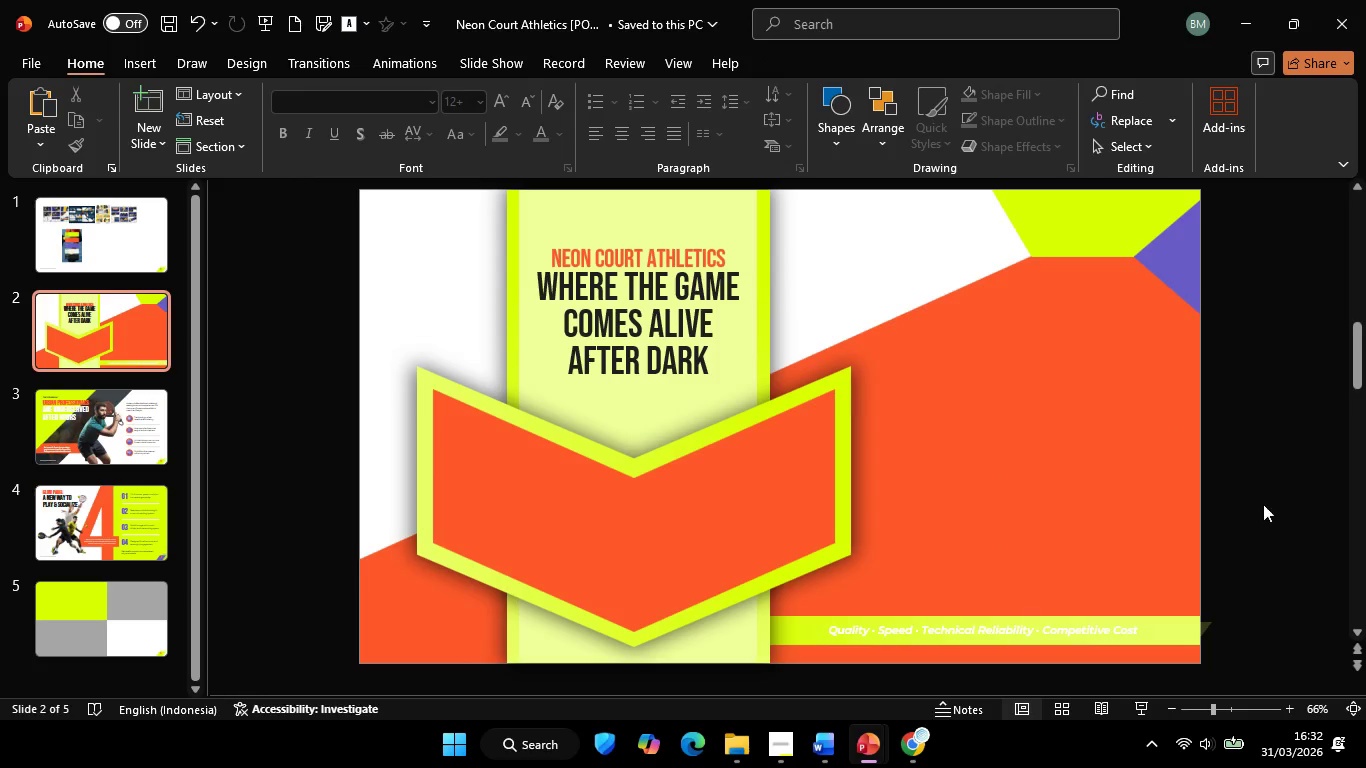 
double_click([1263, 504])
 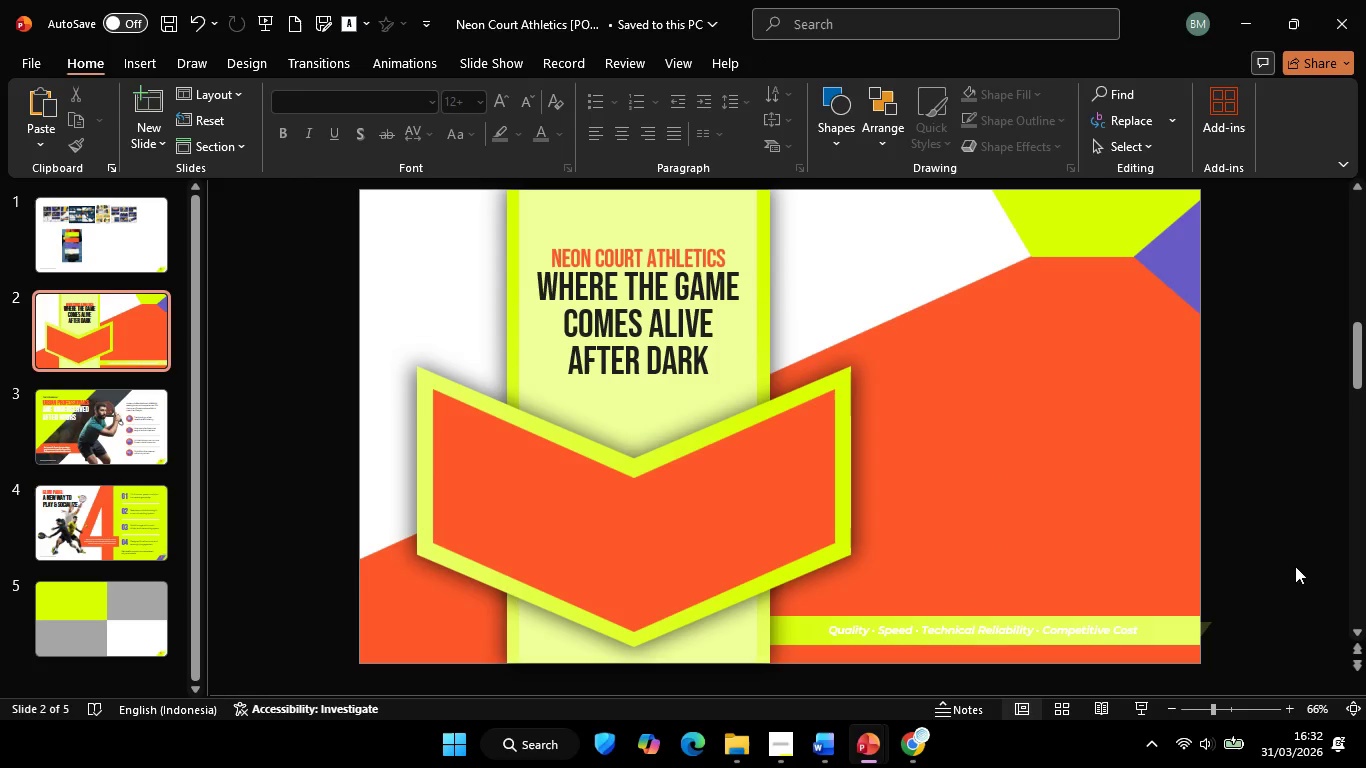 
left_click([1295, 566])
 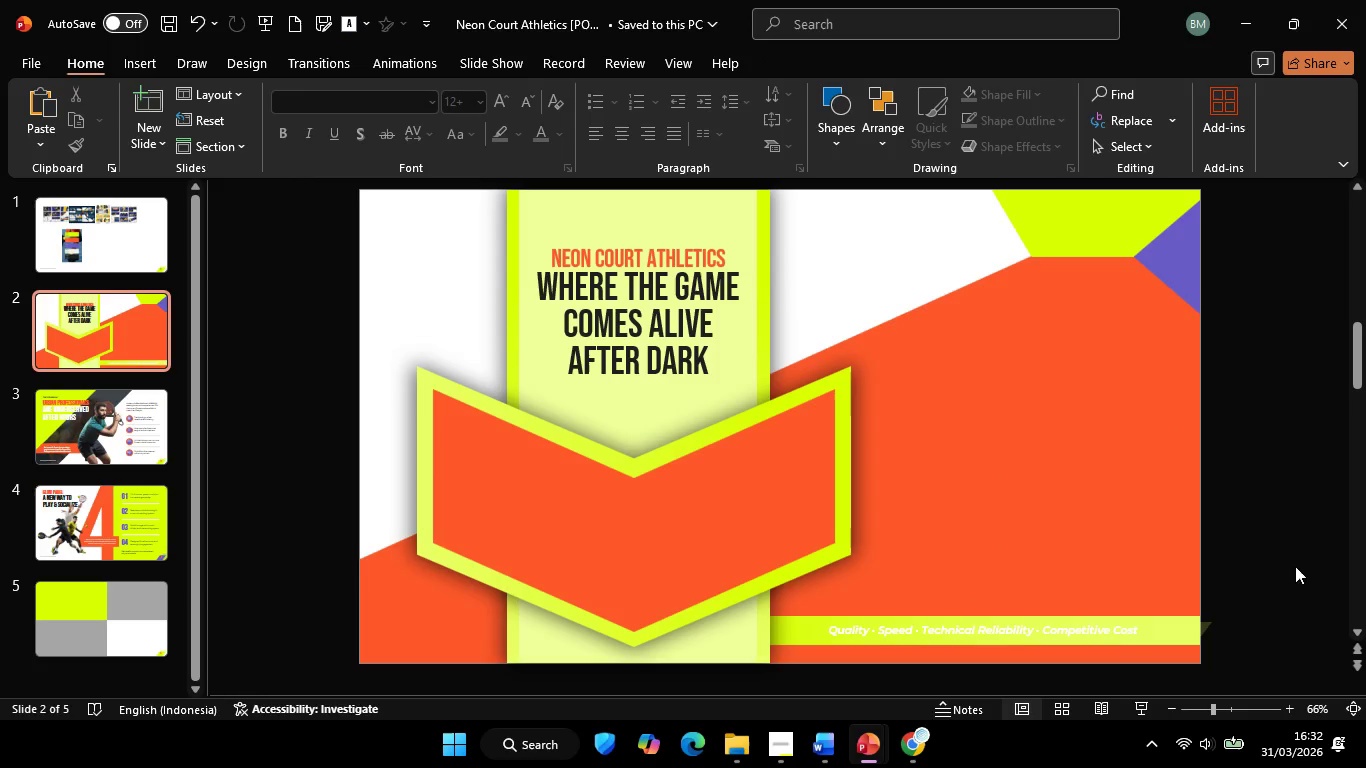 
left_click_drag(start_coordinate=[1295, 566], to_coordinate=[686, 687])
 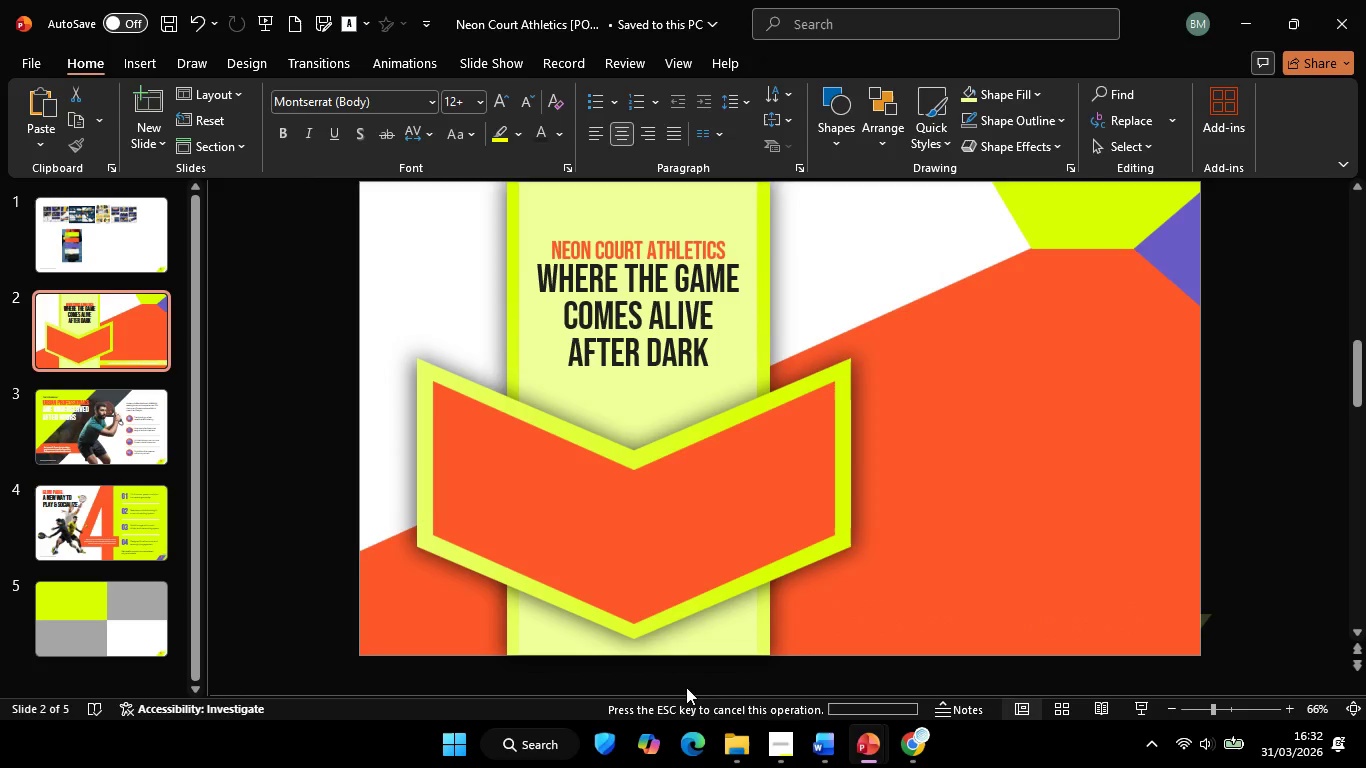 
key(Backspace)
 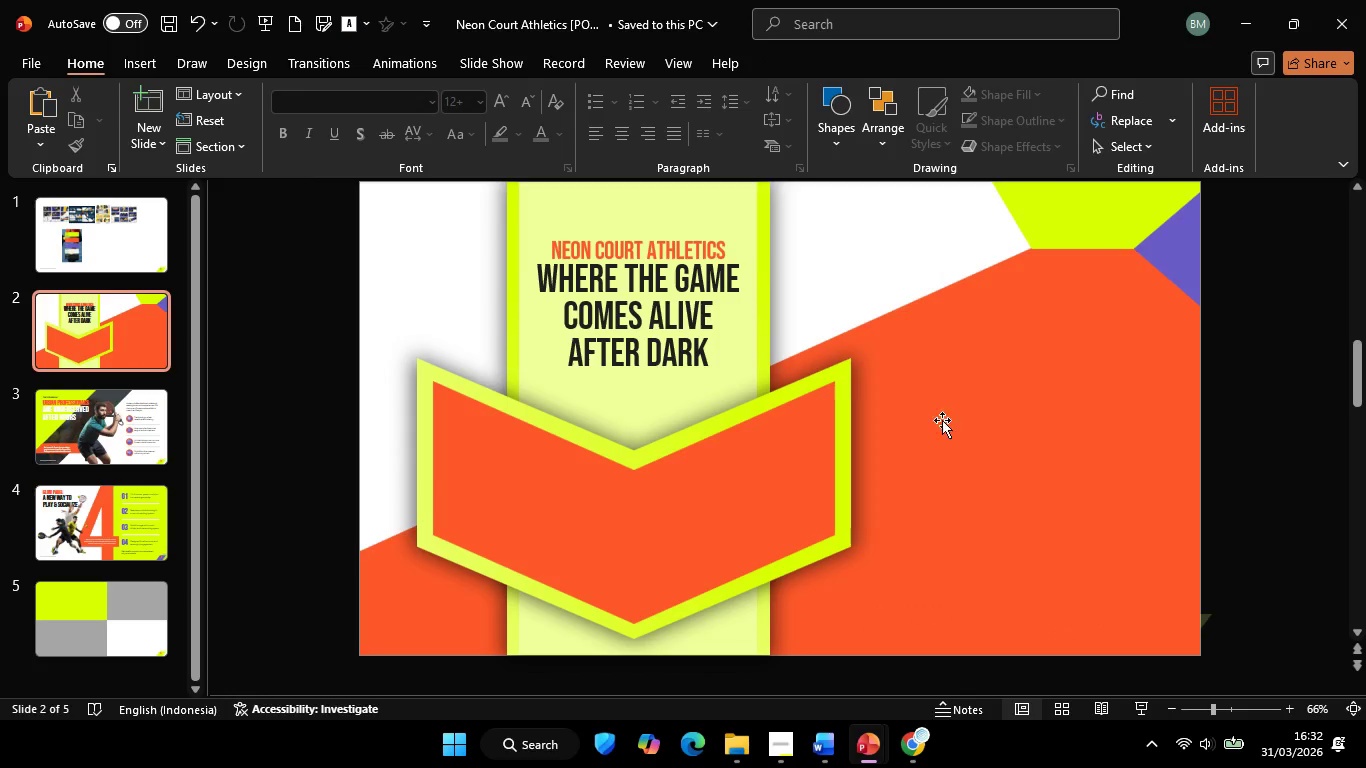 
wait(13.48)
 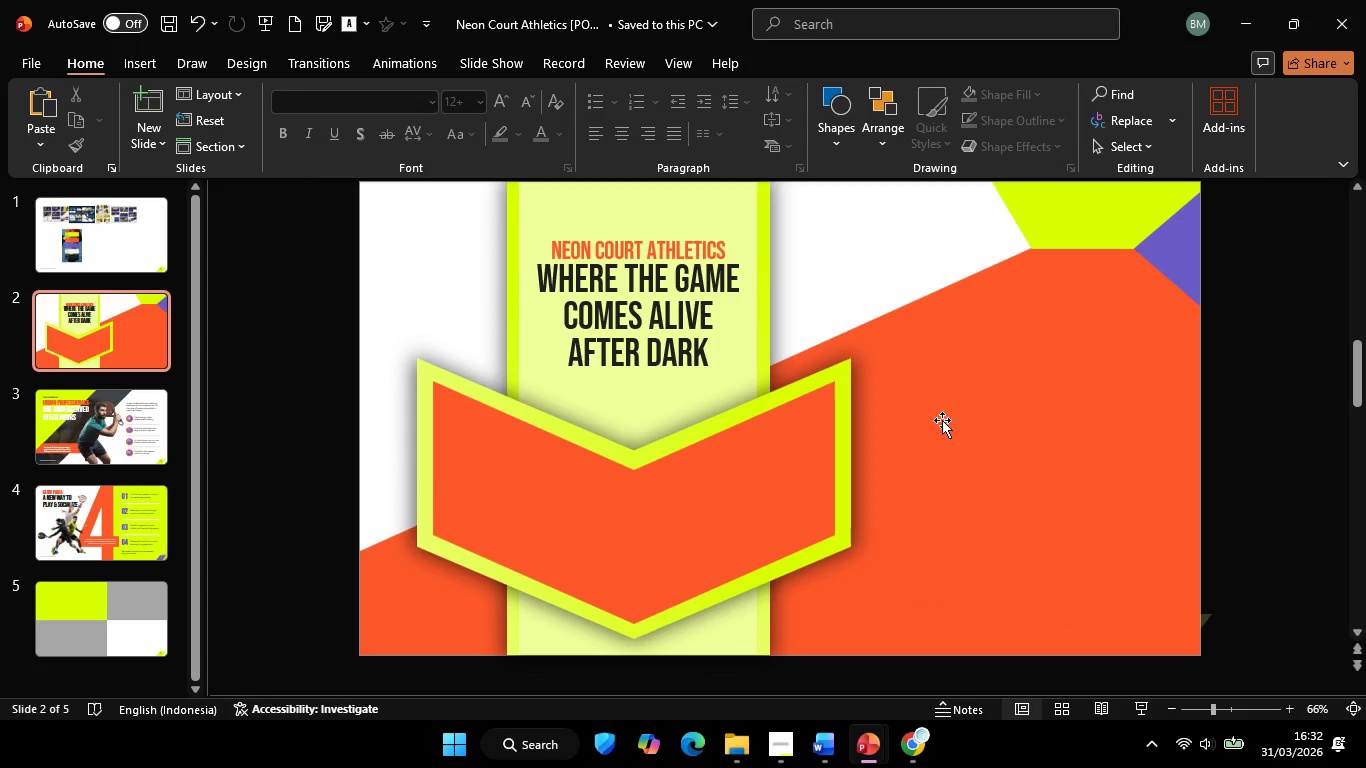 
left_click([1338, 19])
 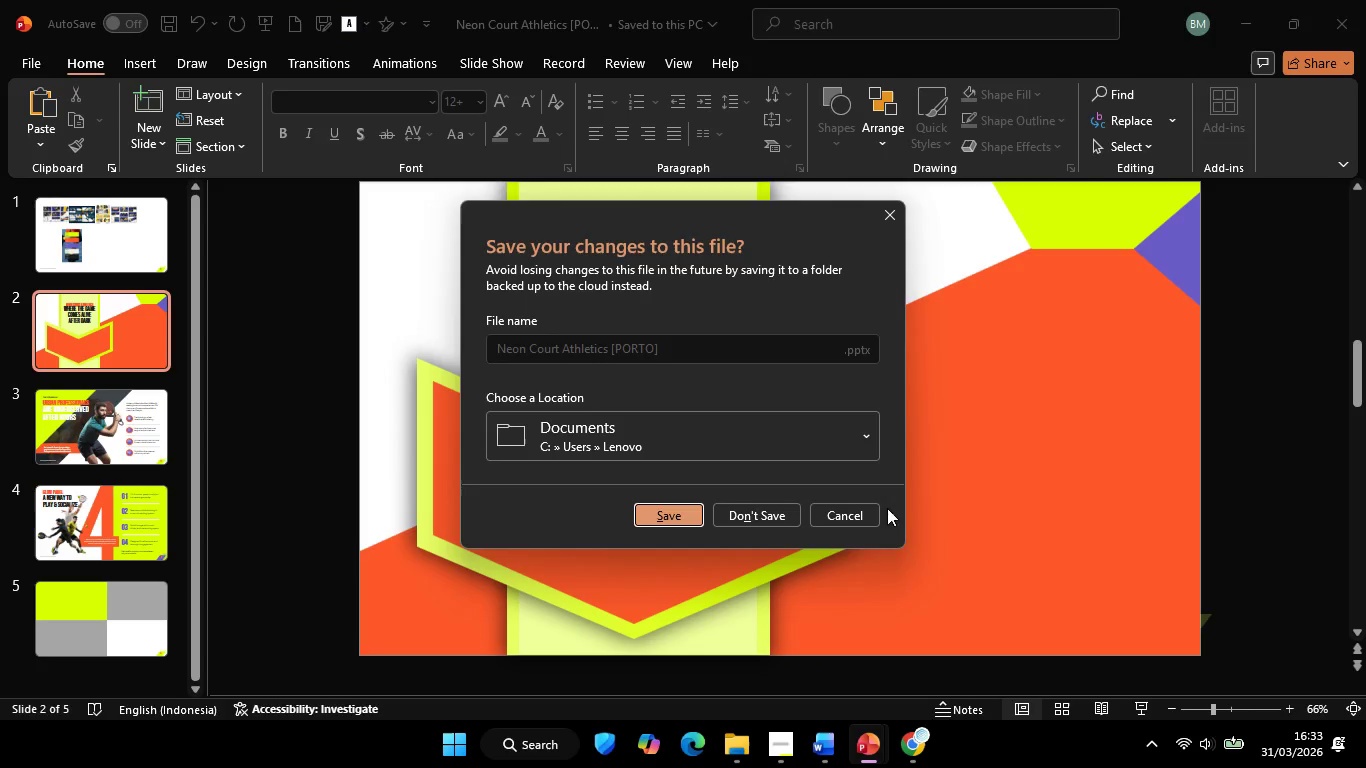 
left_click([895, 214])
 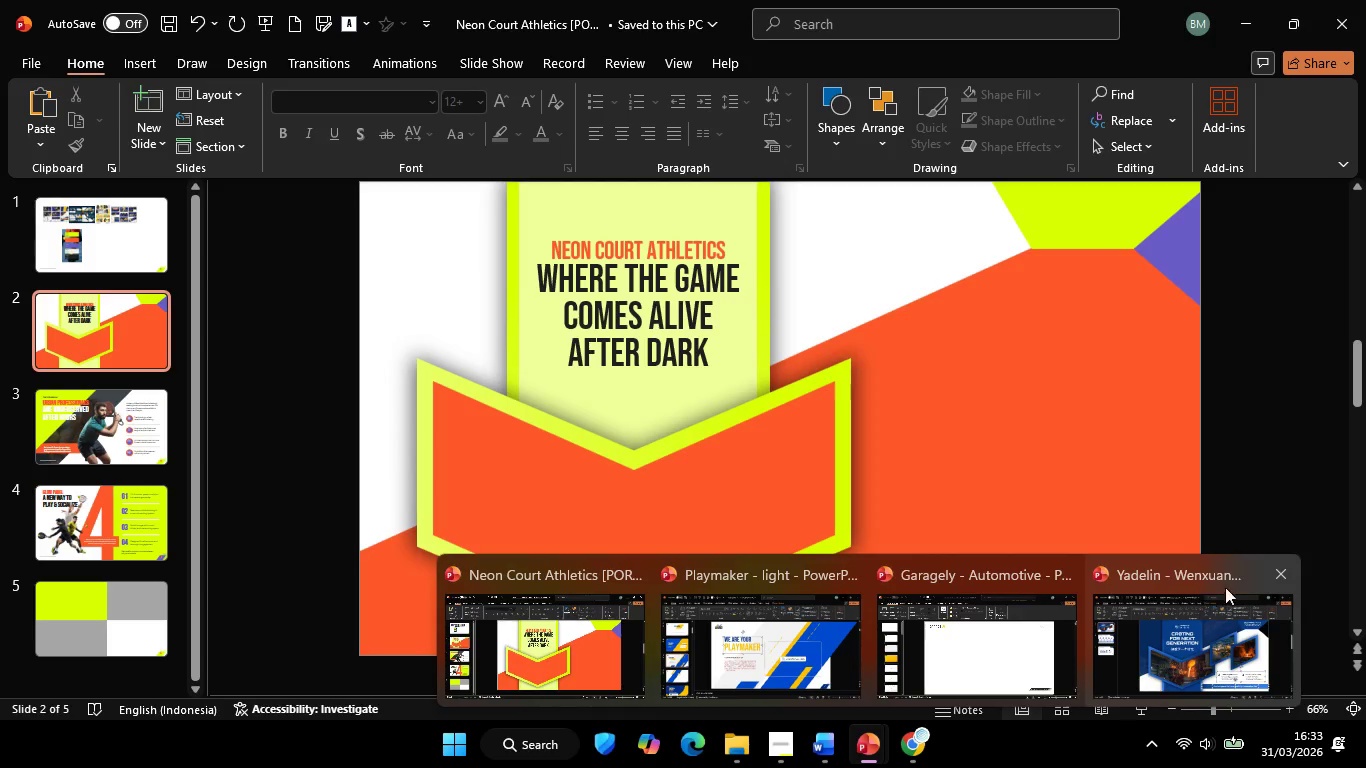 
left_click([1275, 577])
 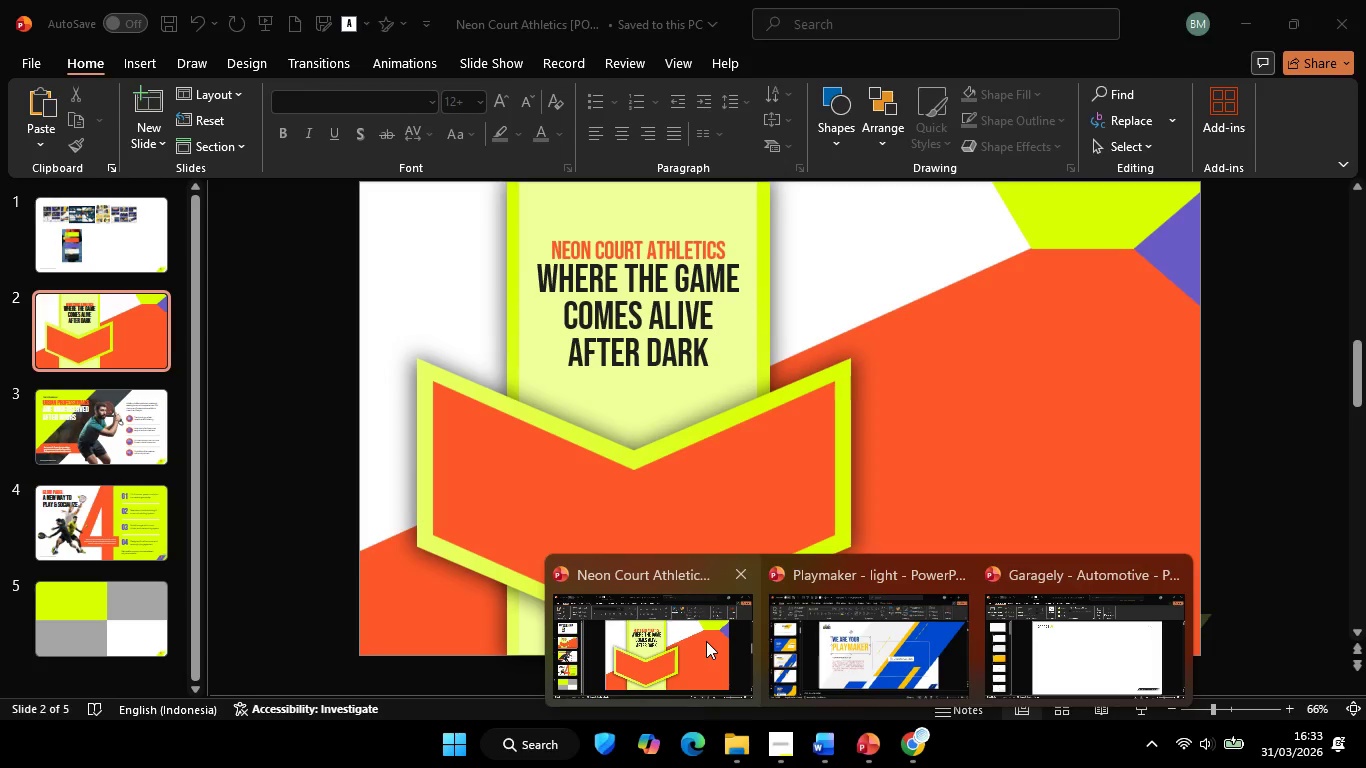 
left_click([706, 641])
 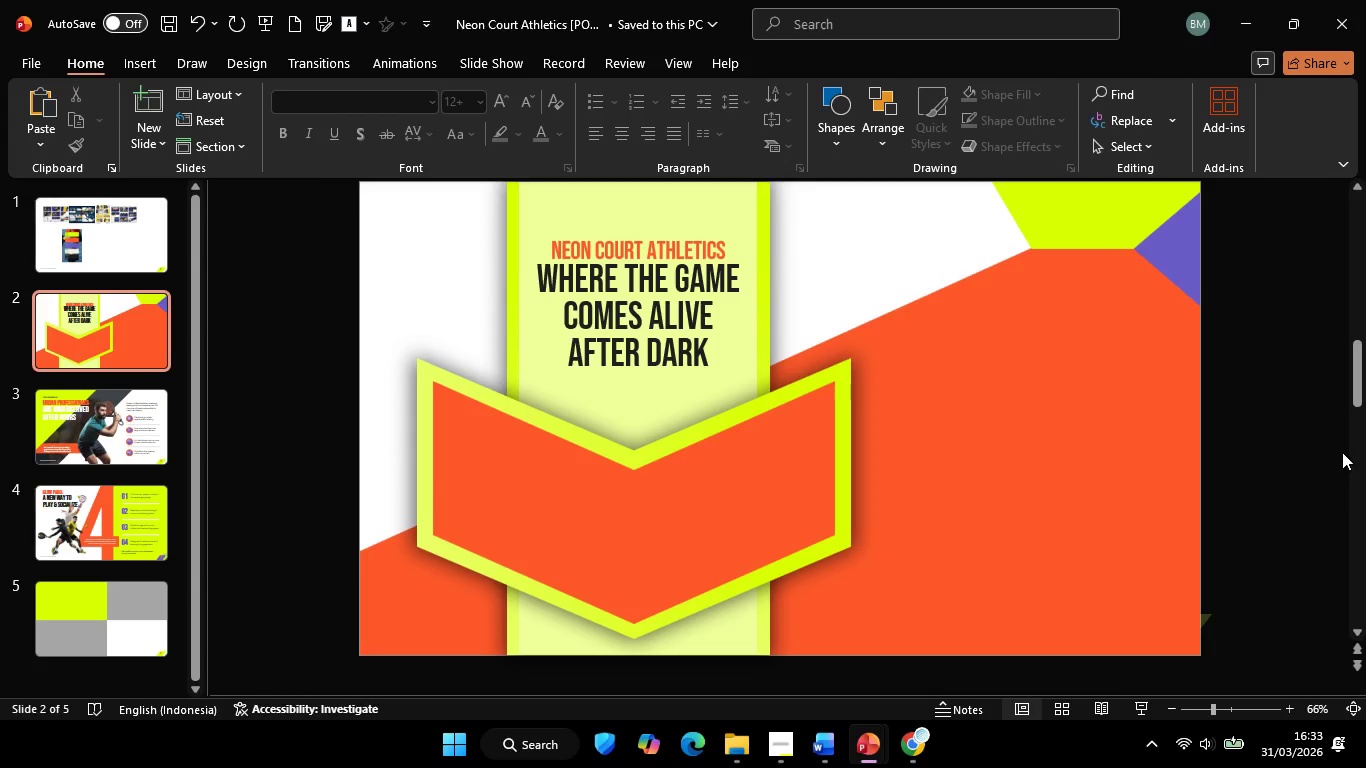 
left_click([1354, 451])
 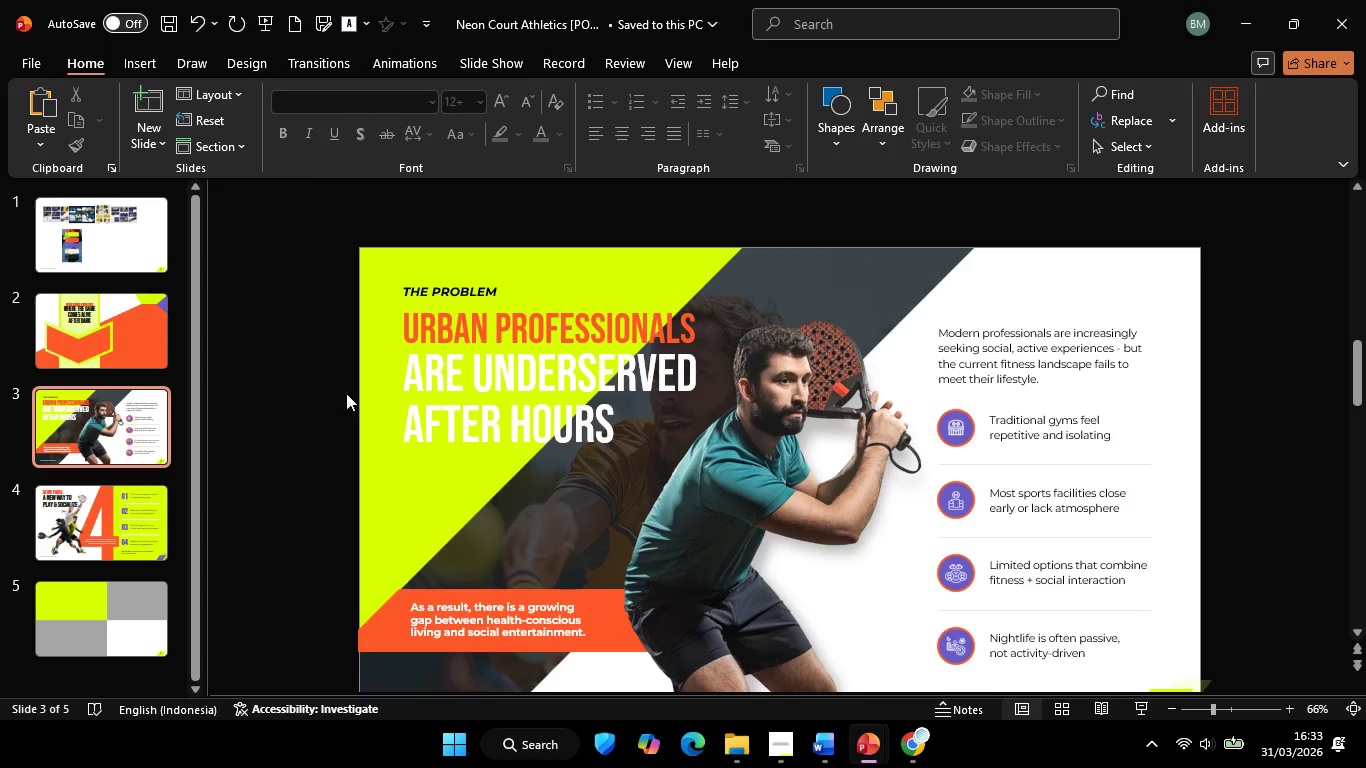 
left_click([136, 331])
 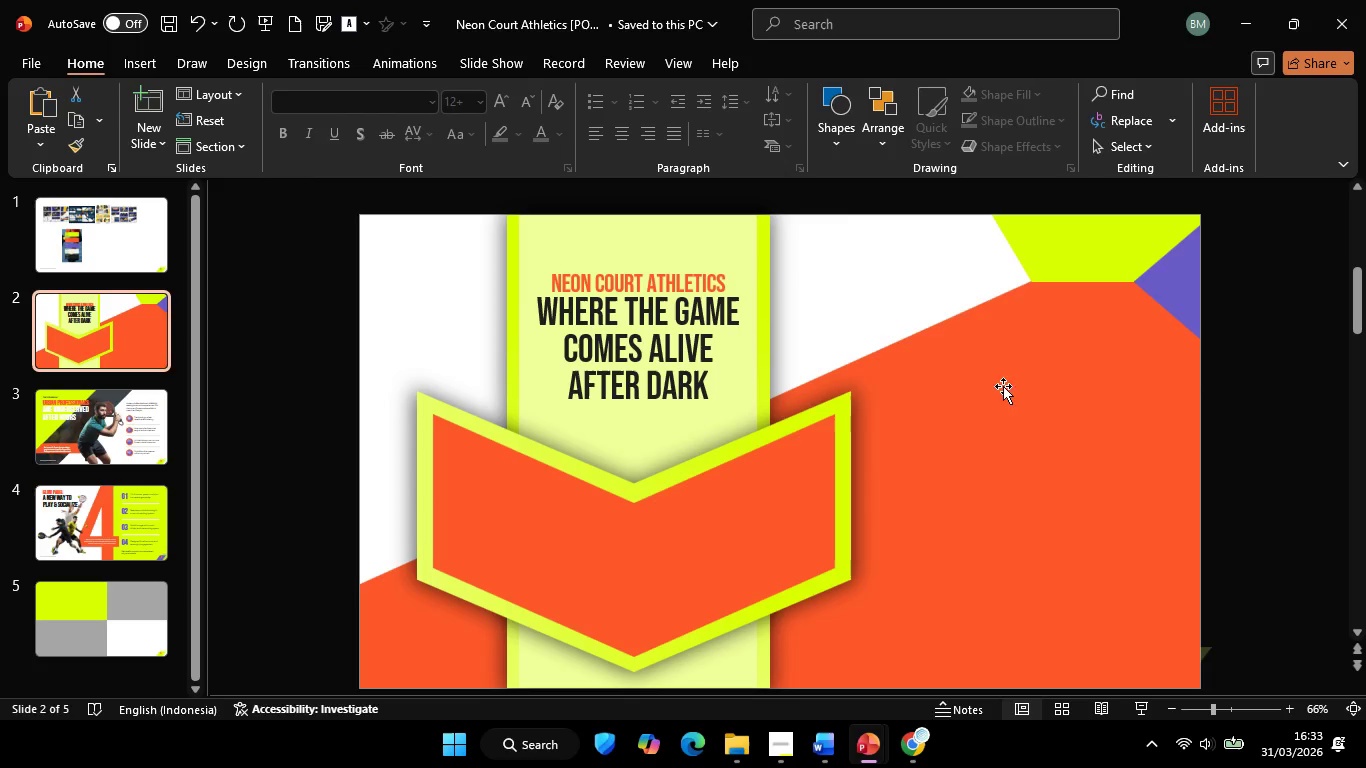 
left_click([944, 262])
 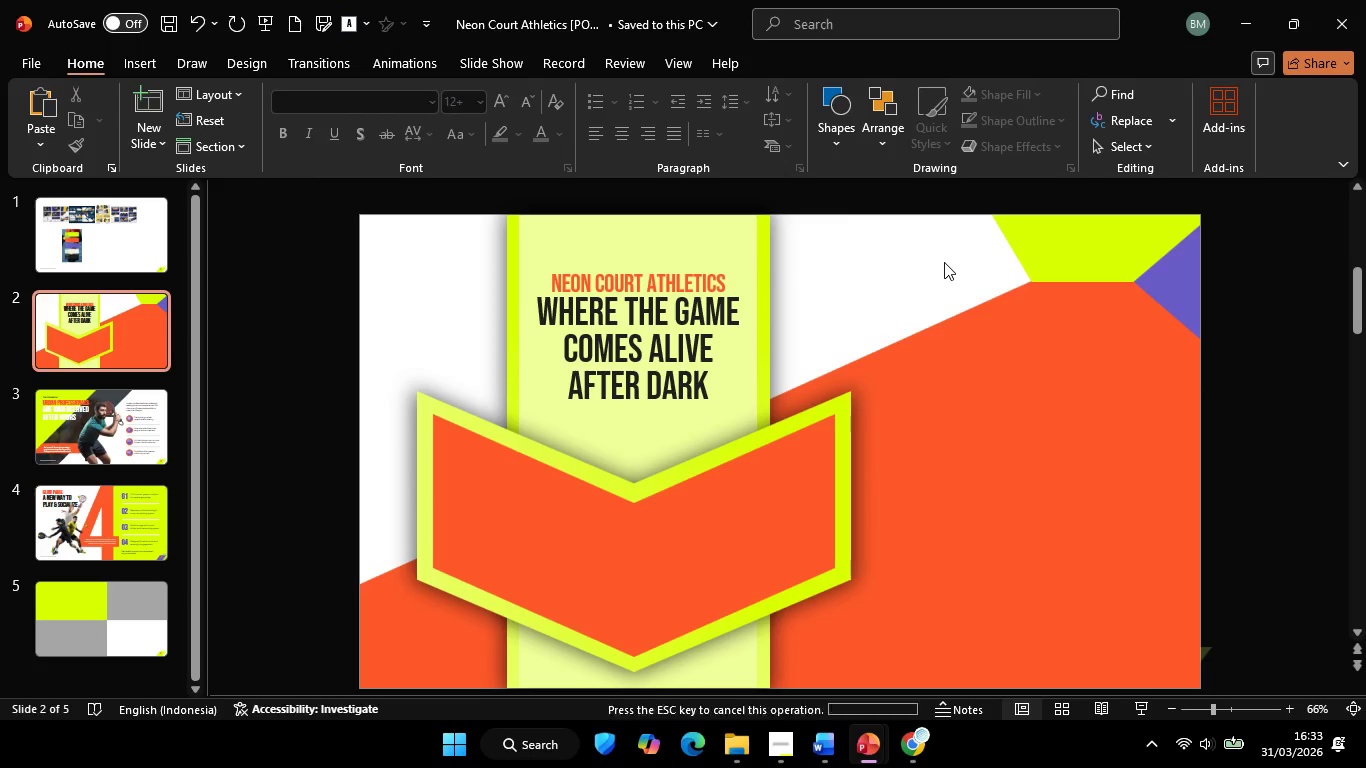 
left_click([944, 262])
 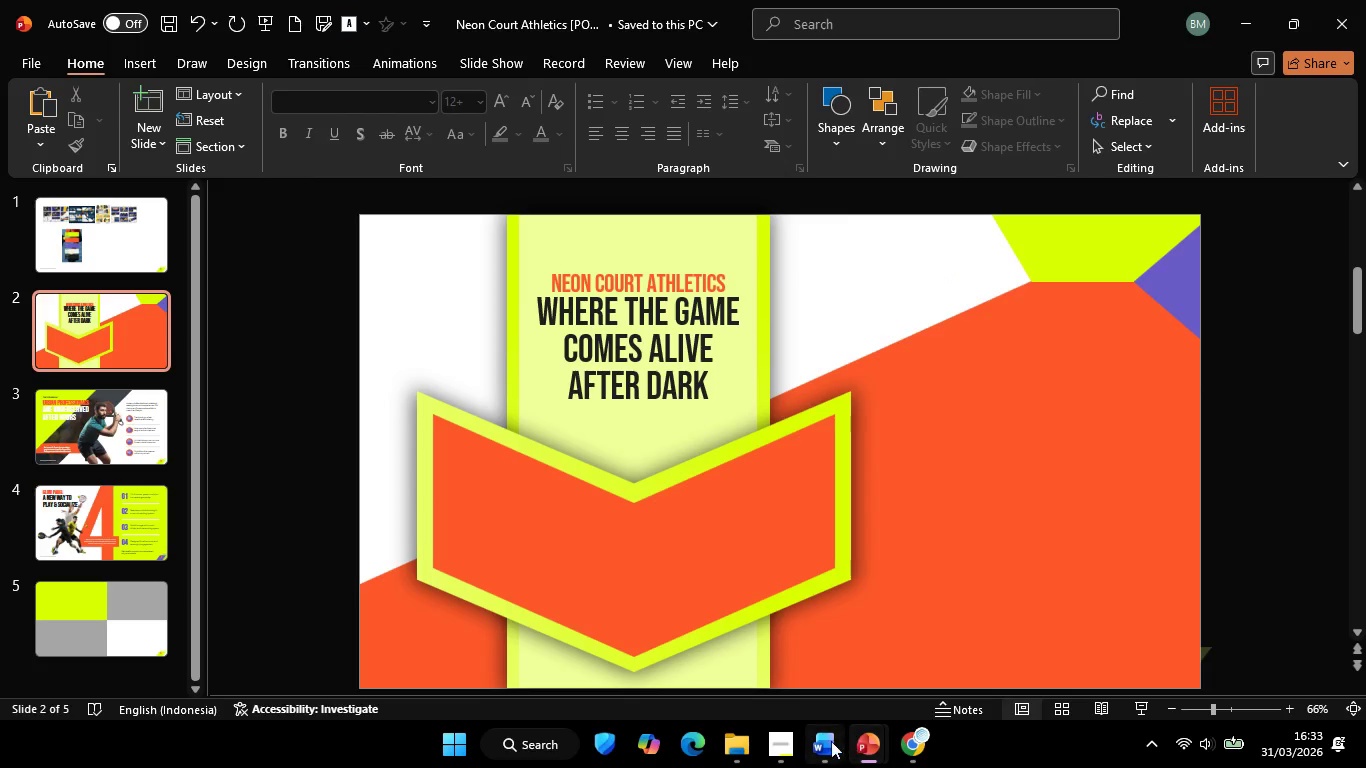 
left_click([829, 741])
 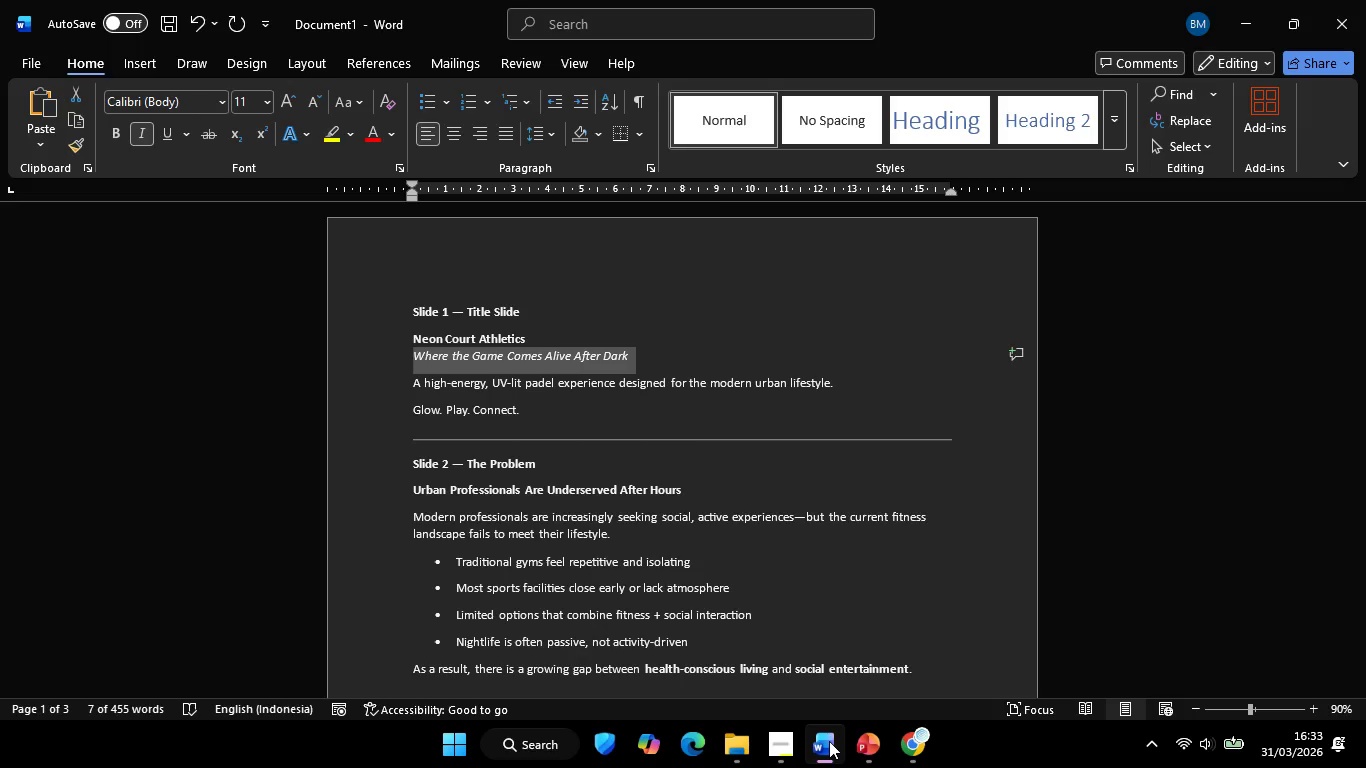 
left_click([829, 741])
 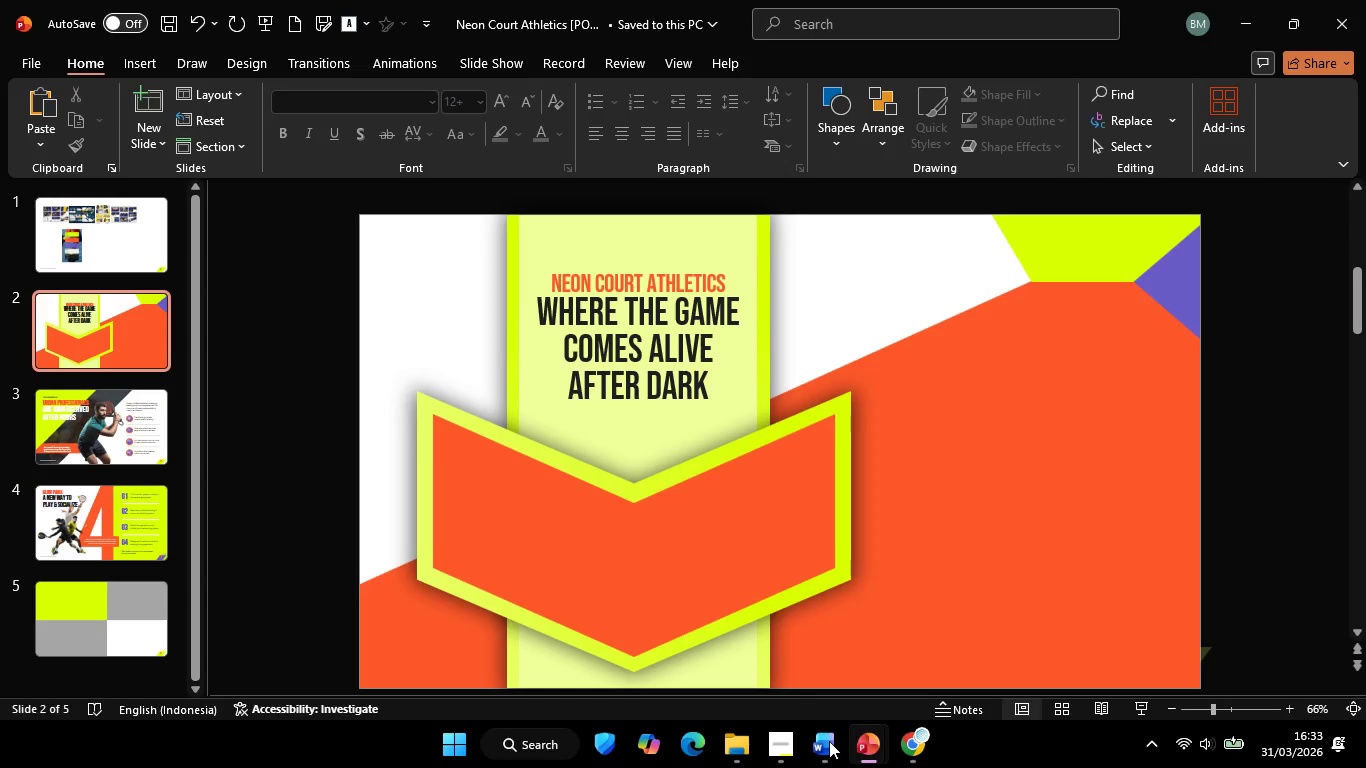 
wait(8.67)
 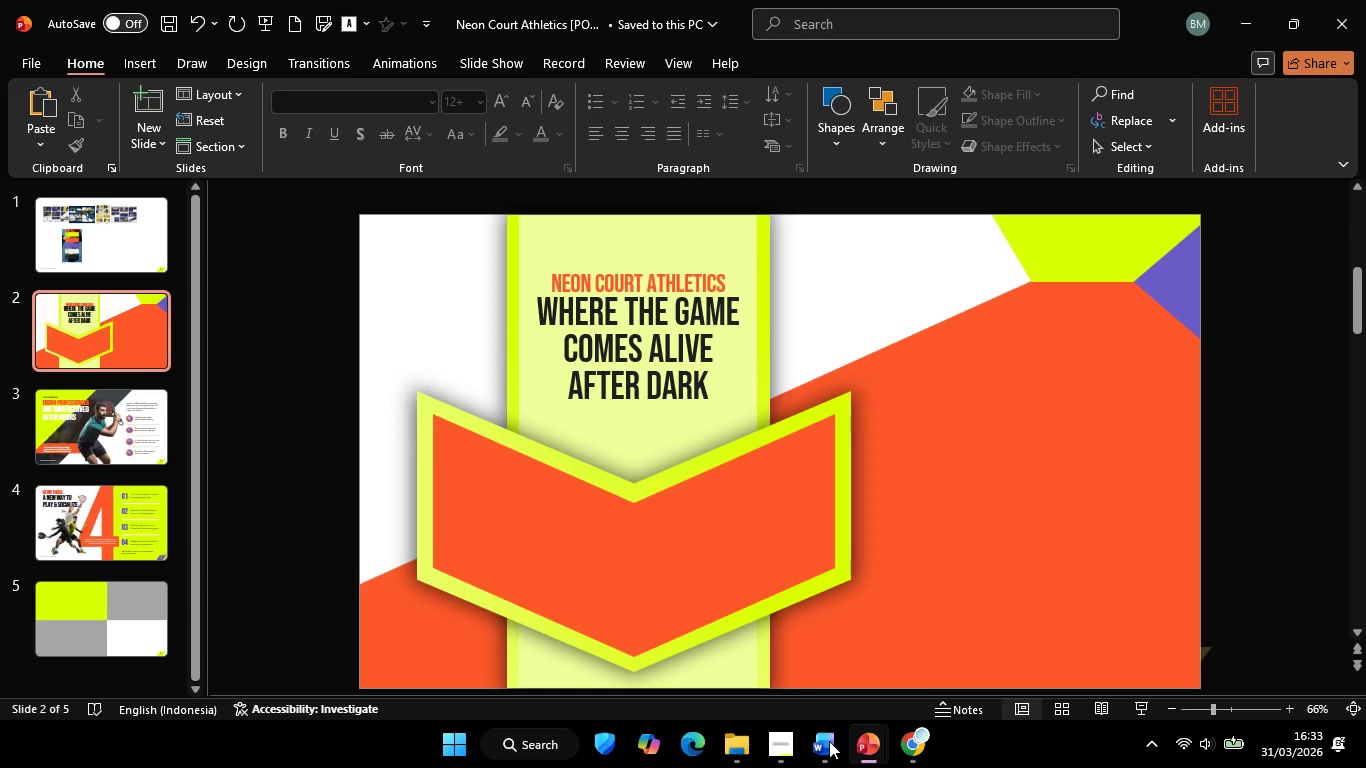 
left_click([1237, 440])
 